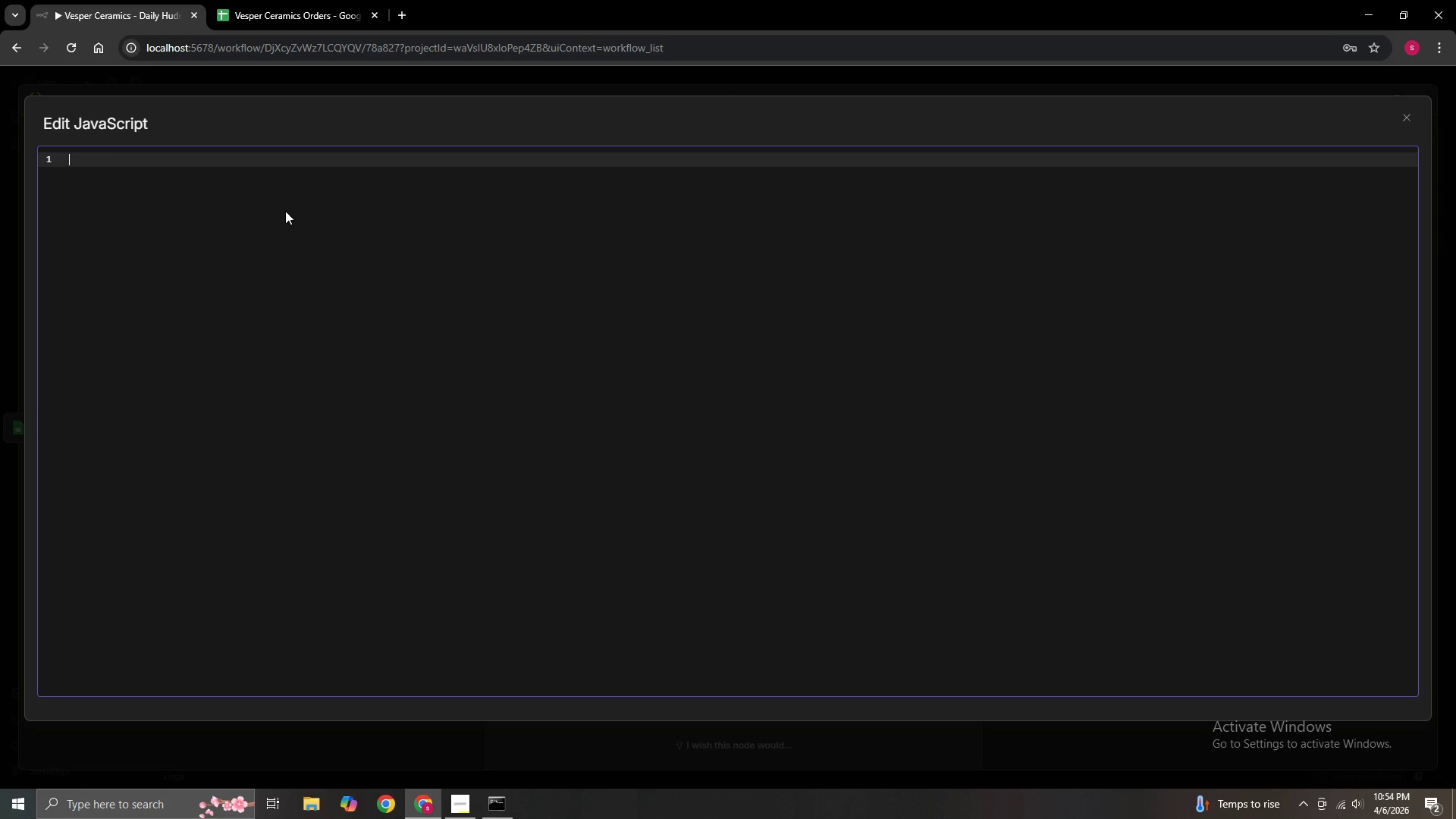 
key(Delete)
 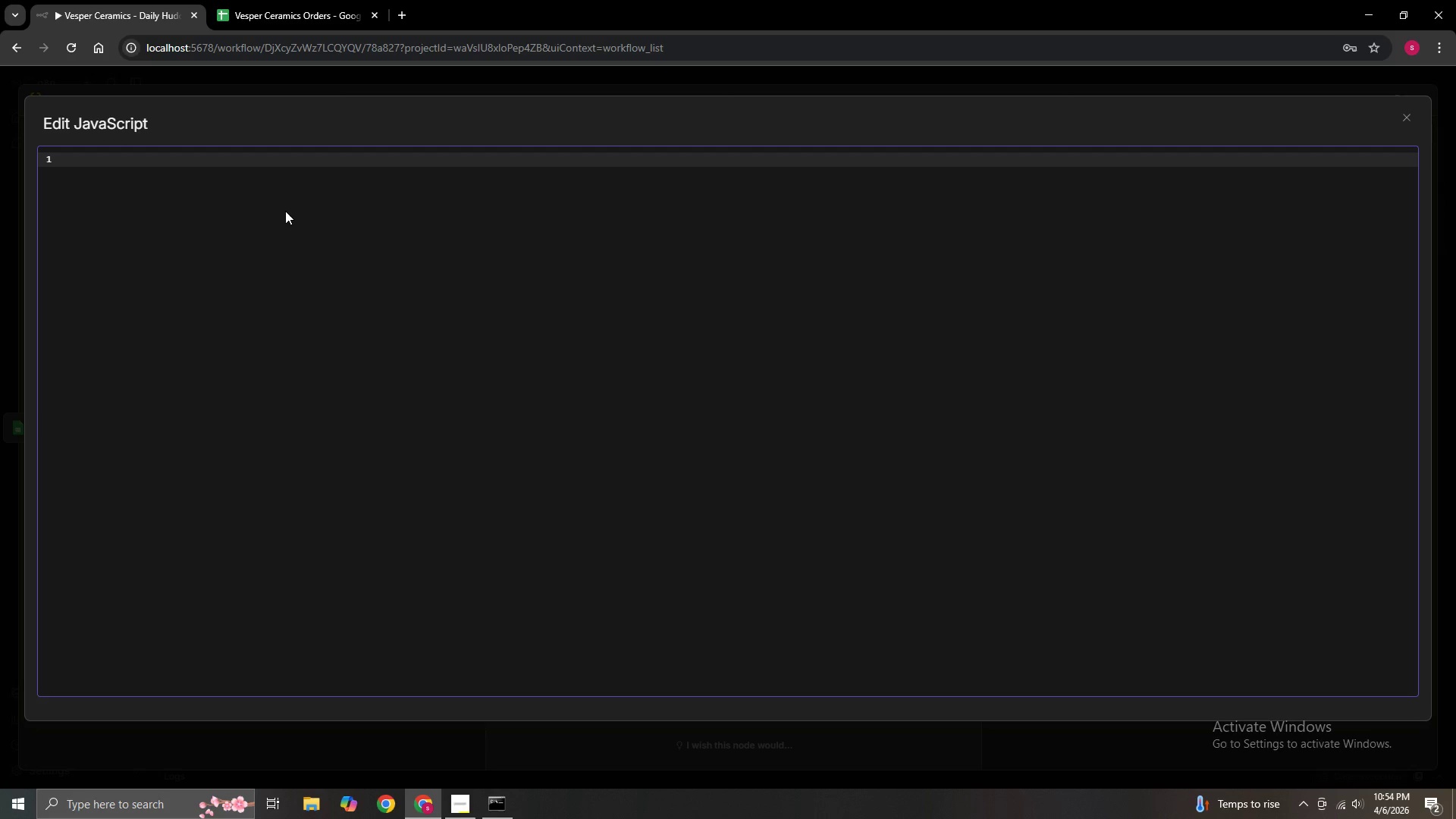 
type(const orders =$input.all))
key(Backspace)
type(();)
 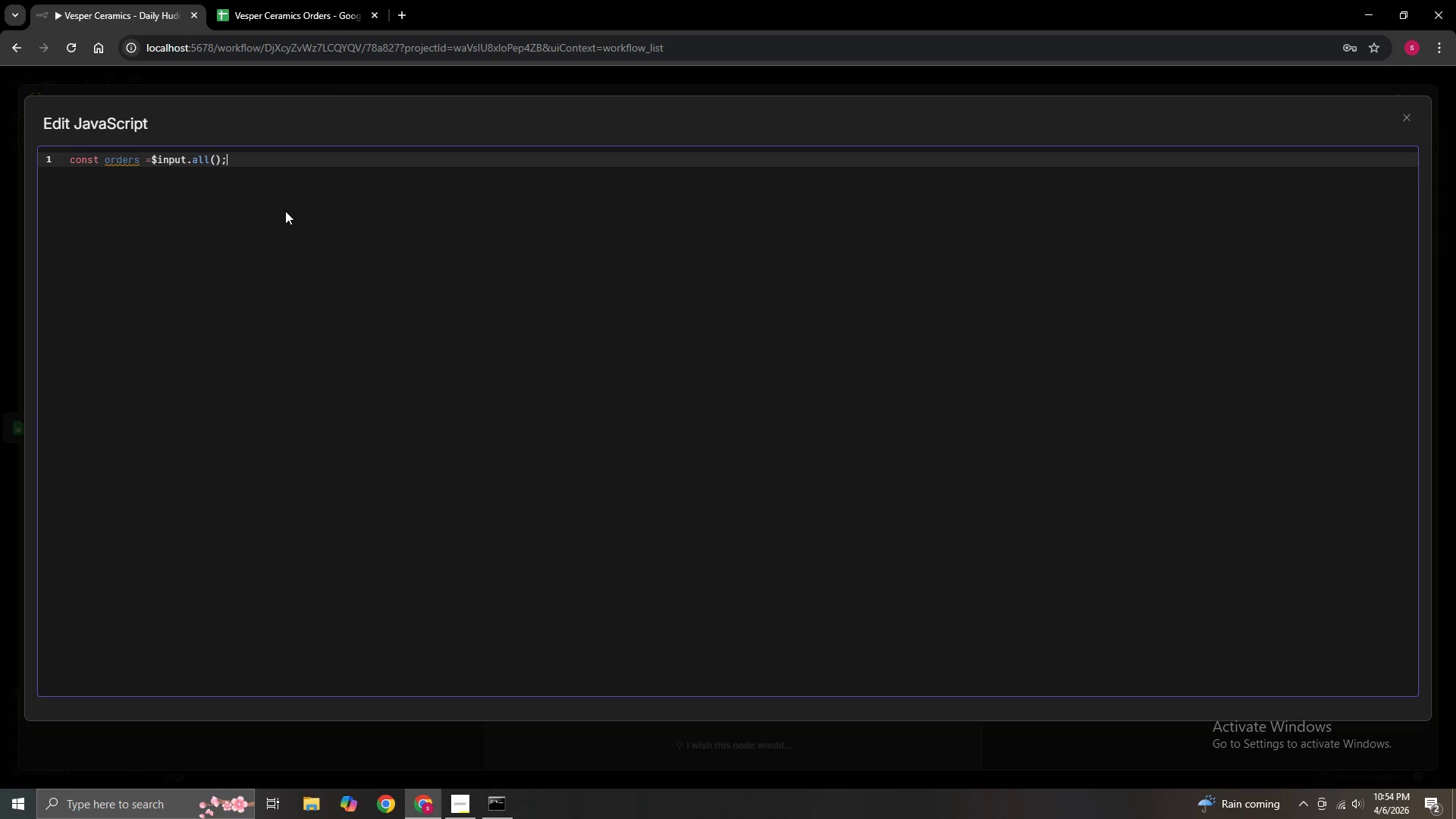 
key(Enter)
 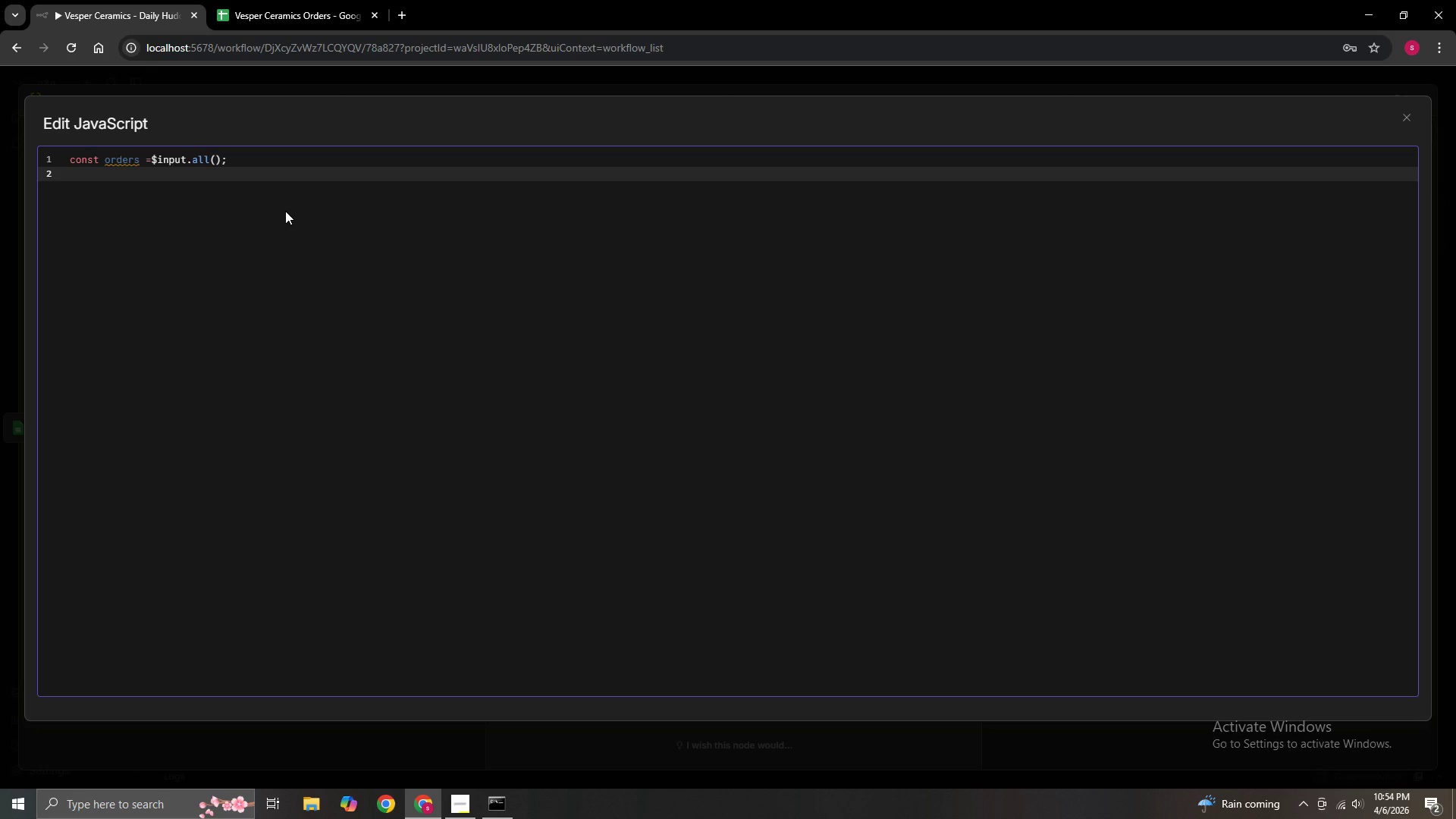 
type(const total )
 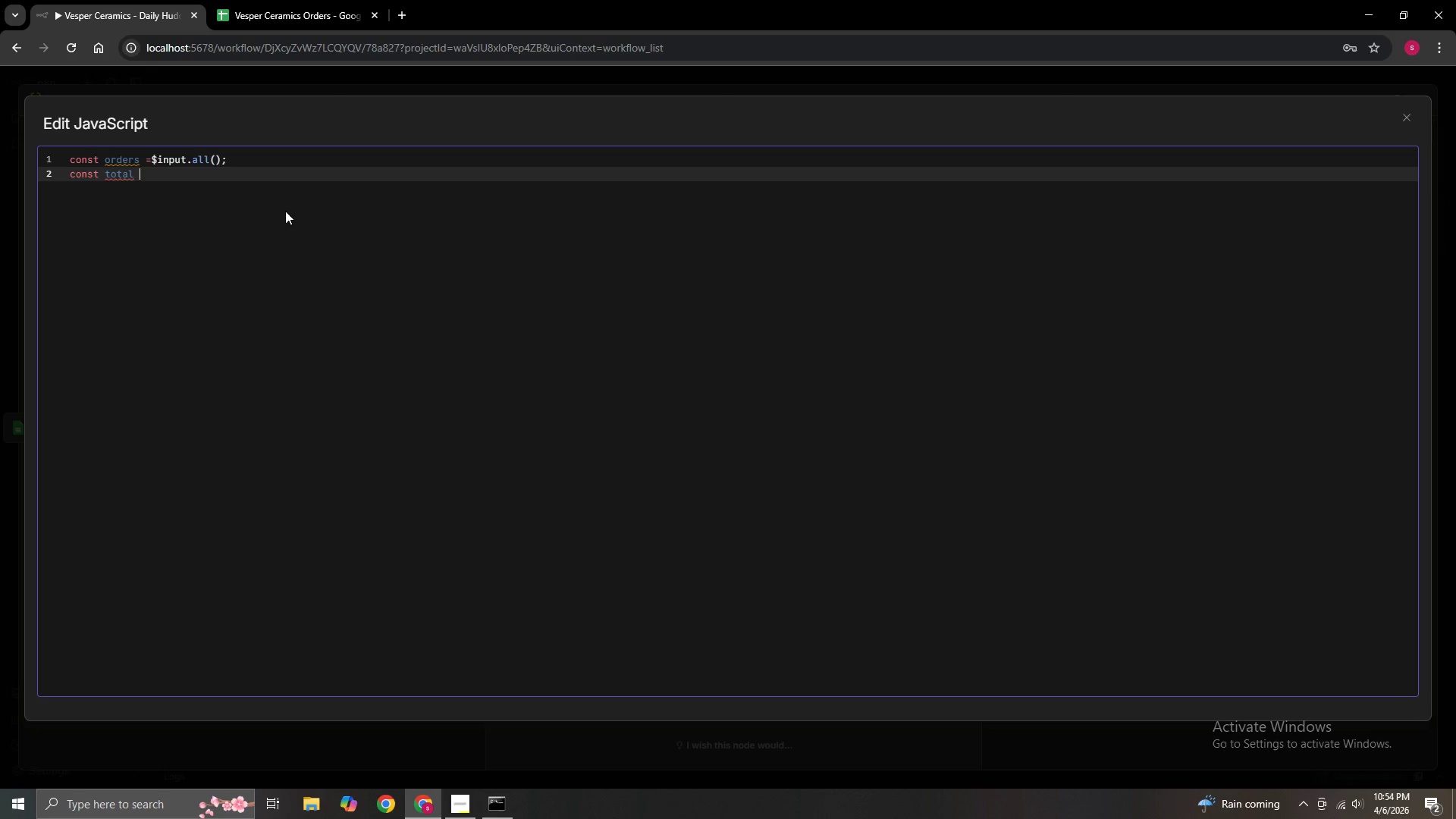 
type(= orders.reduce((sum, o)
 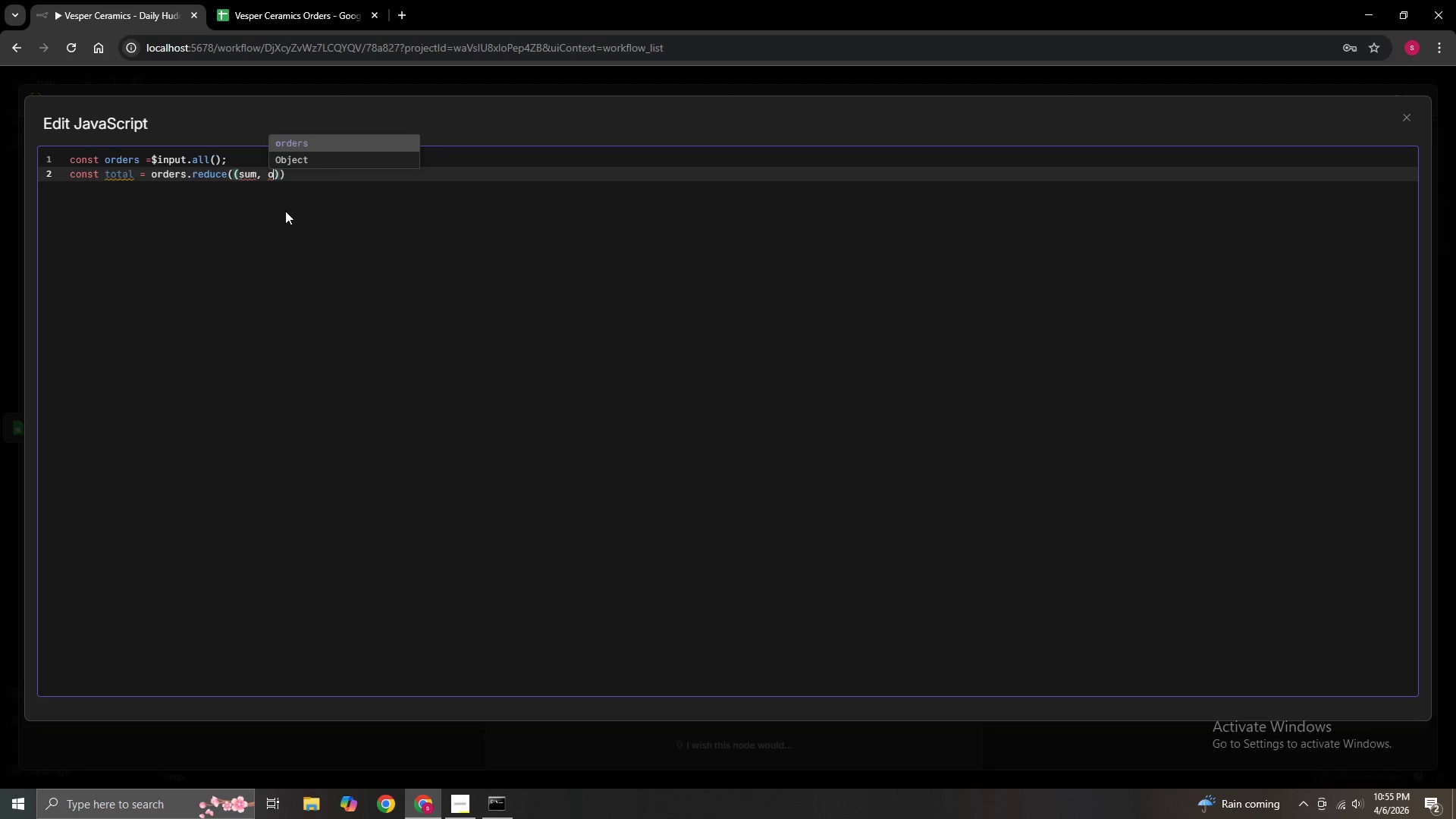 
key(ArrowRight)
 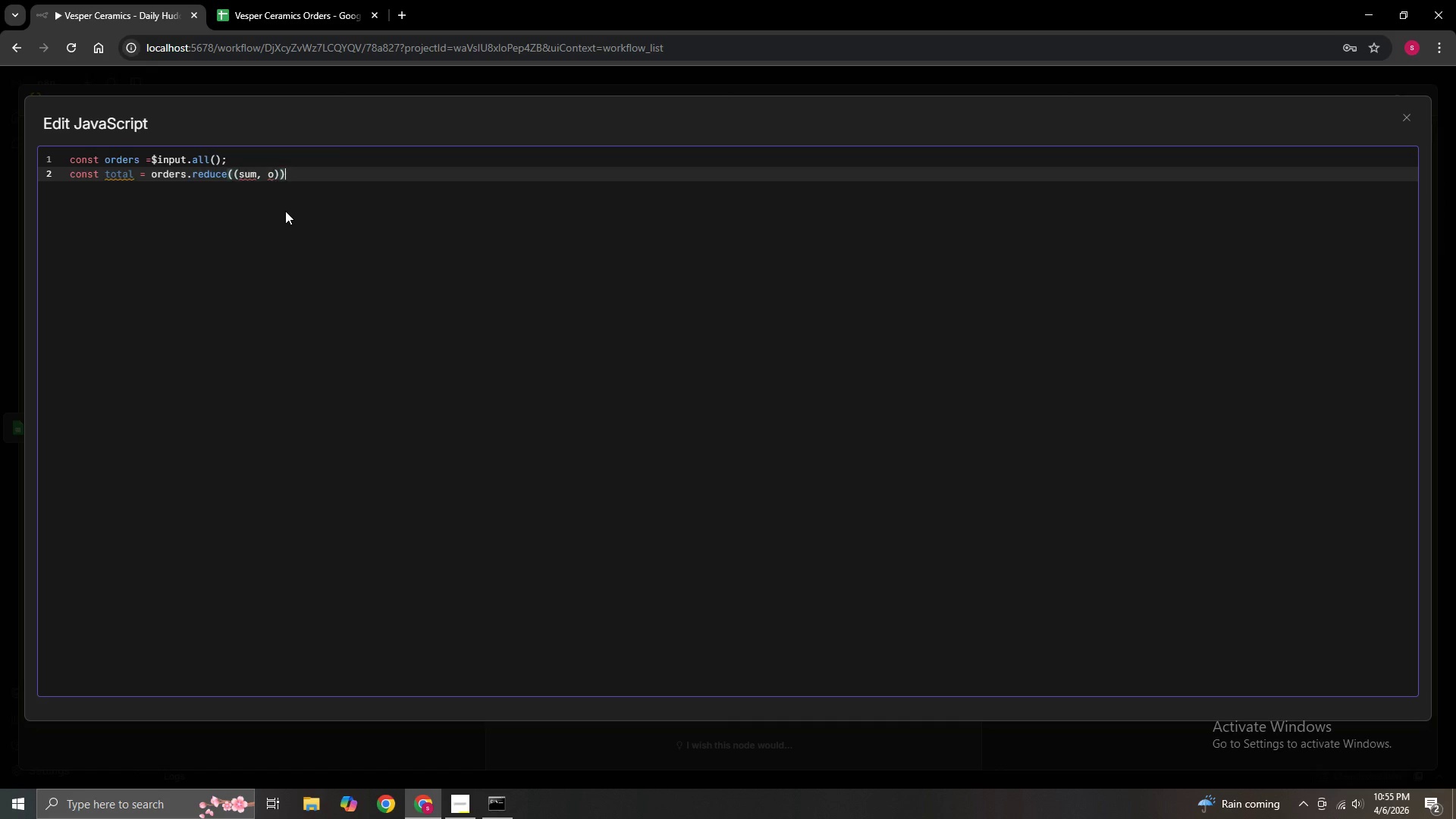 
key(ArrowRight)
 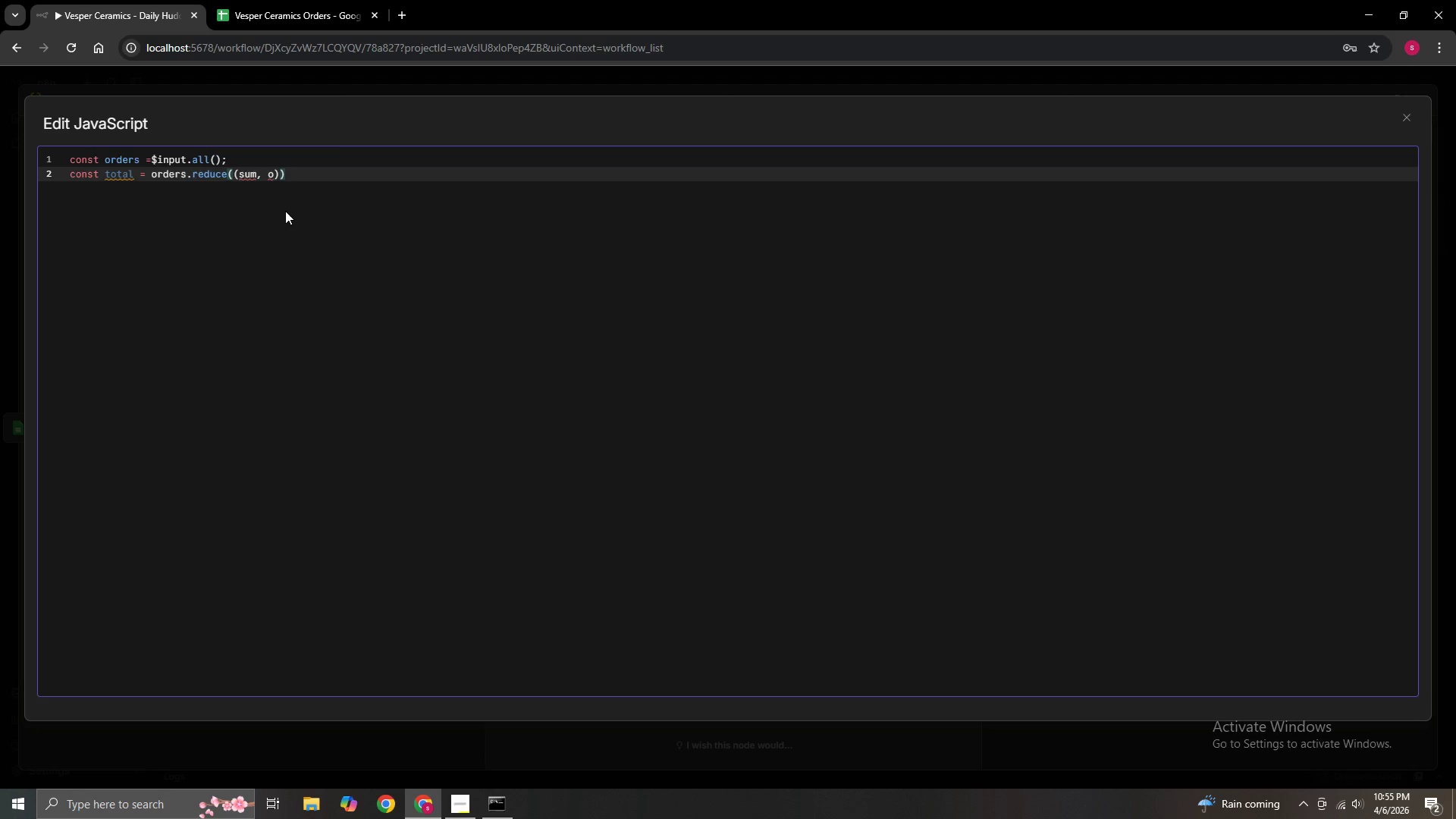 
key(ArrowLeft)
 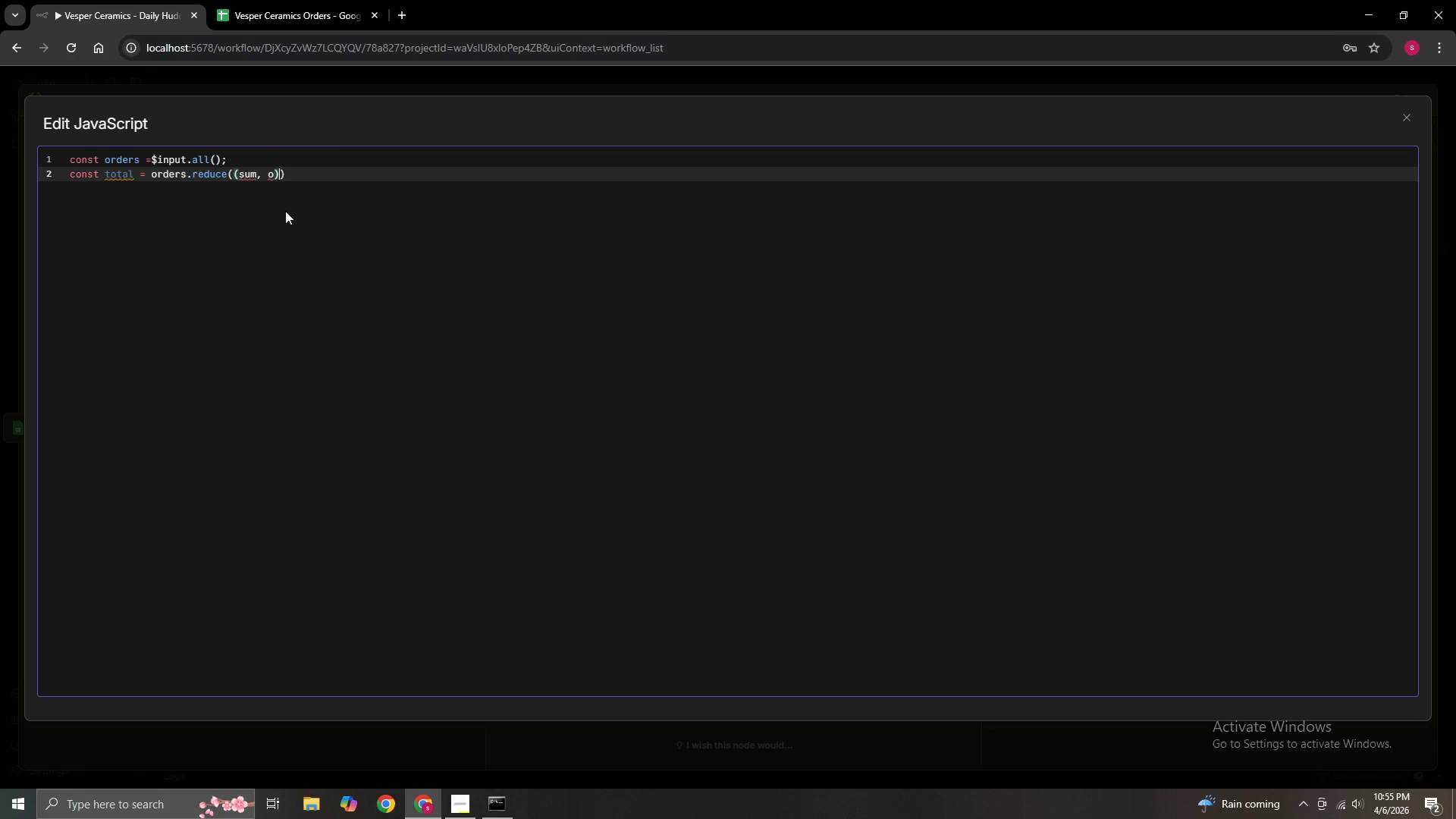 
type( => sum + Number(o.json.Amount || 0)
 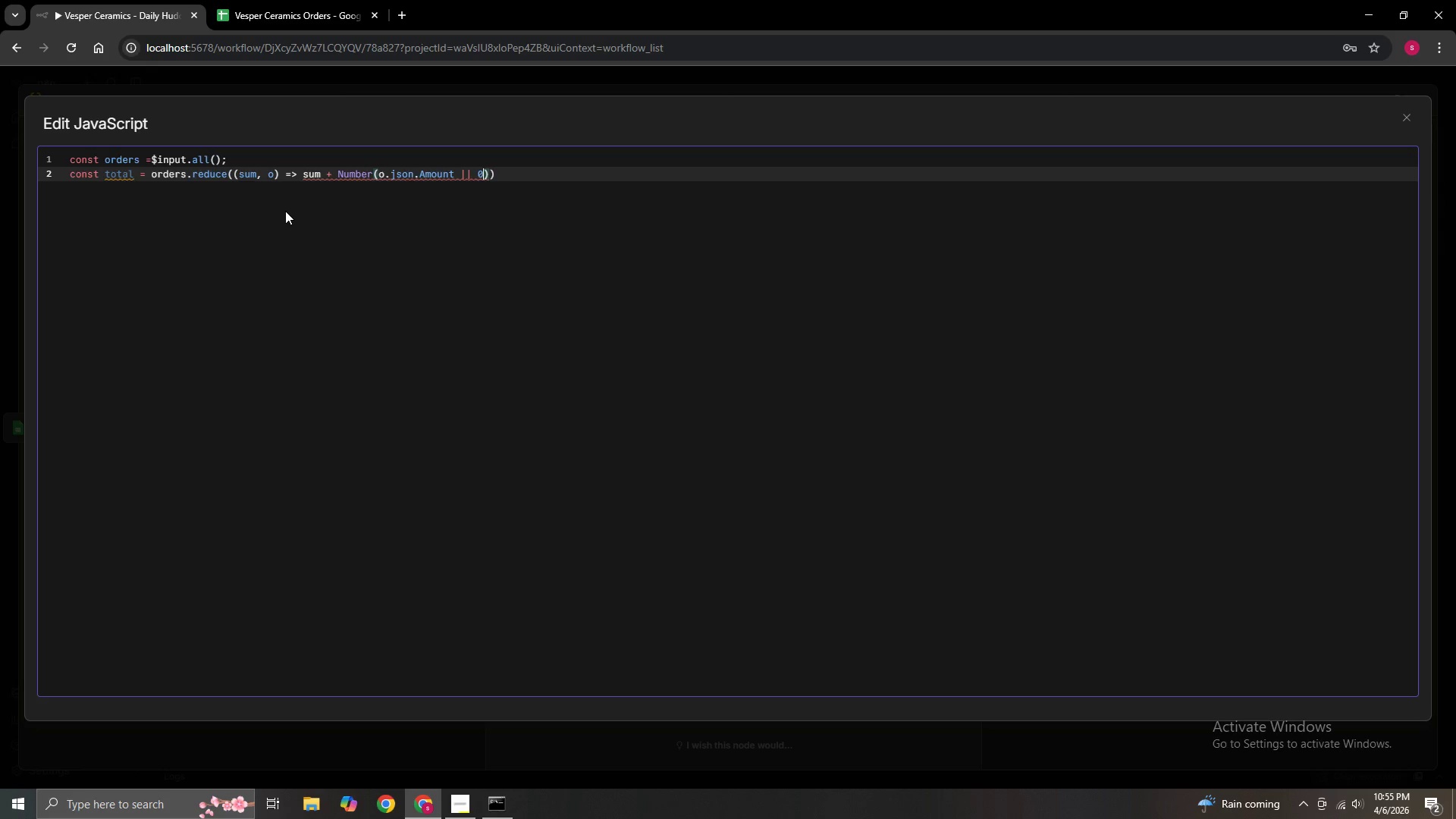 
key(ArrowRight)
 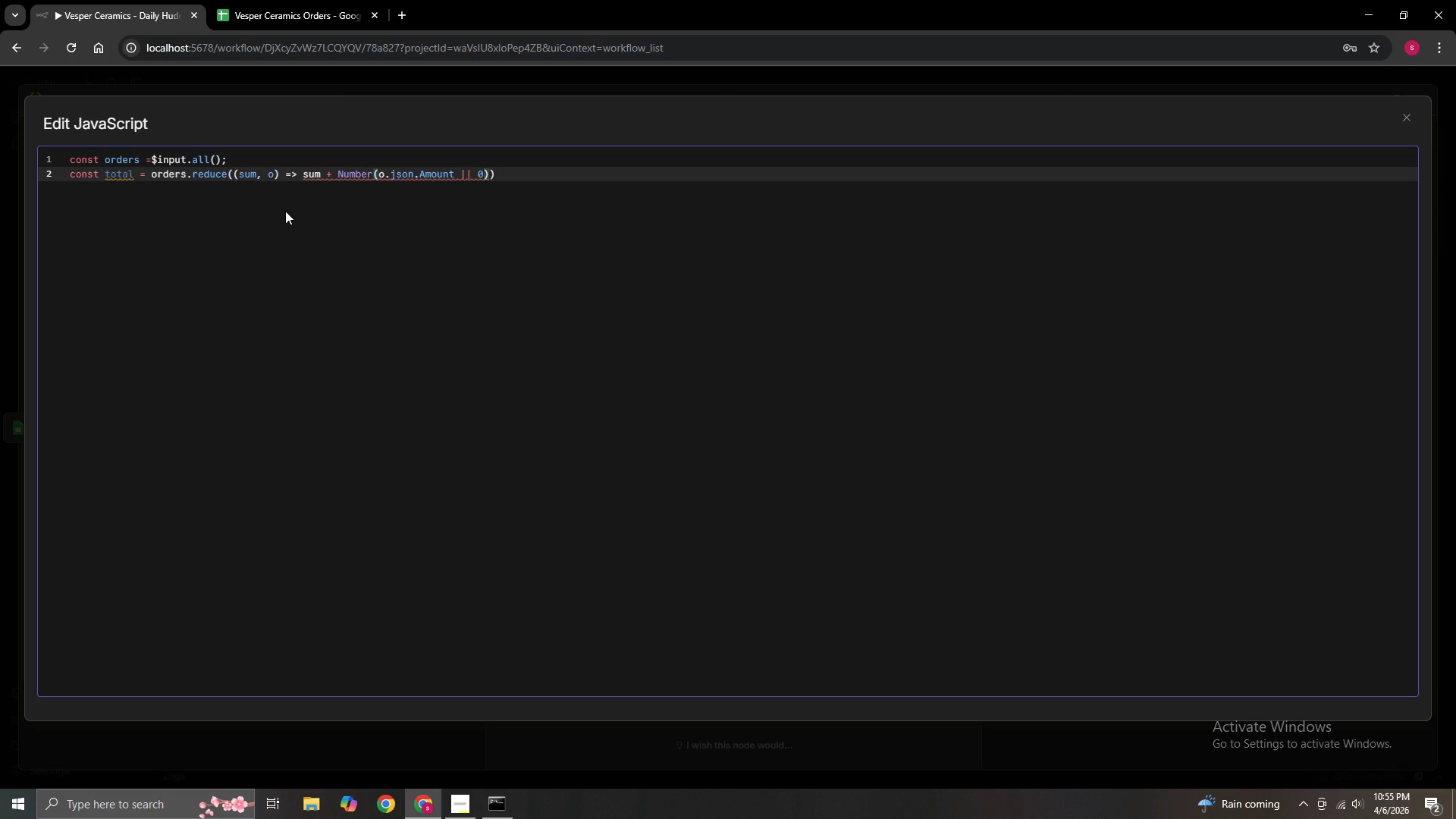 
key(Comma)
 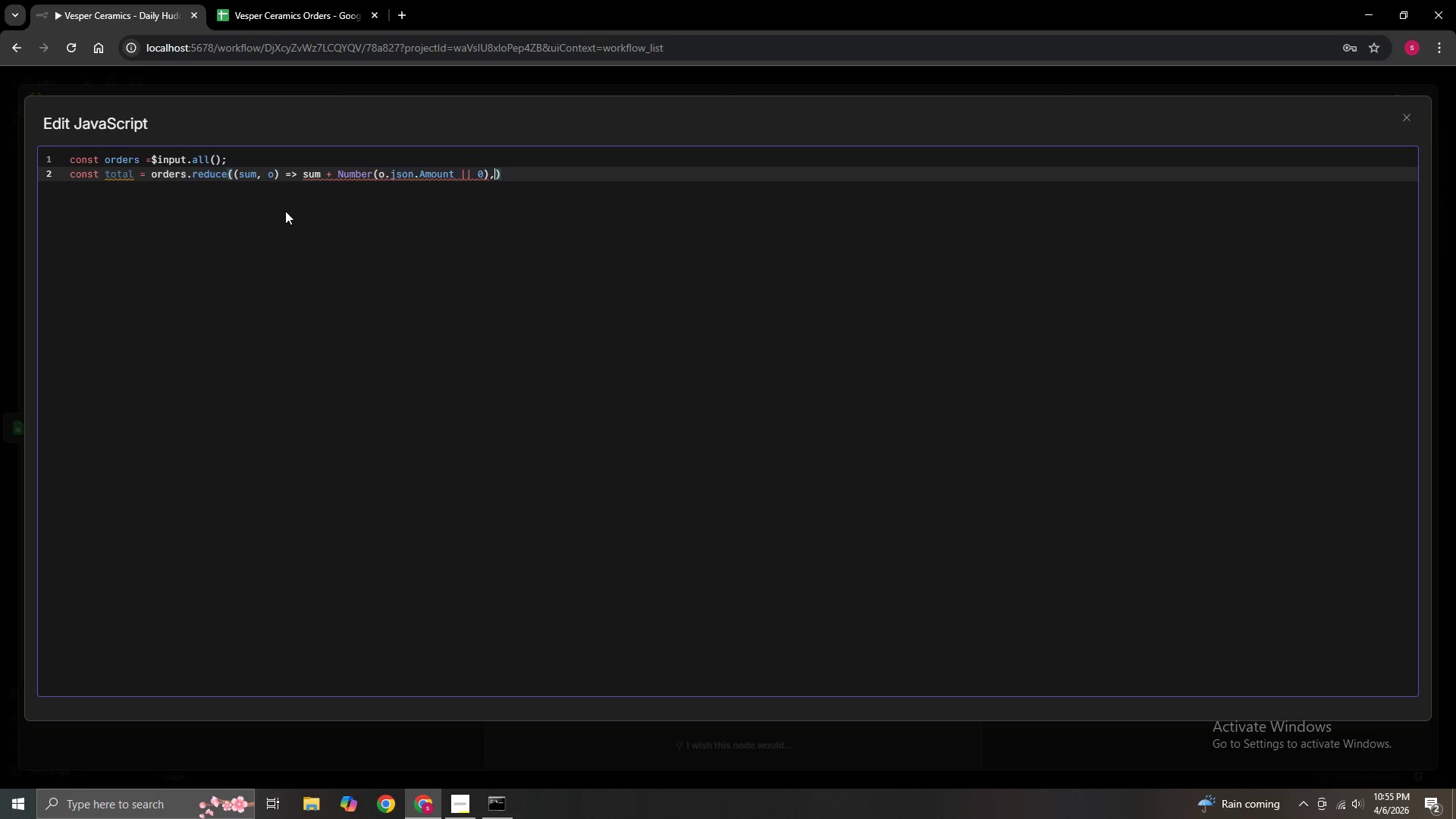 
key(Space)
 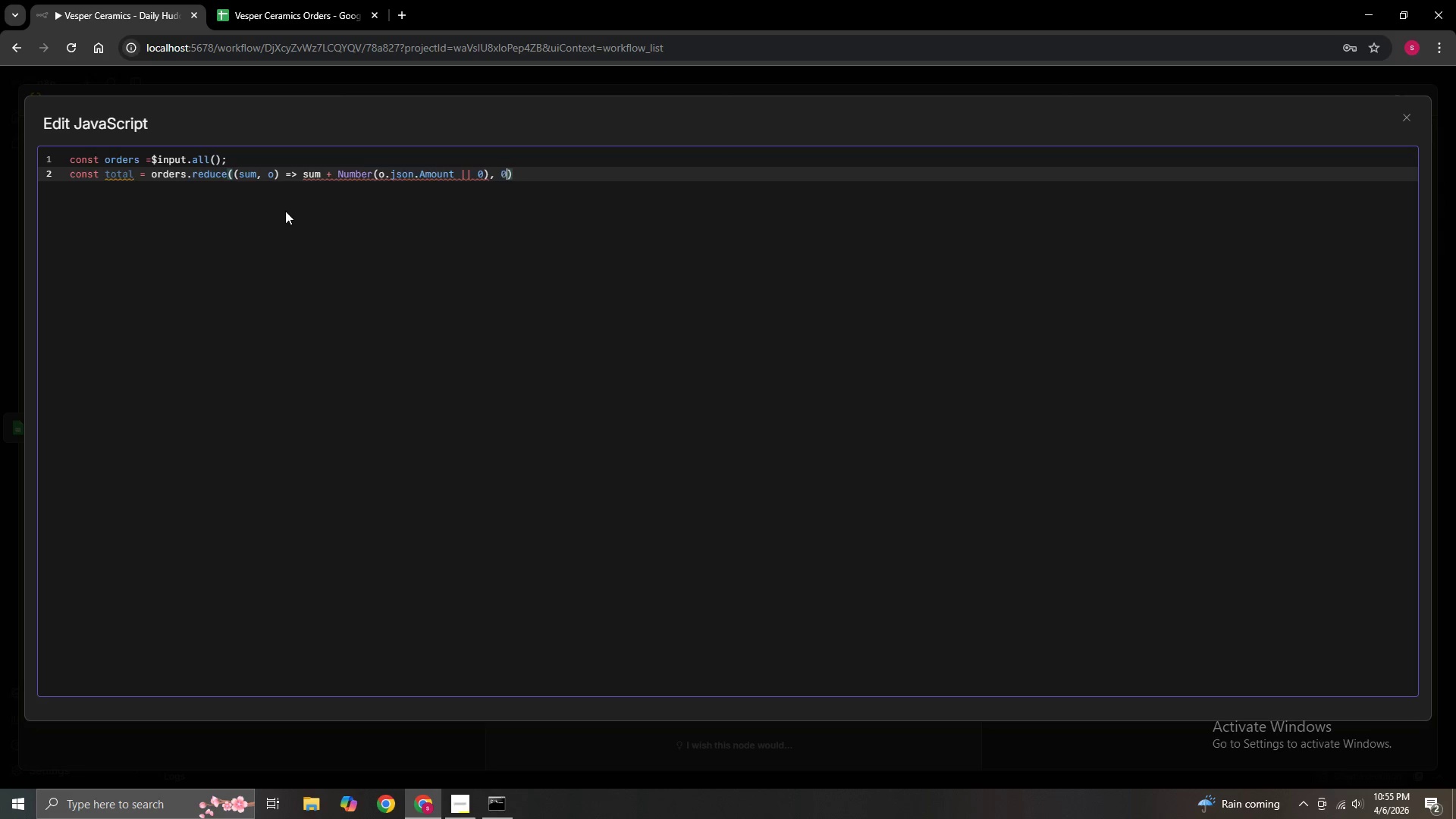 
key(0)
 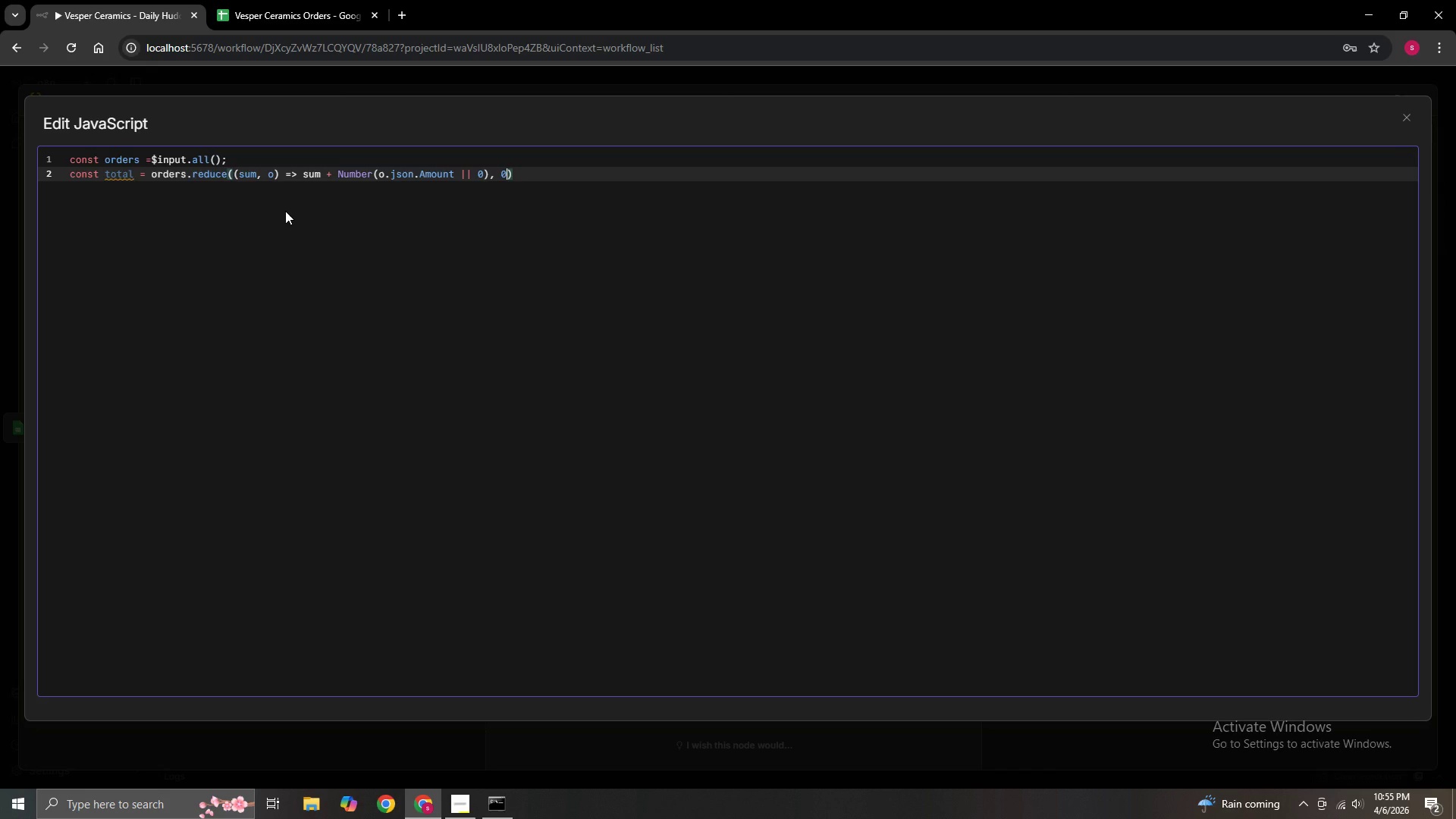 
key(ArrowRight)
 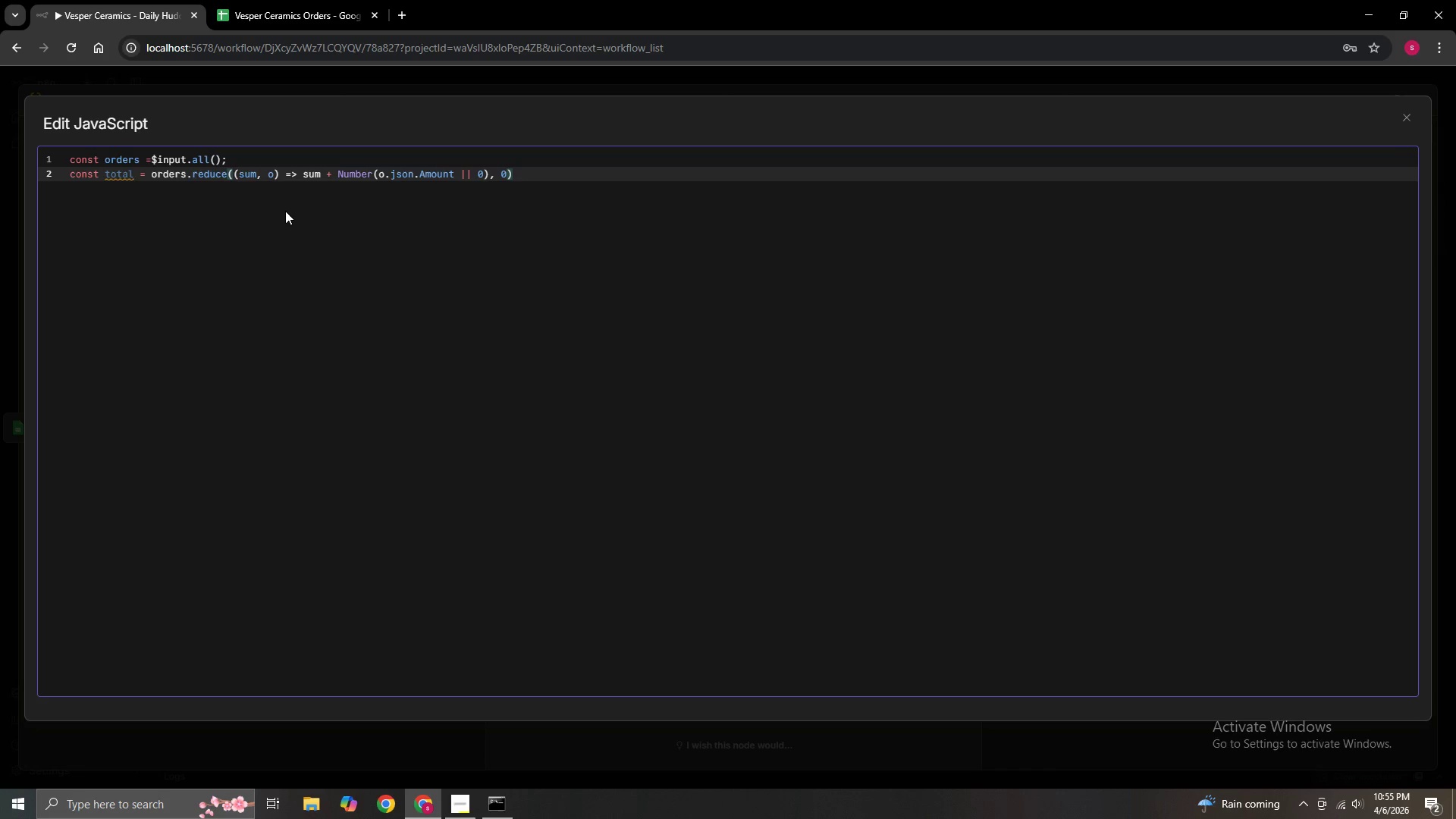 
key(Semicolon)
 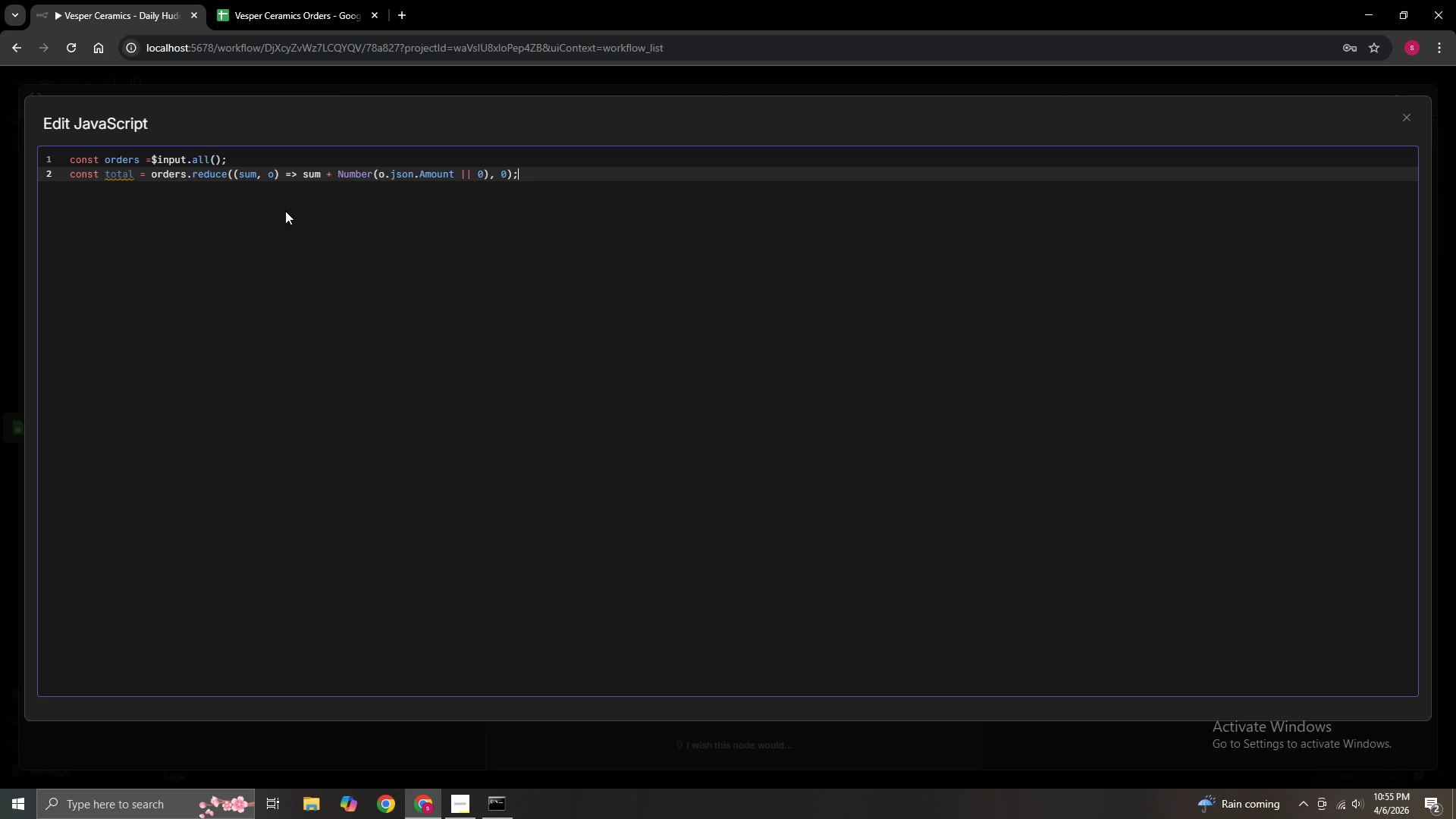 
key(Enter)
 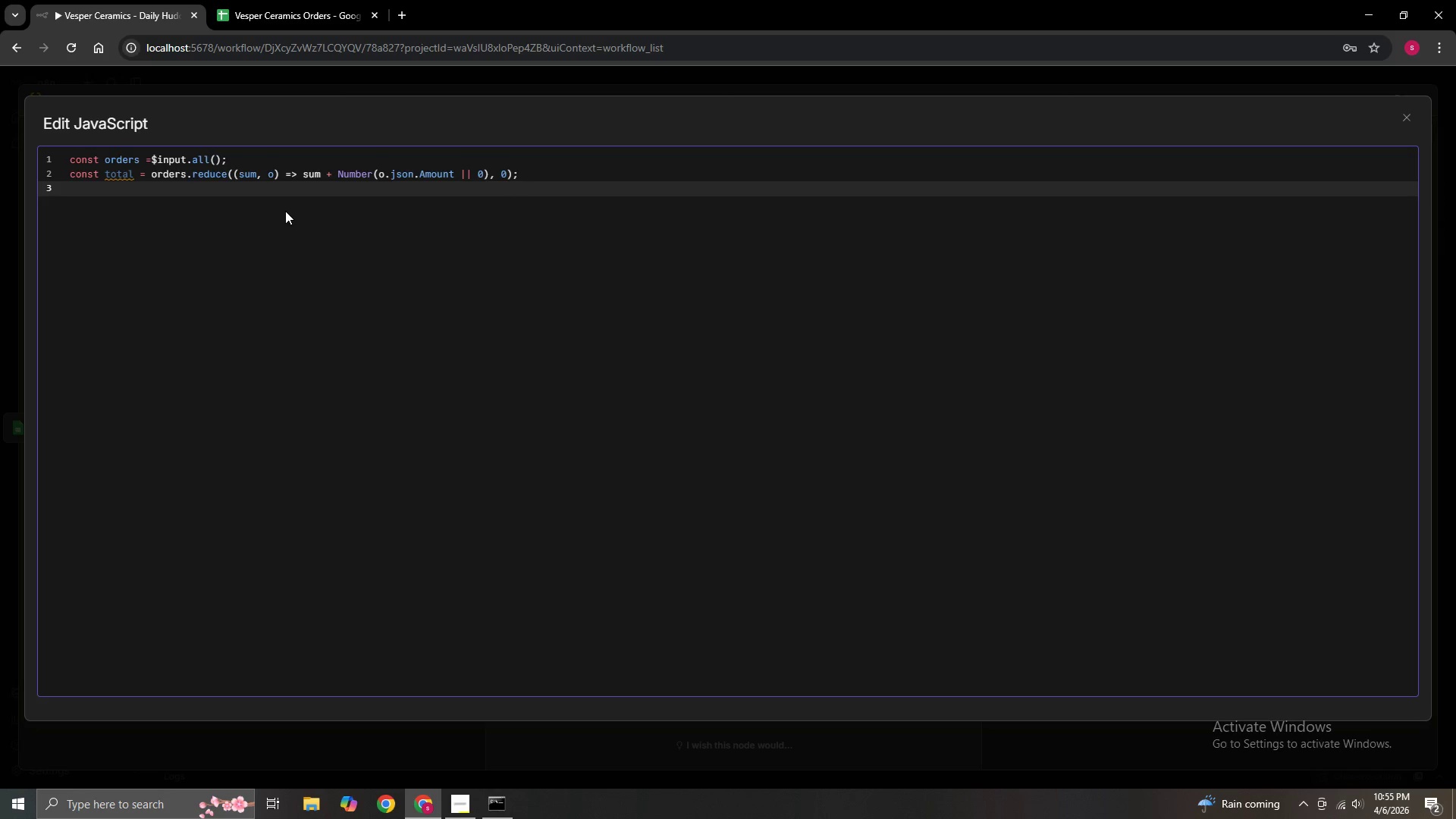 
type(const total)
 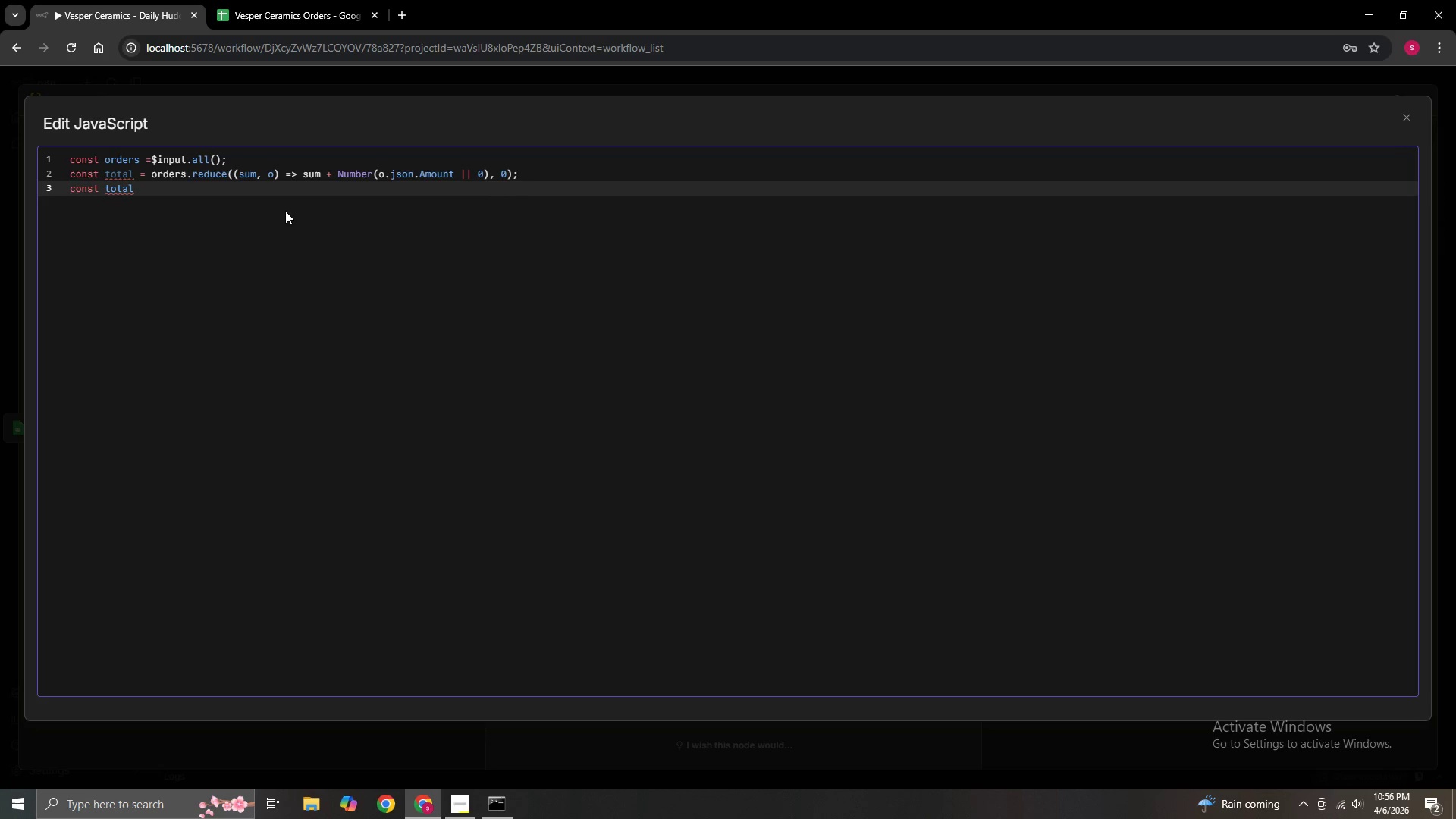 
key(Space)
 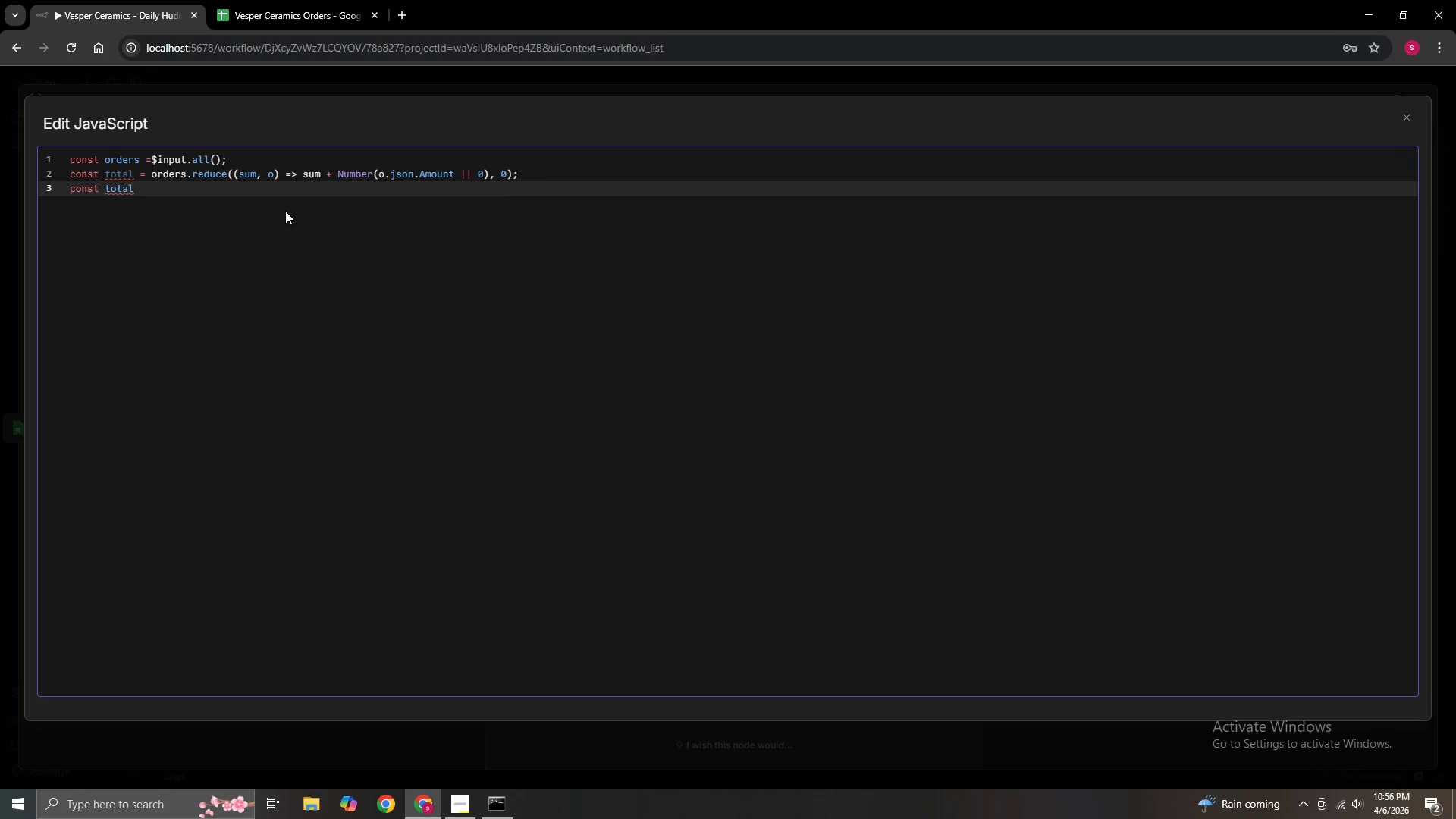 
key(Equal)
 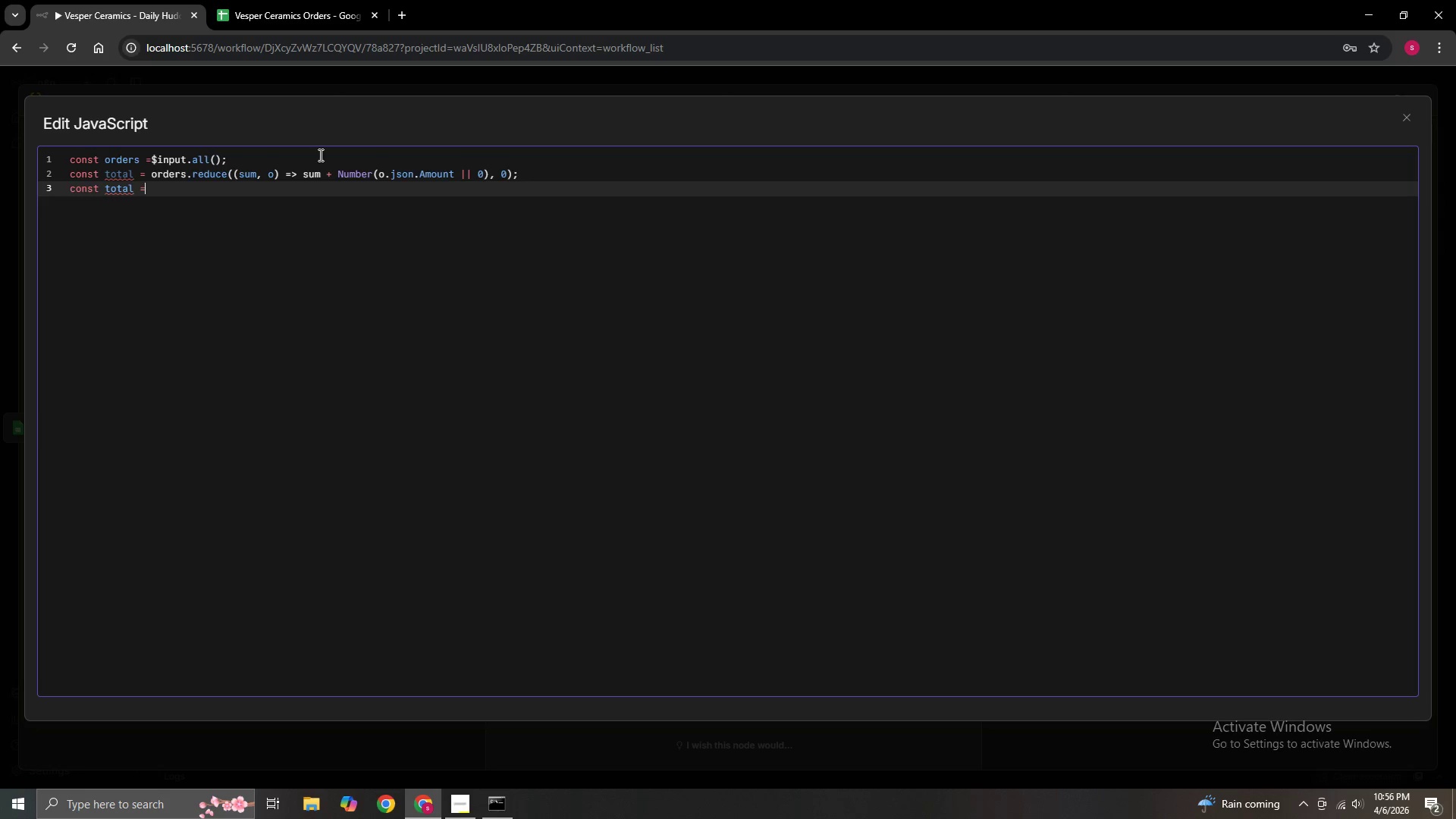 
wait(21.8)
 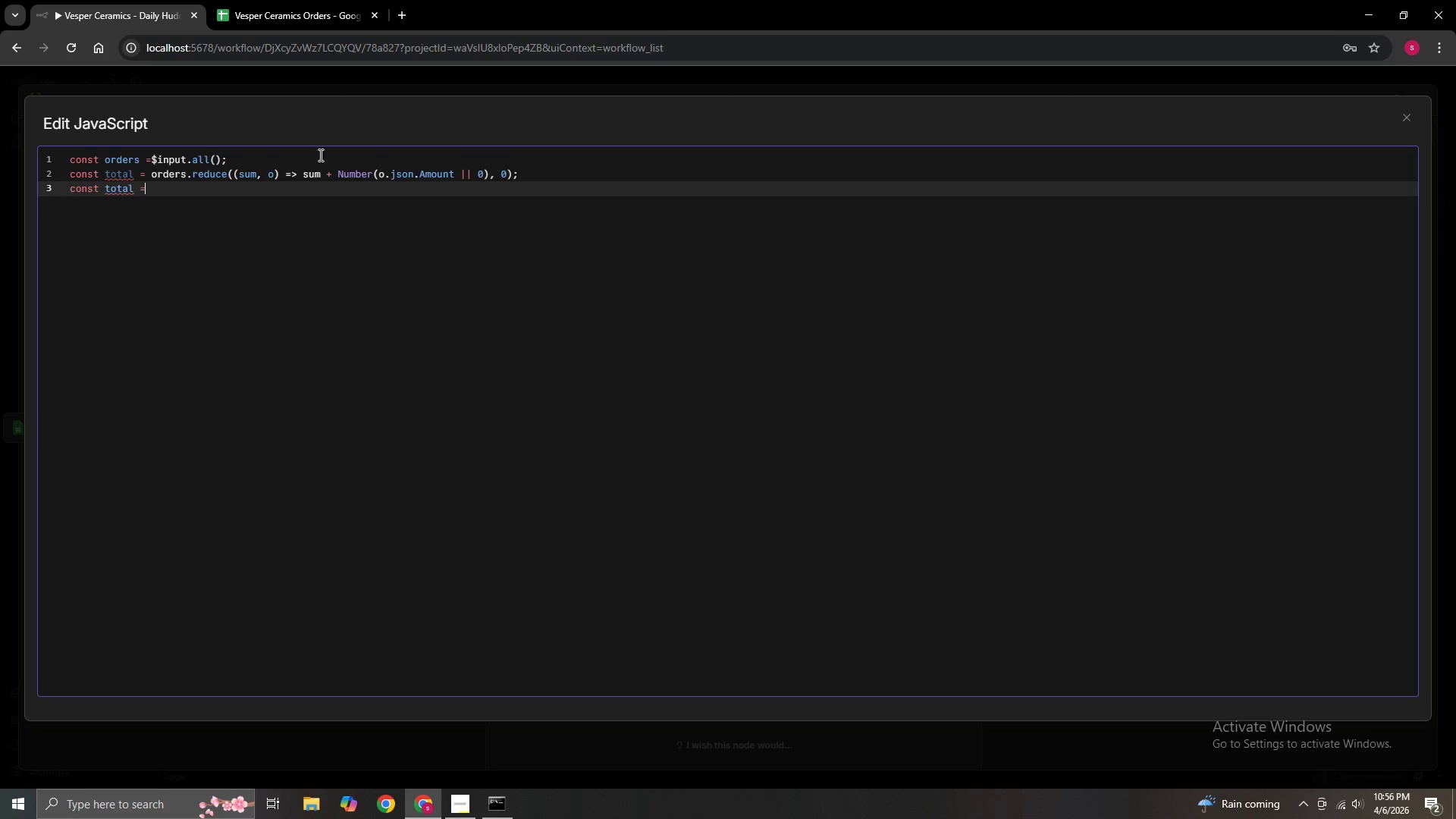 
key(Space)
 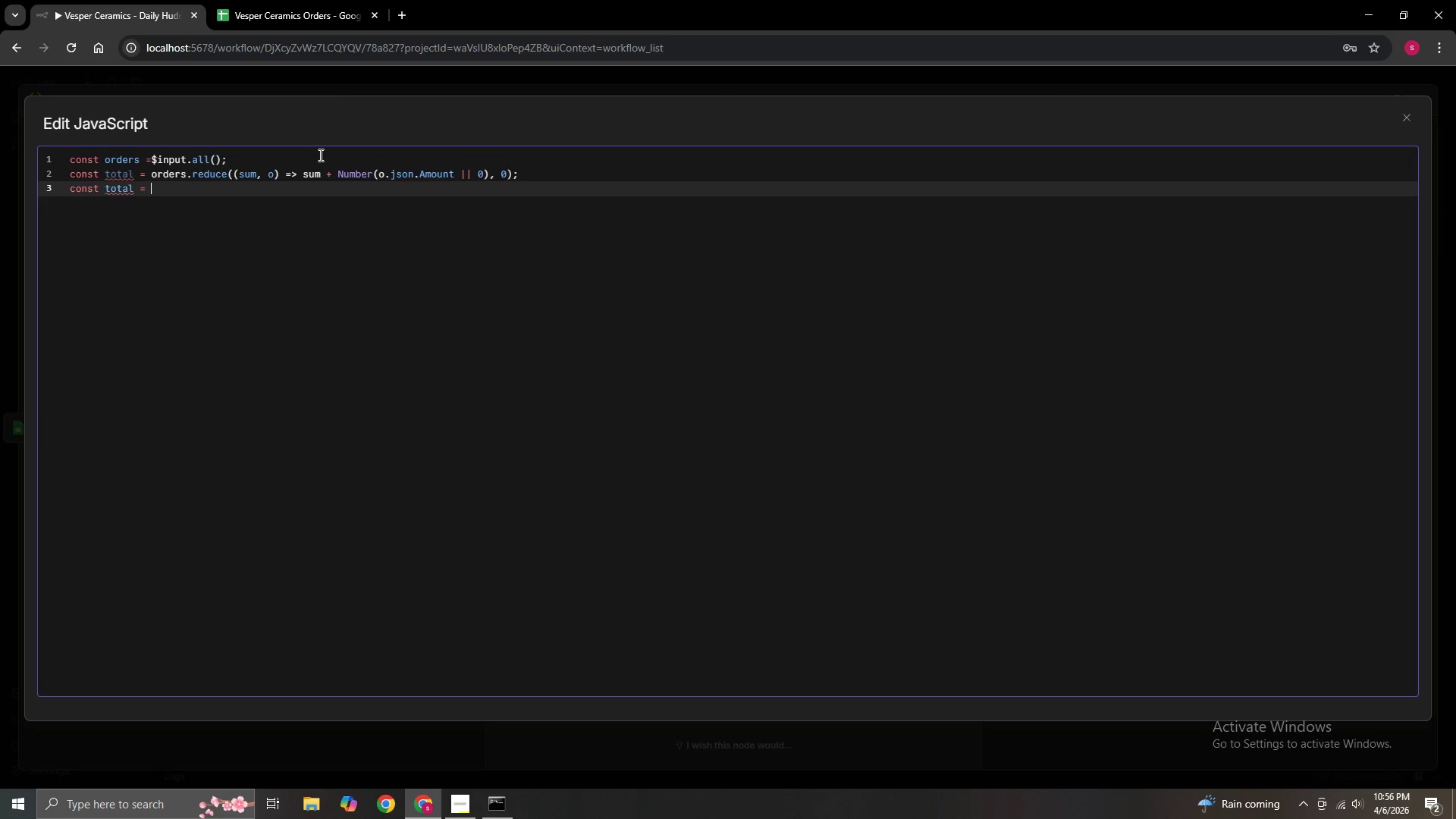 
type(orders.filter(0)
key(Backspace)
type(o => Number(o)
 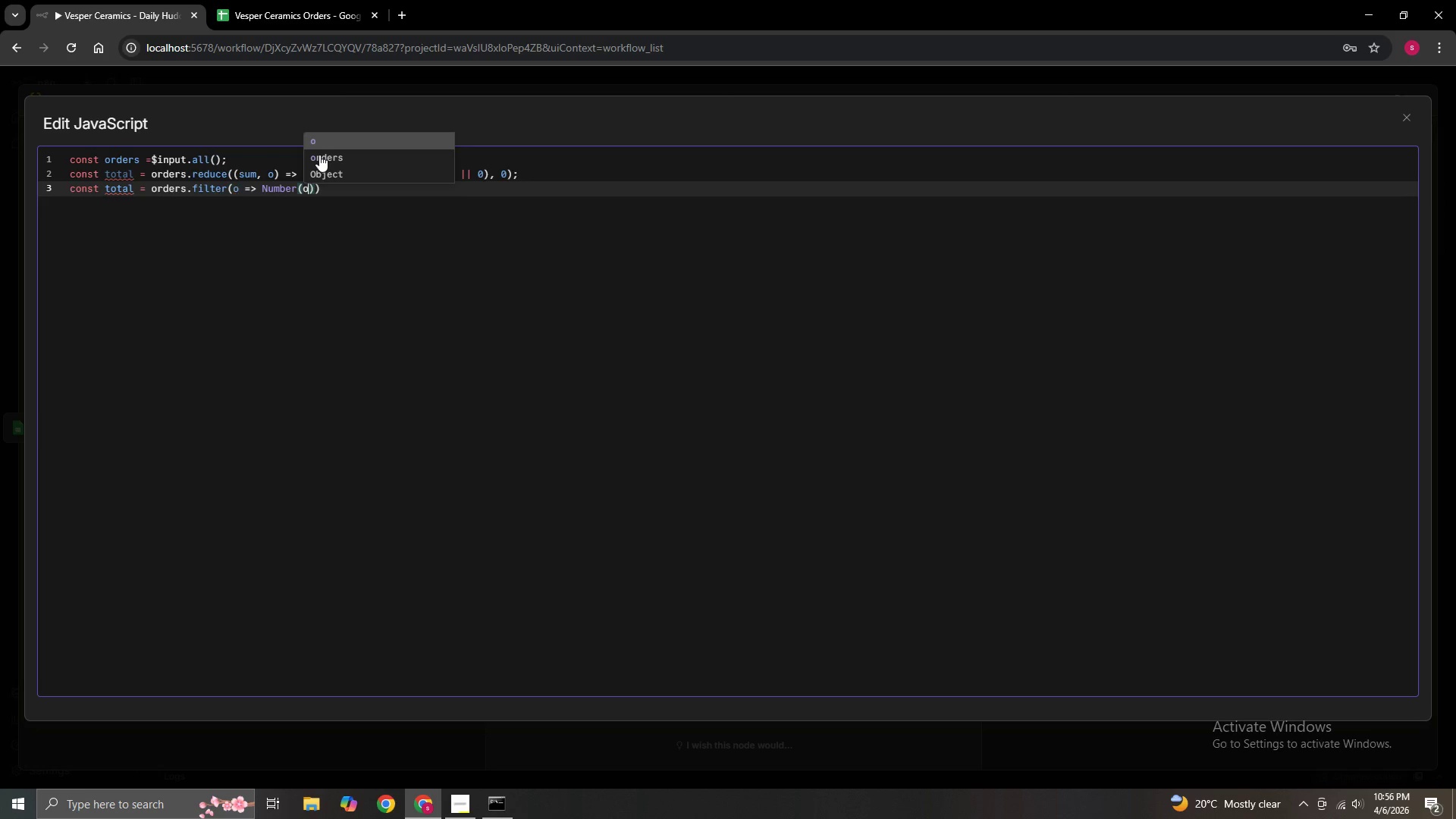 
wait(6.23)
 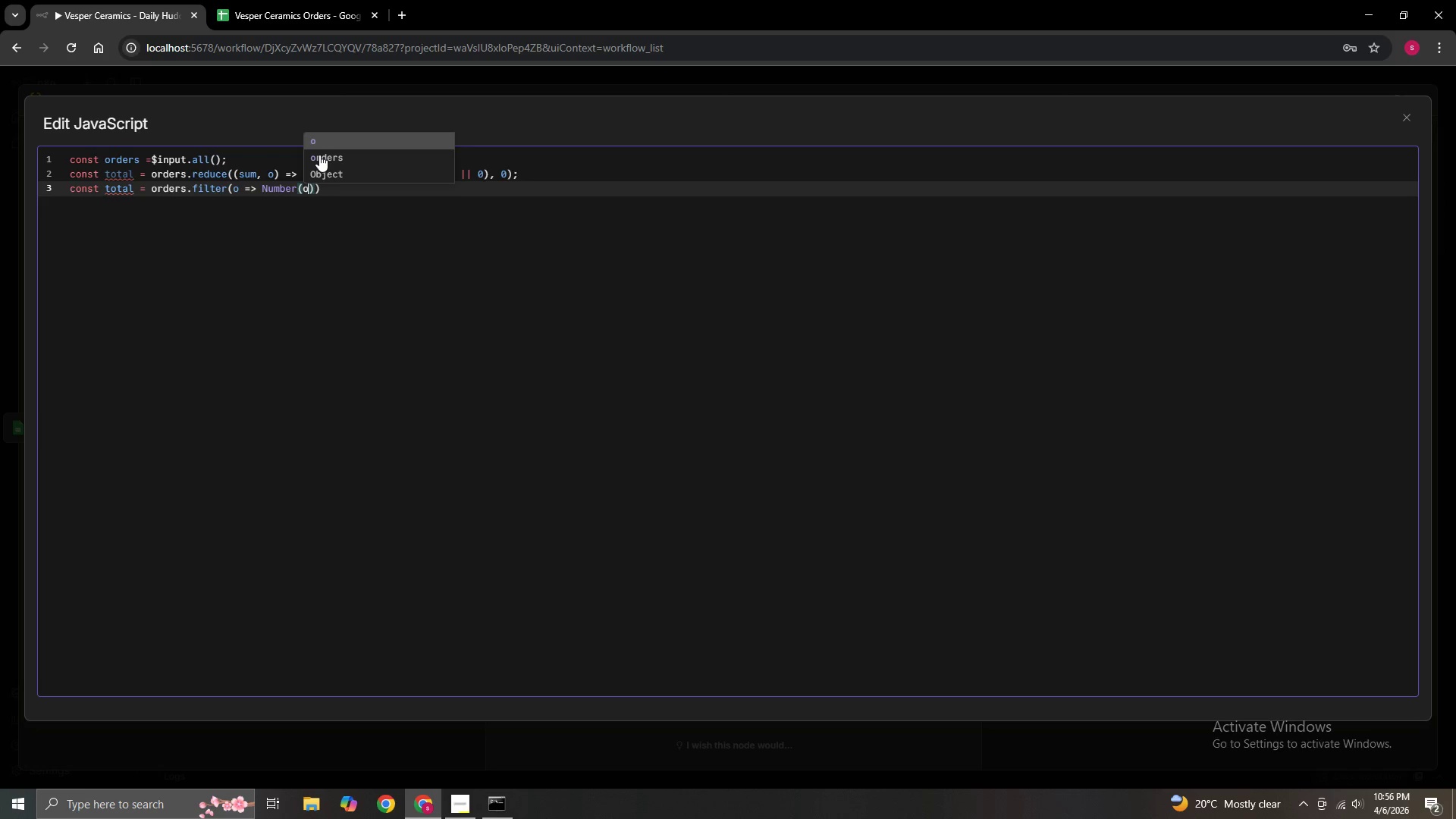 
type(.json.Amount)
 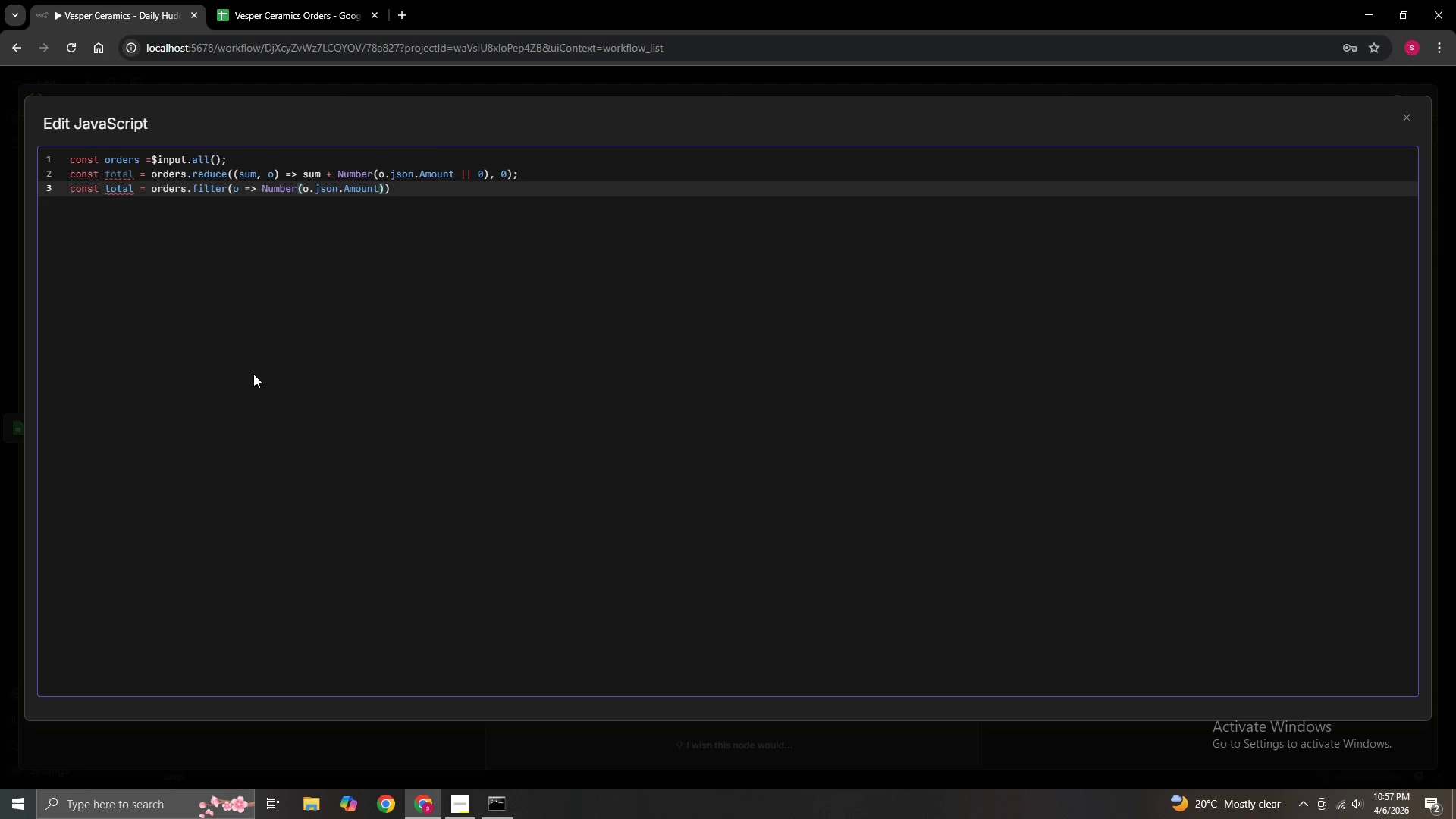 
key(ArrowRight)
 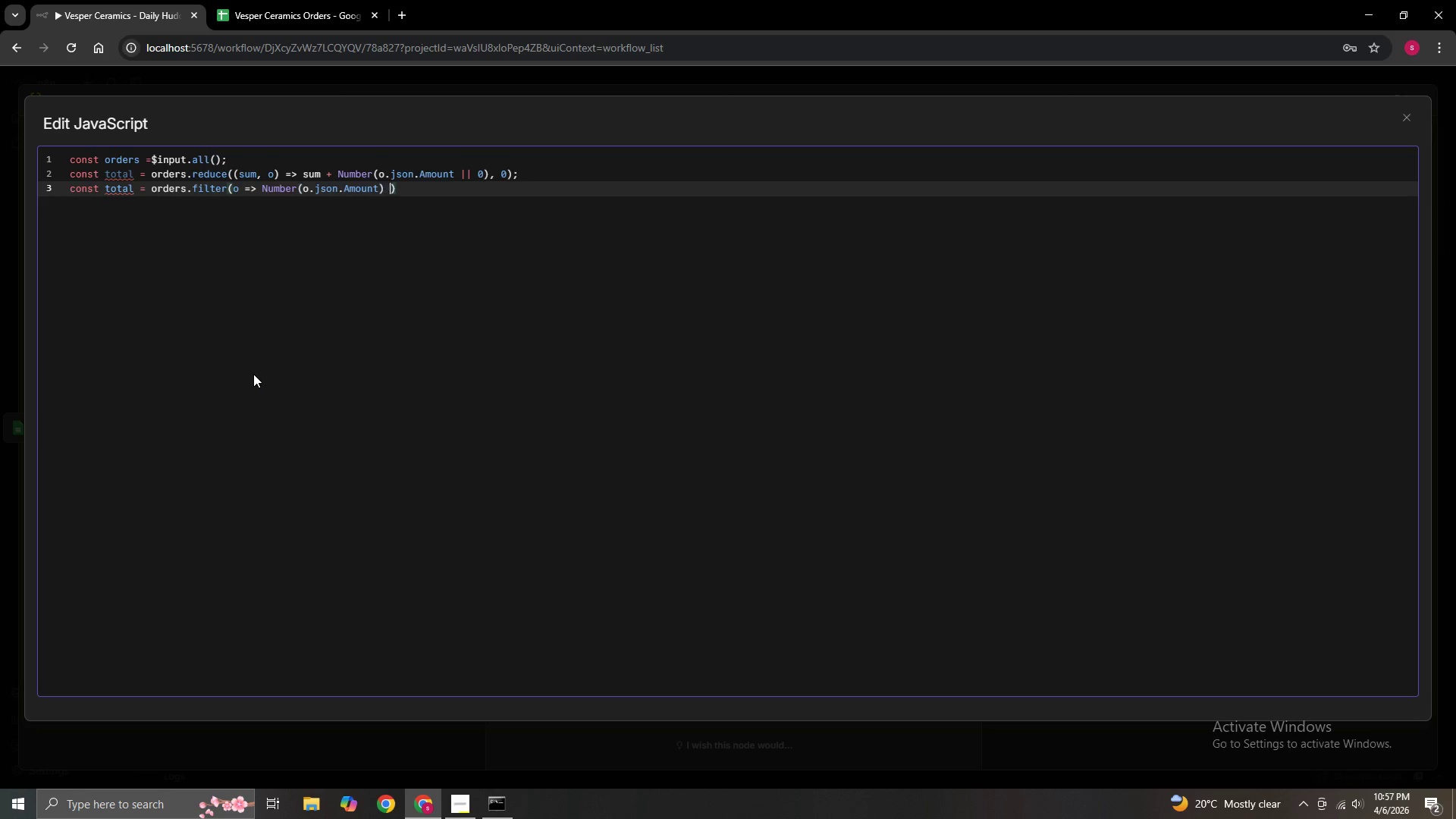 
type( >300)
 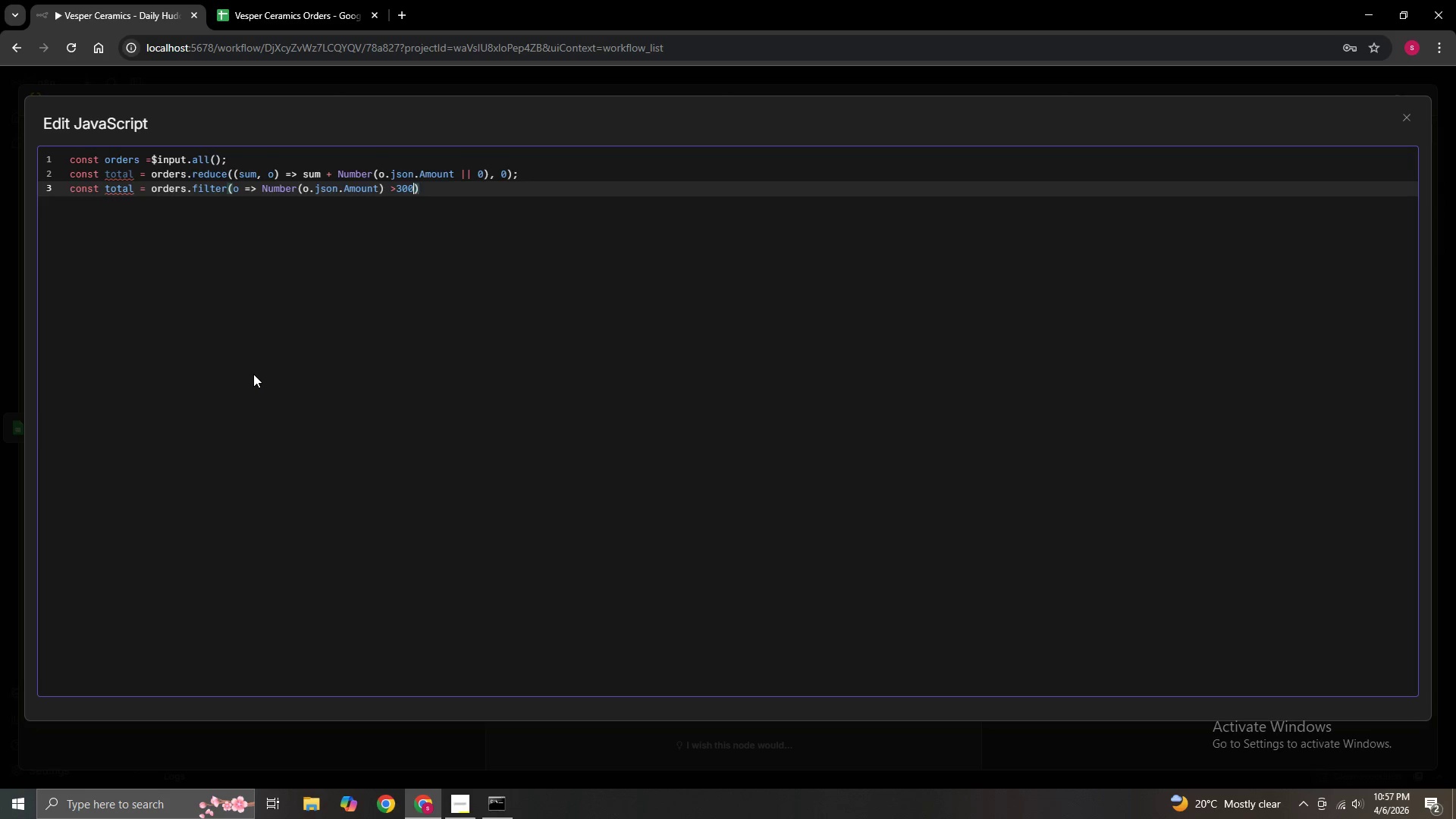 
key(ArrowLeft)
 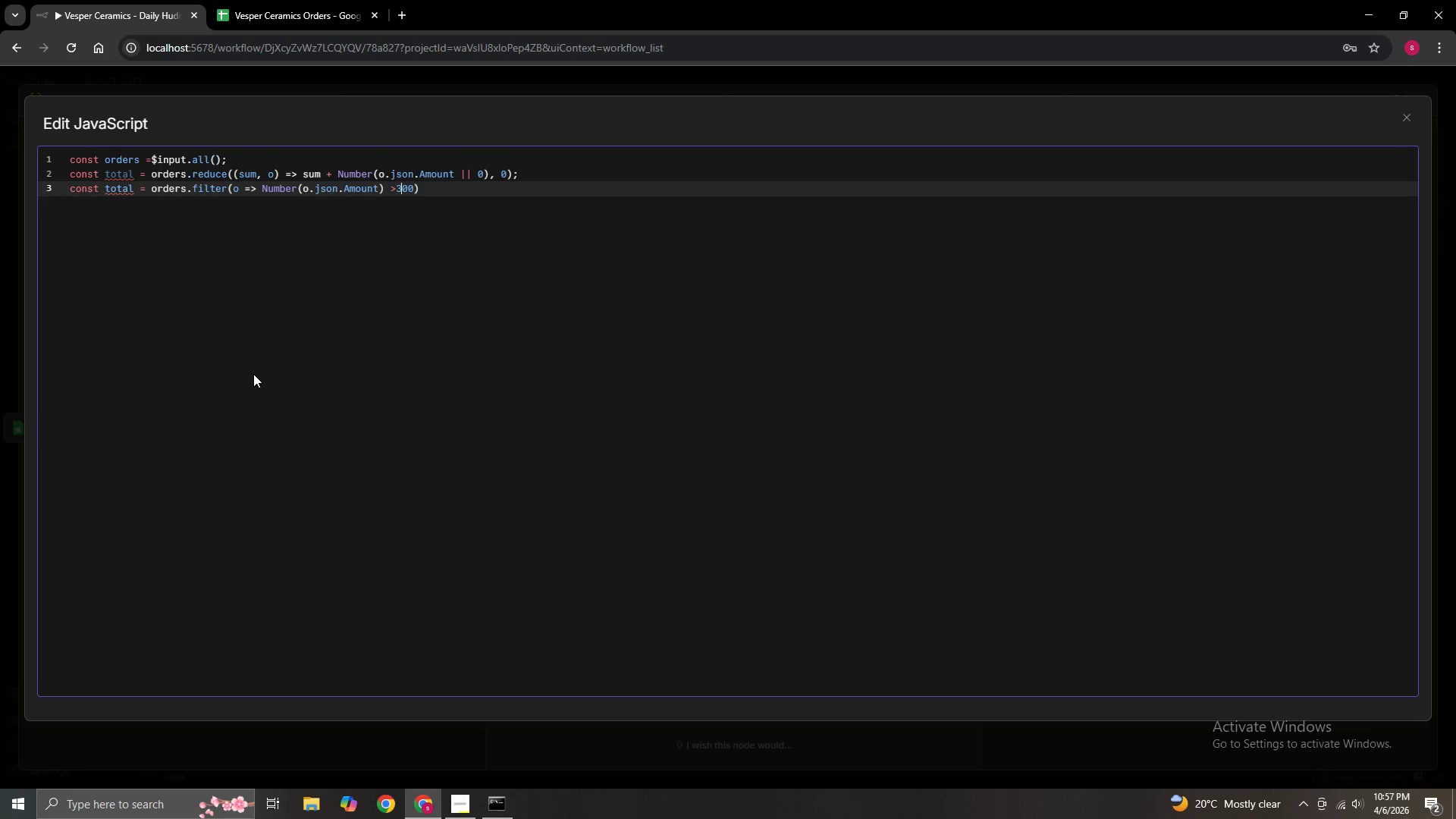 
key(ArrowLeft)
 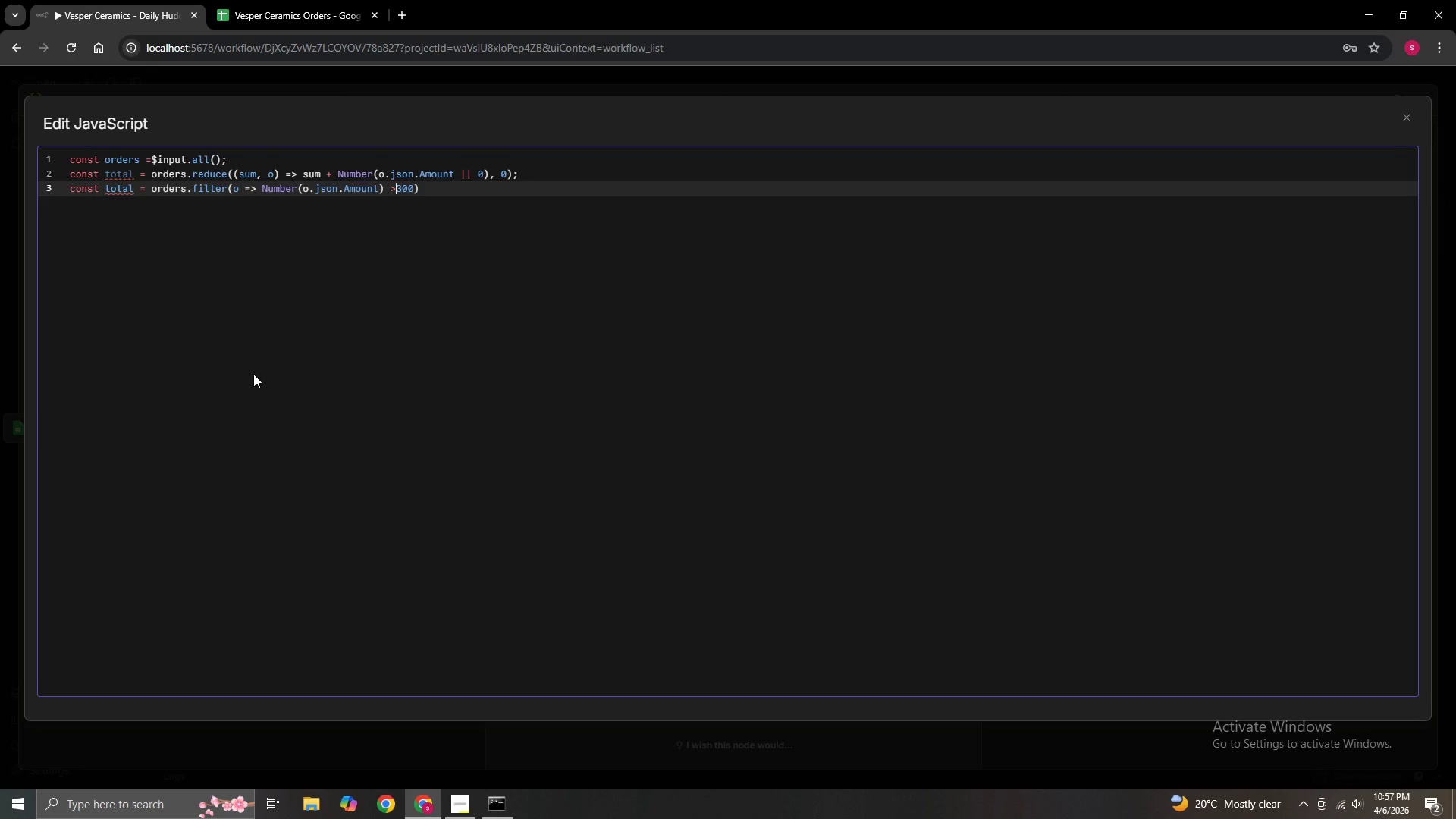 
key(ArrowLeft)
 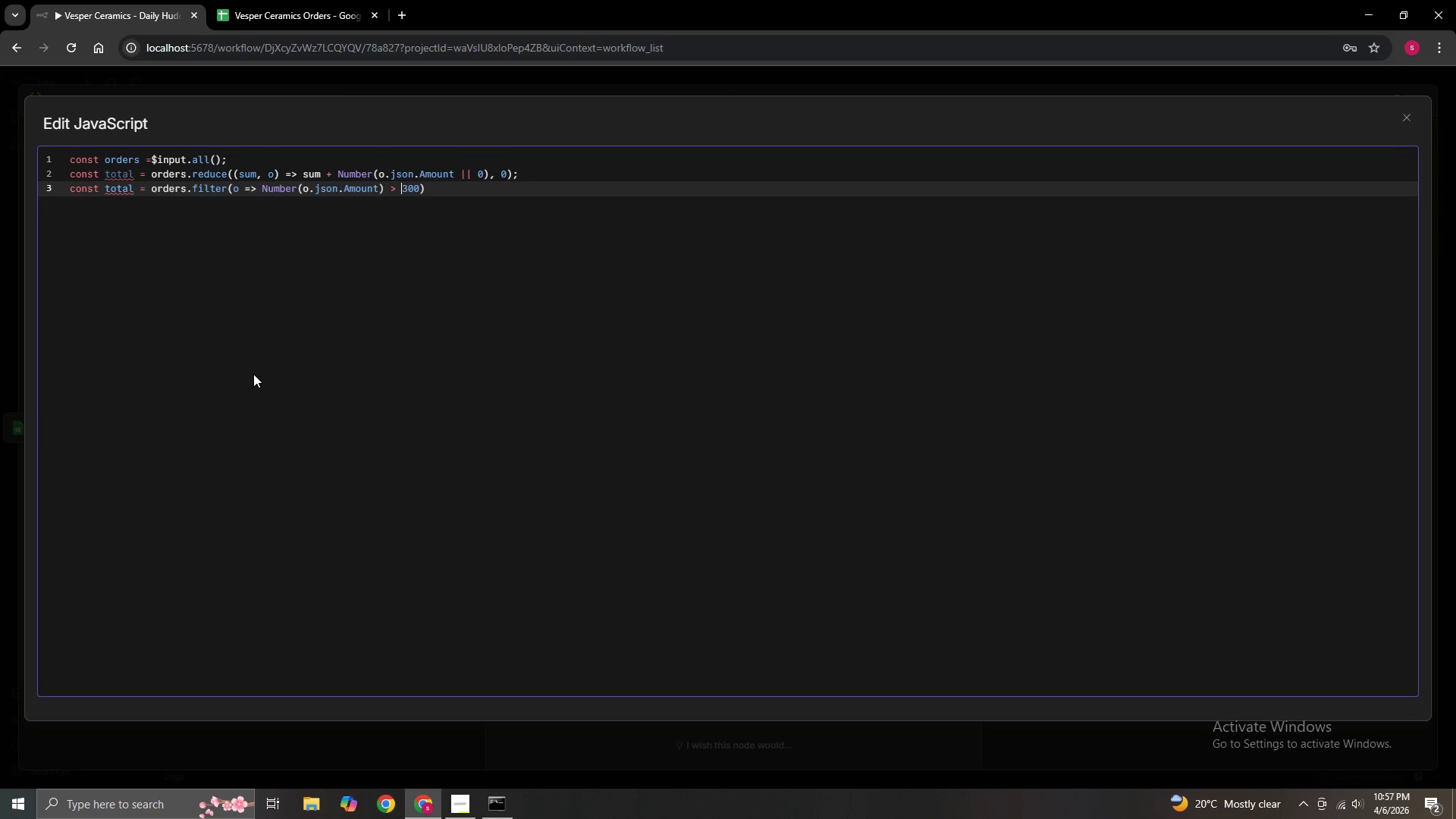 
key(Space)
 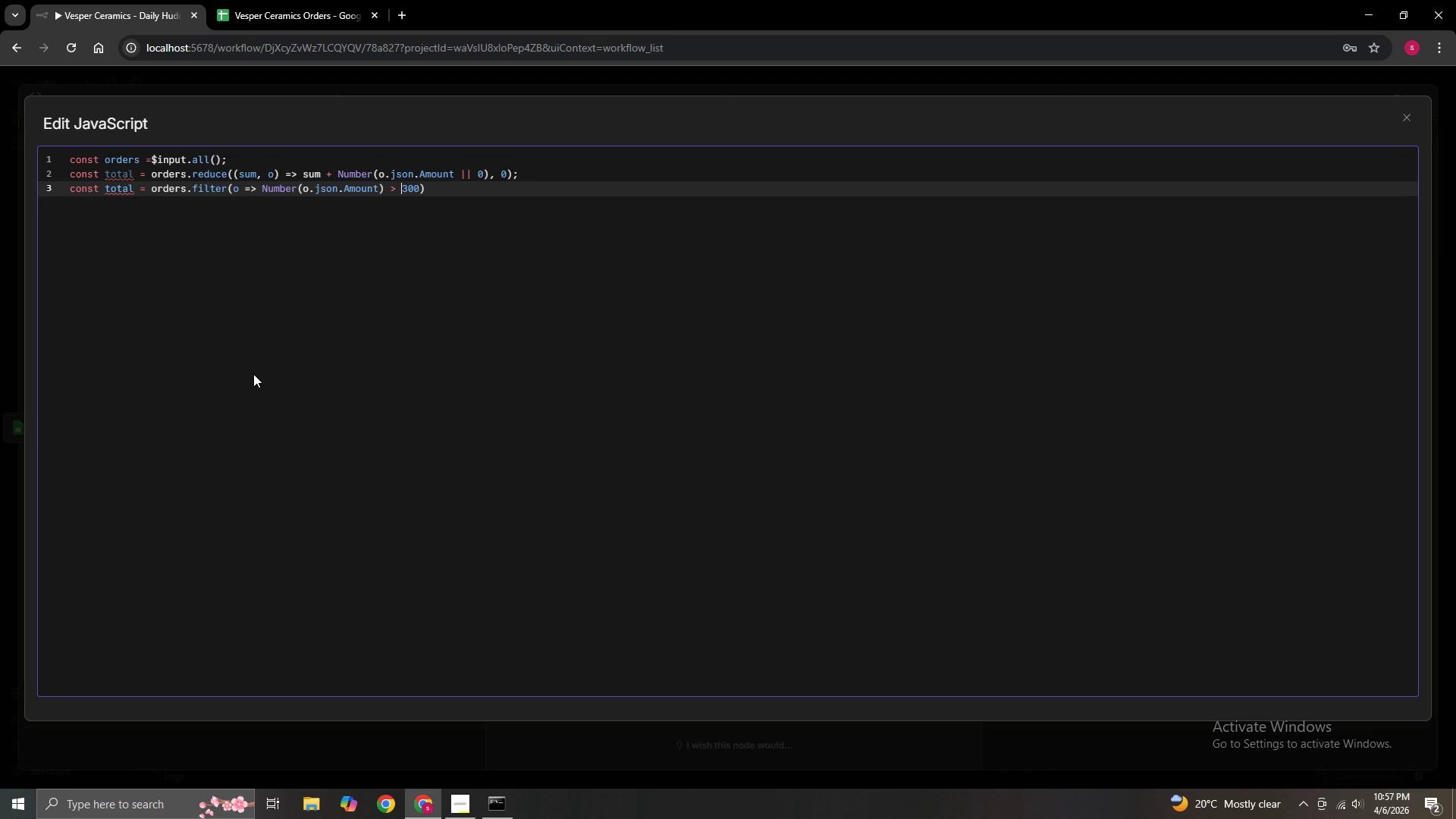 
key(ArrowRight)
 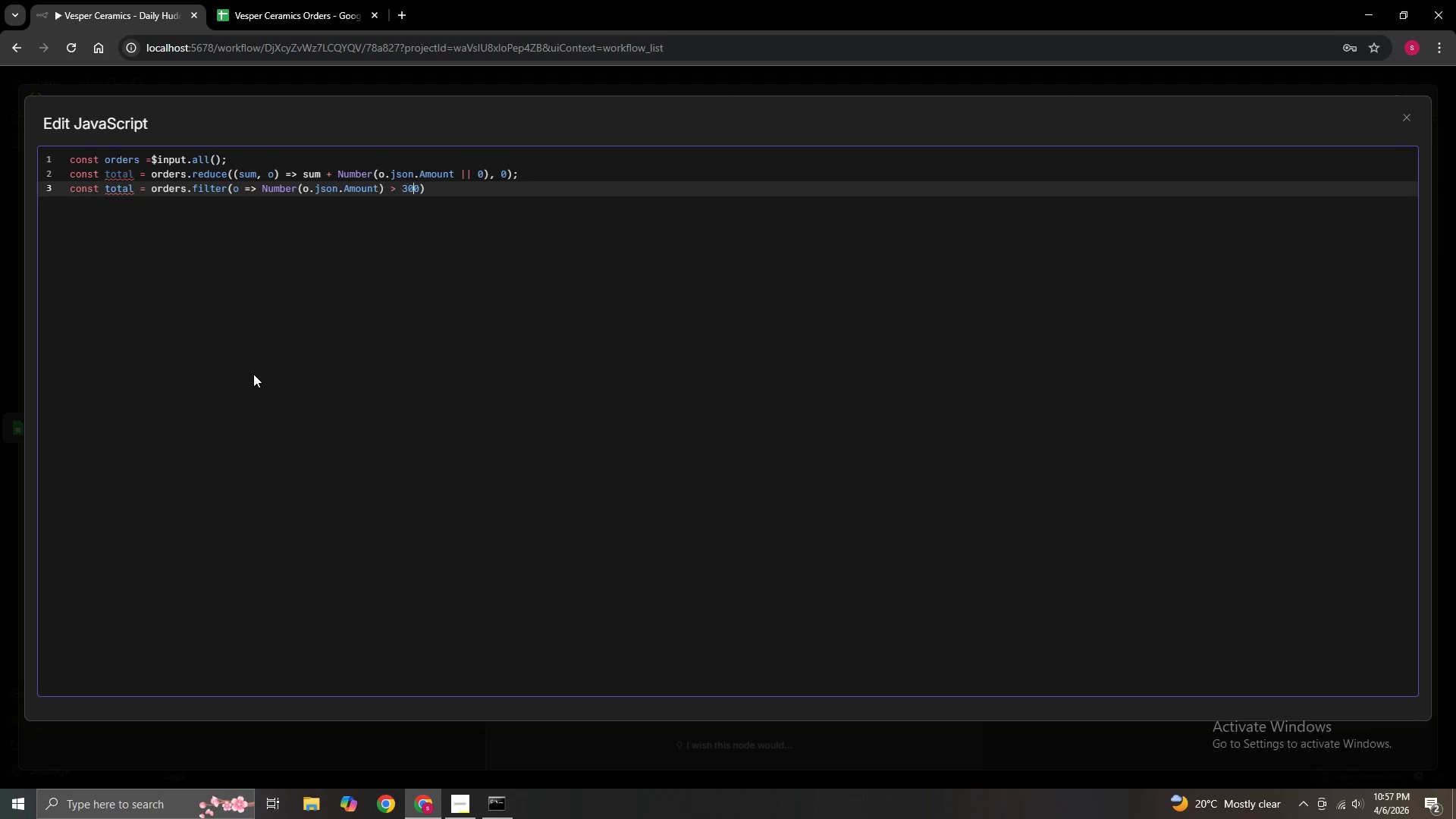 
key(ArrowRight)
 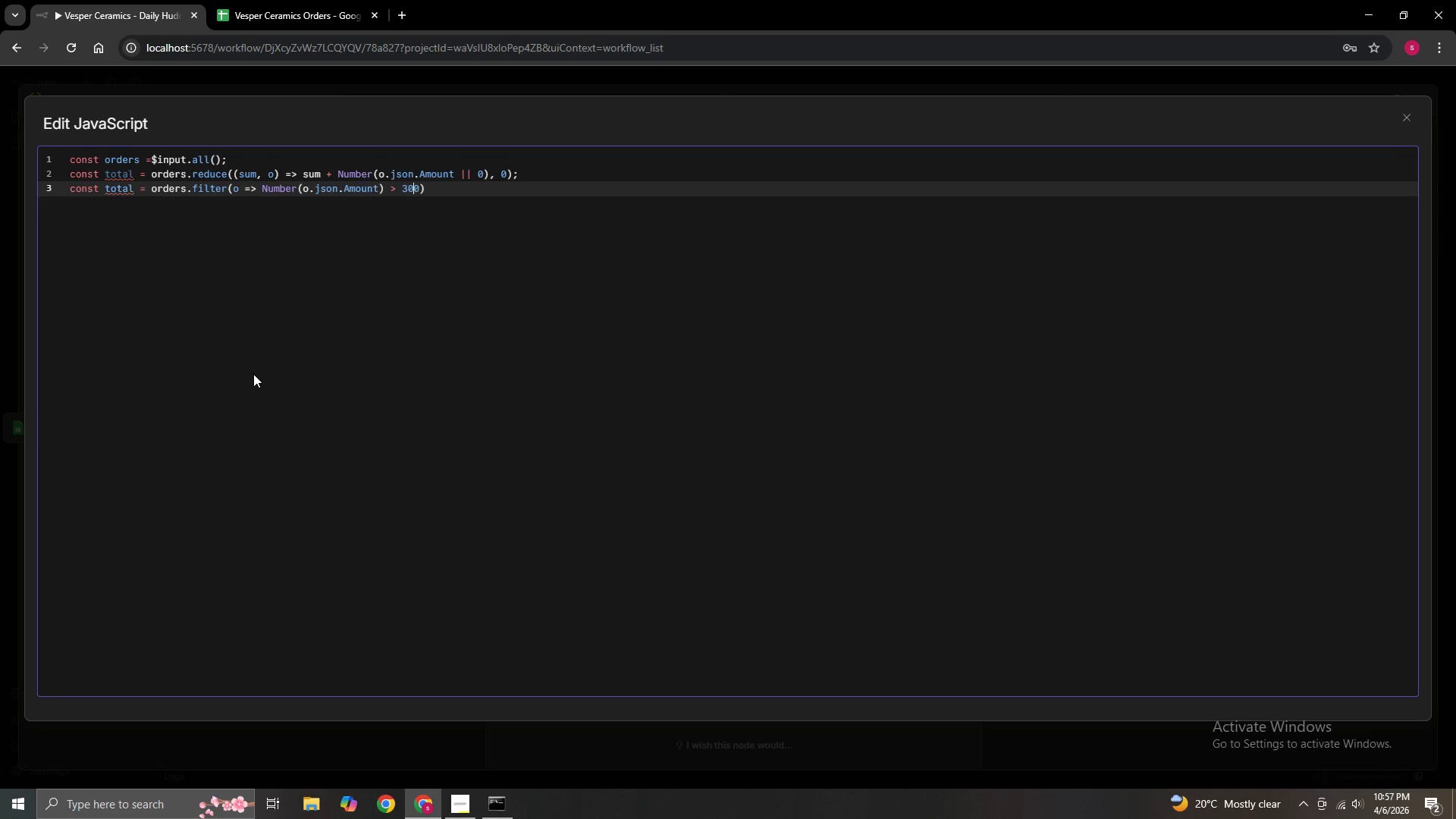 
key(ArrowRight)
 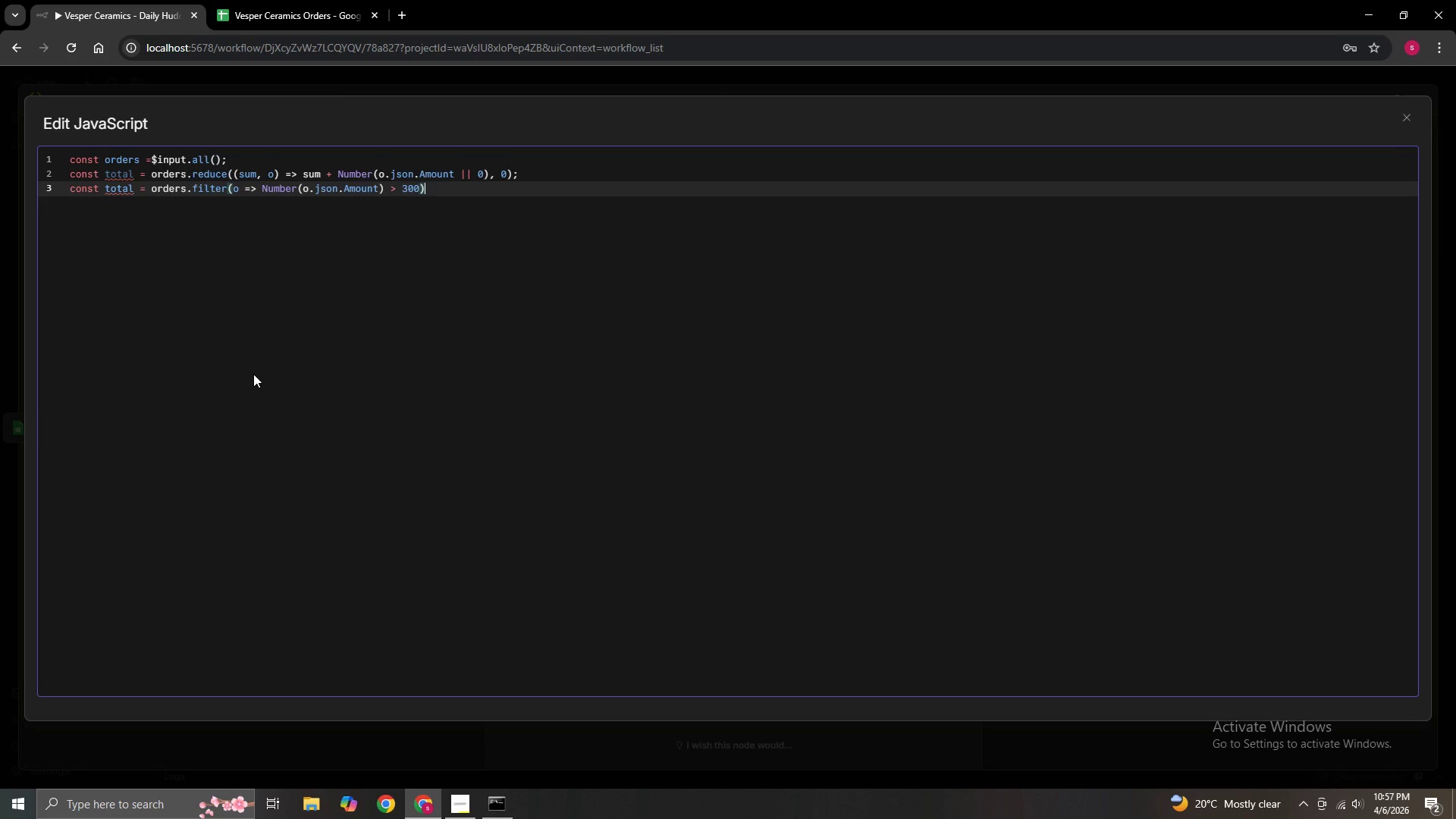 
key(ArrowRight)
 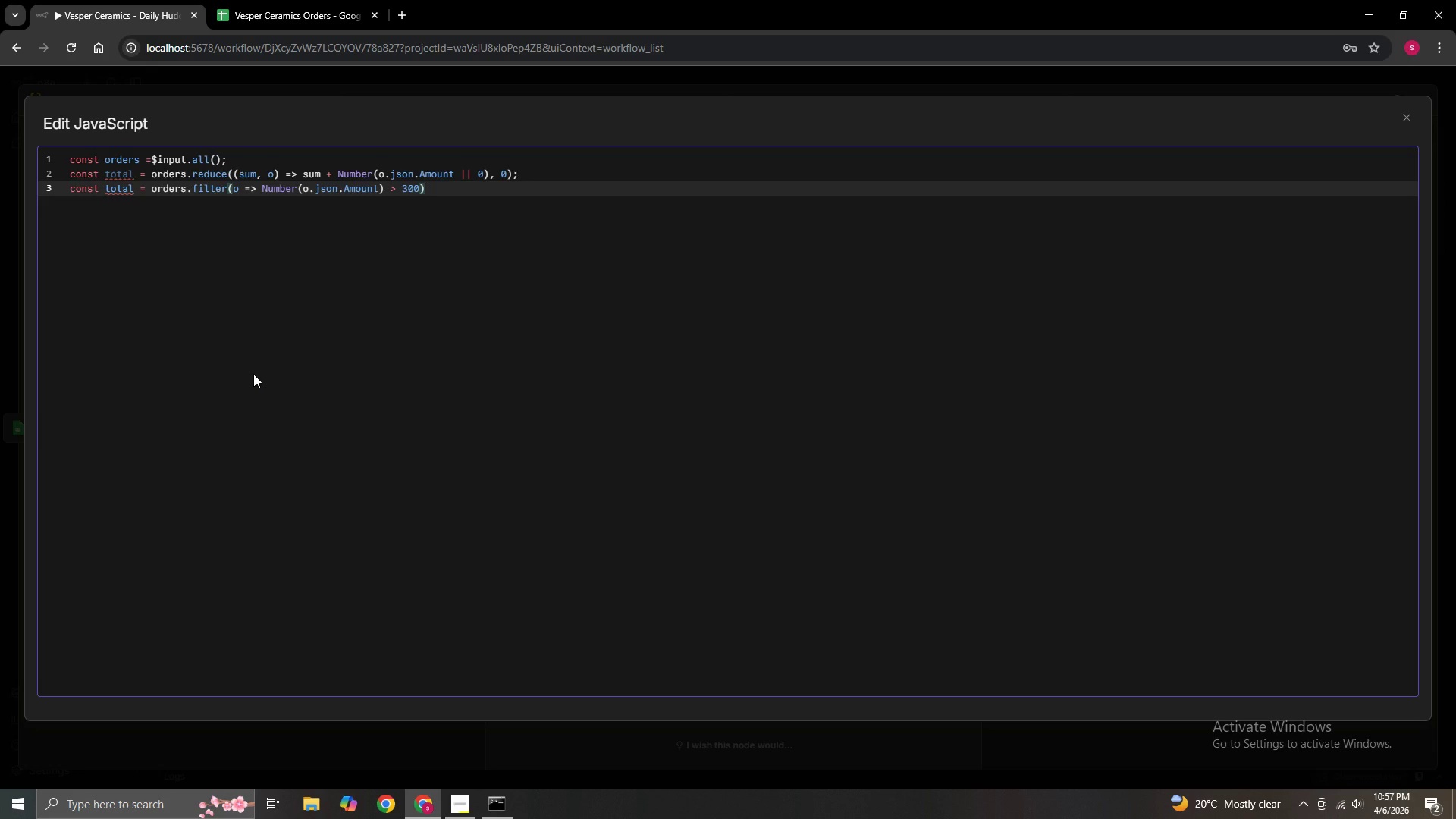 
key(ArrowRight)
 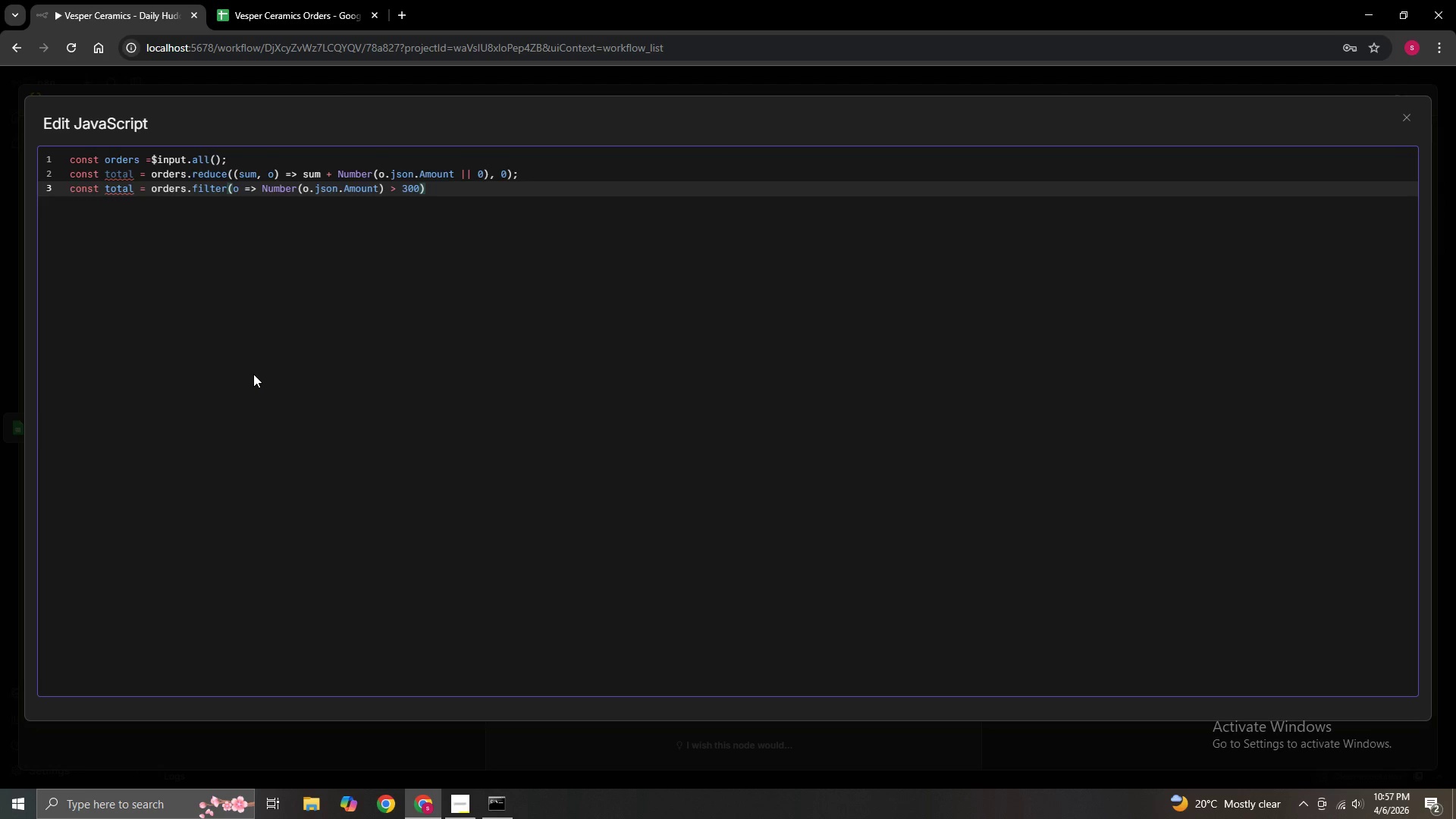 
type(.length;)
 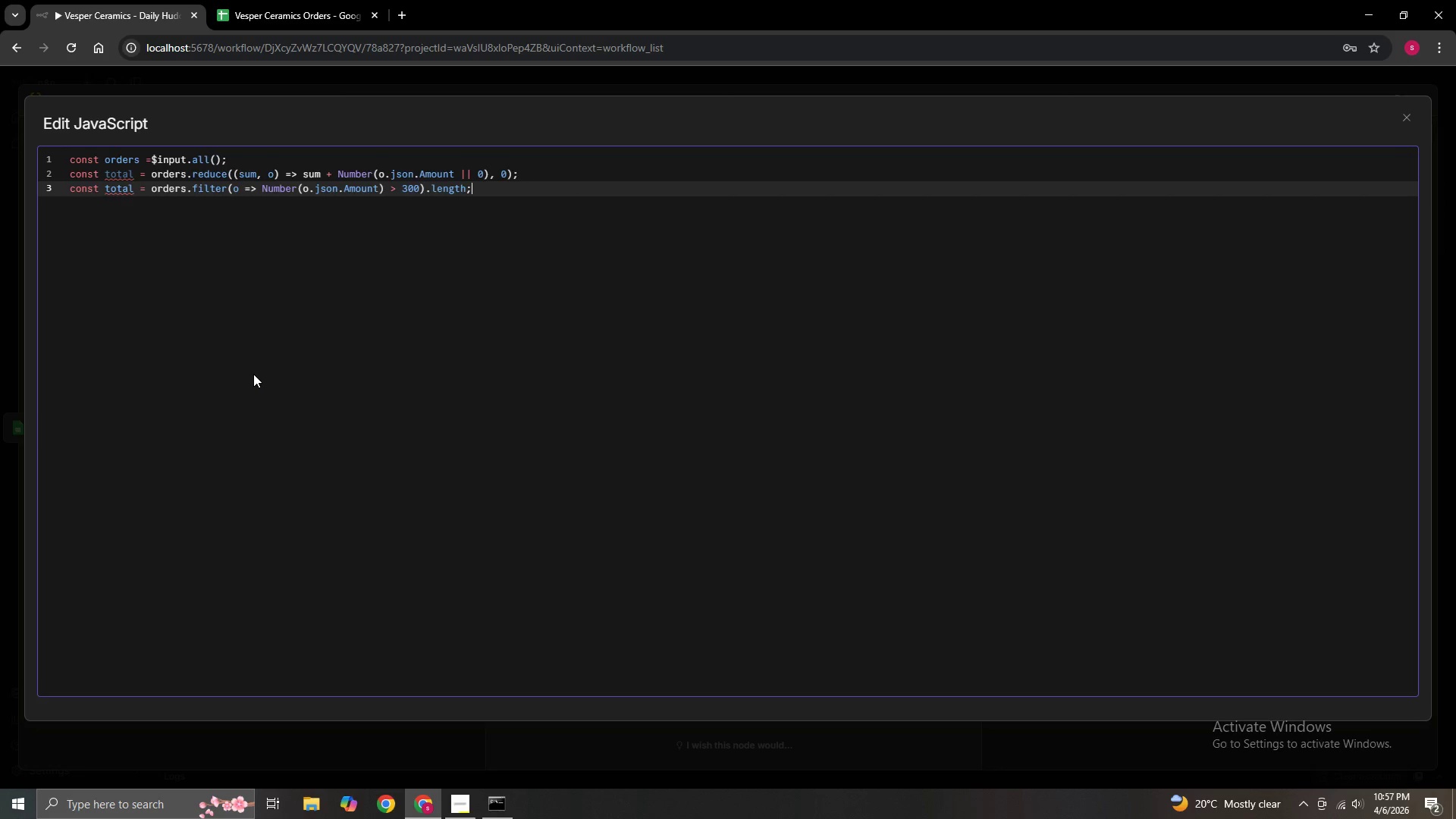 
key(Enter)
 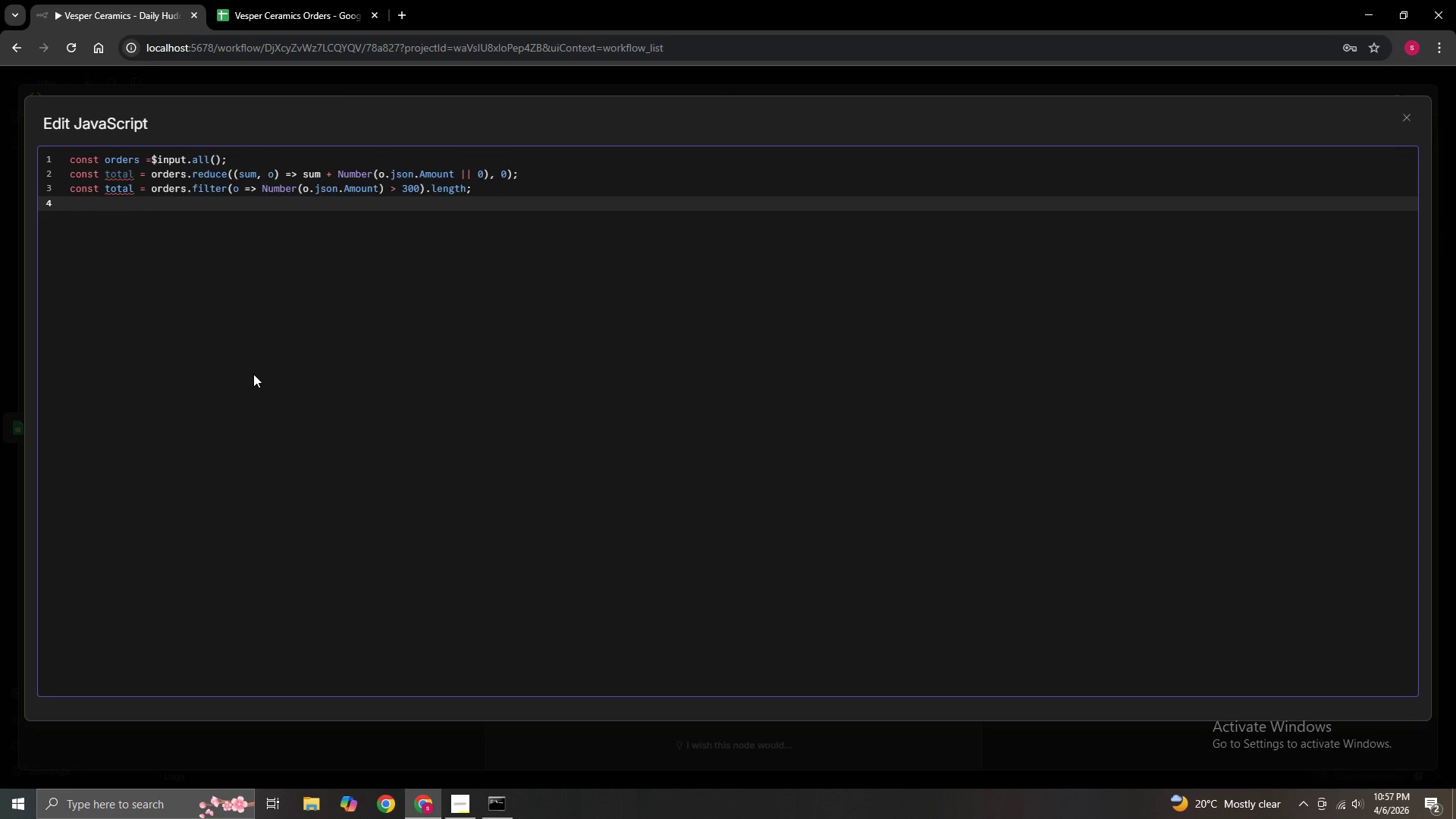 
key(C)
 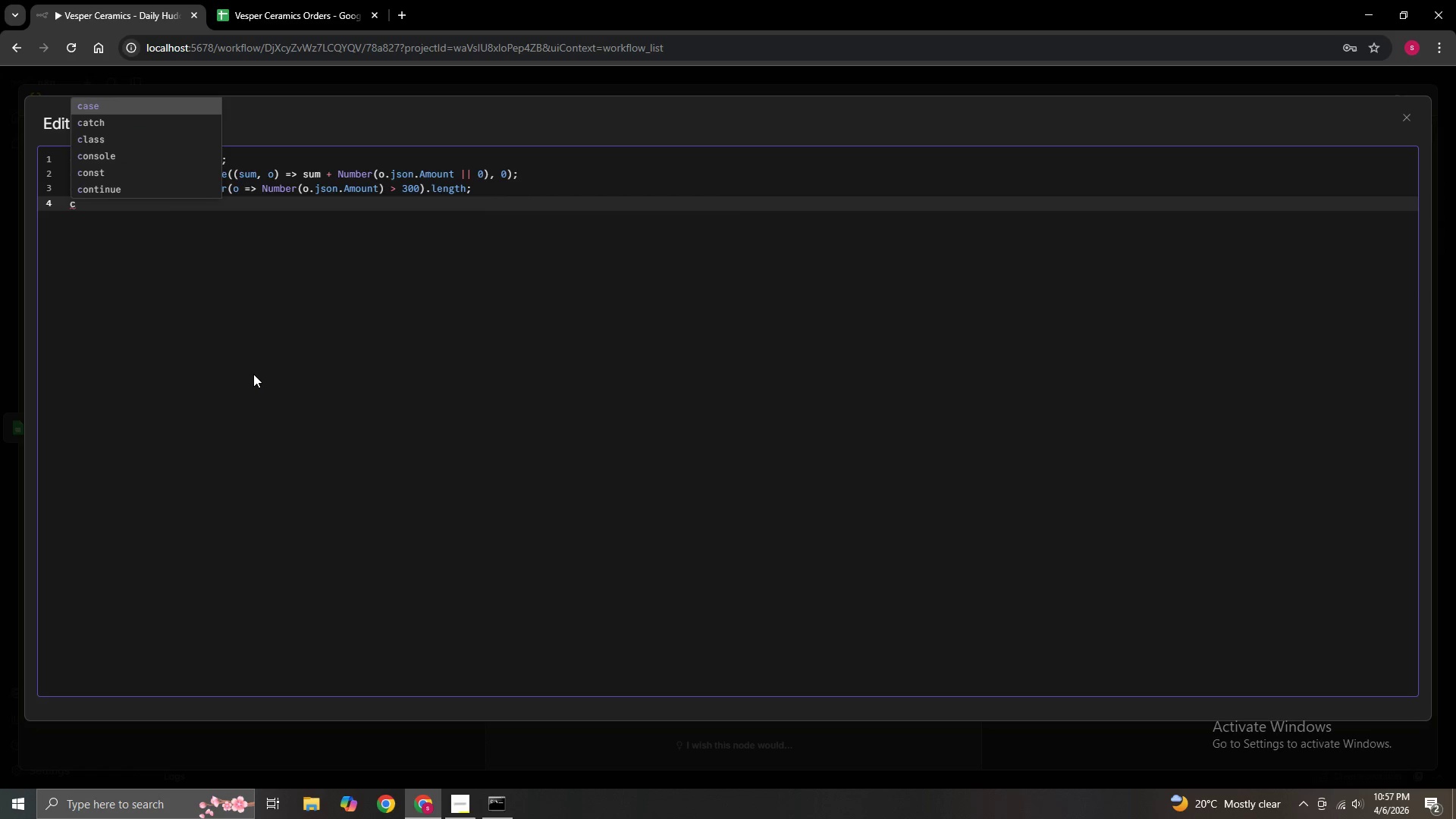 
left_click([199, 384])
 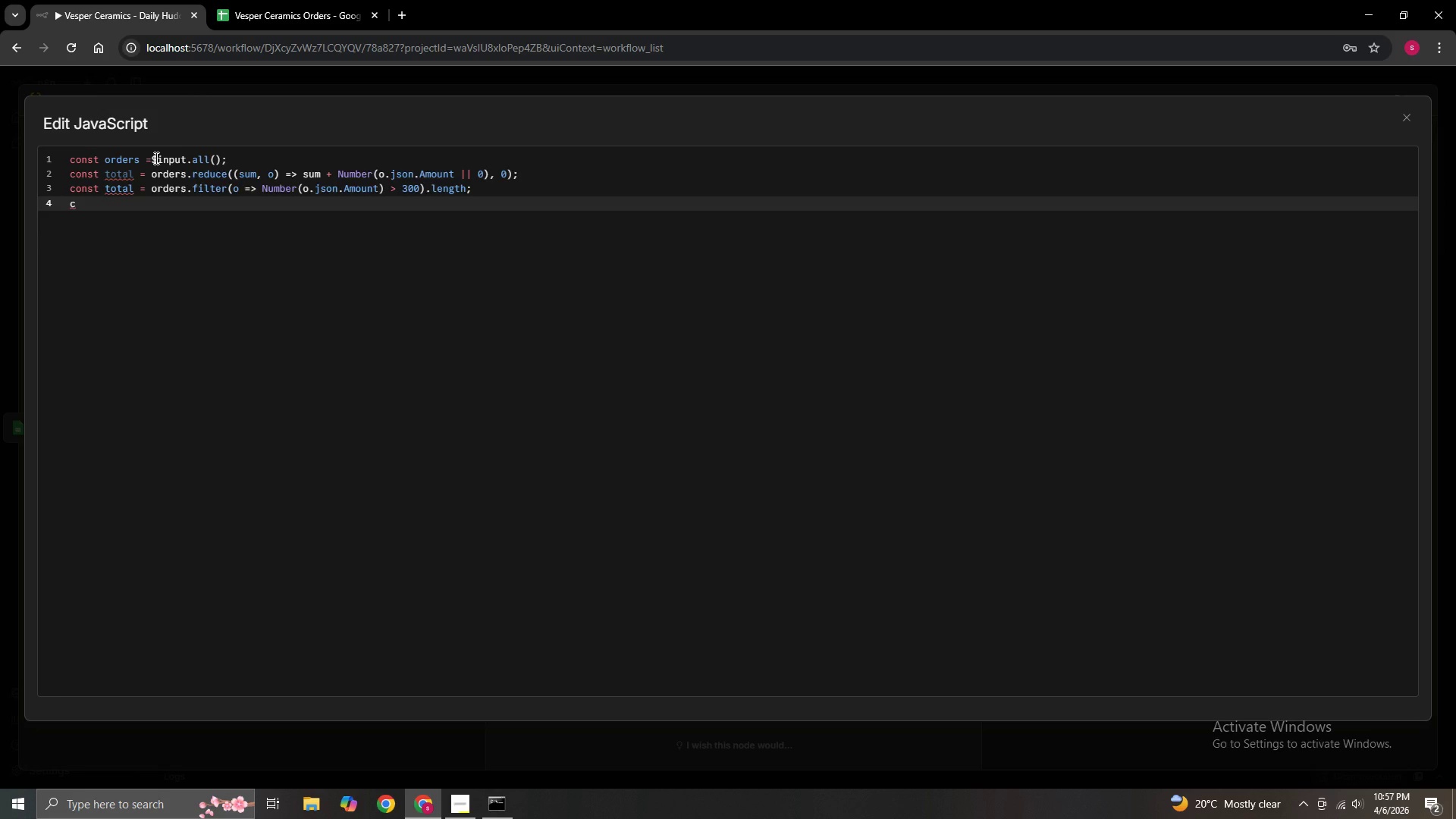 
left_click([151, 158])
 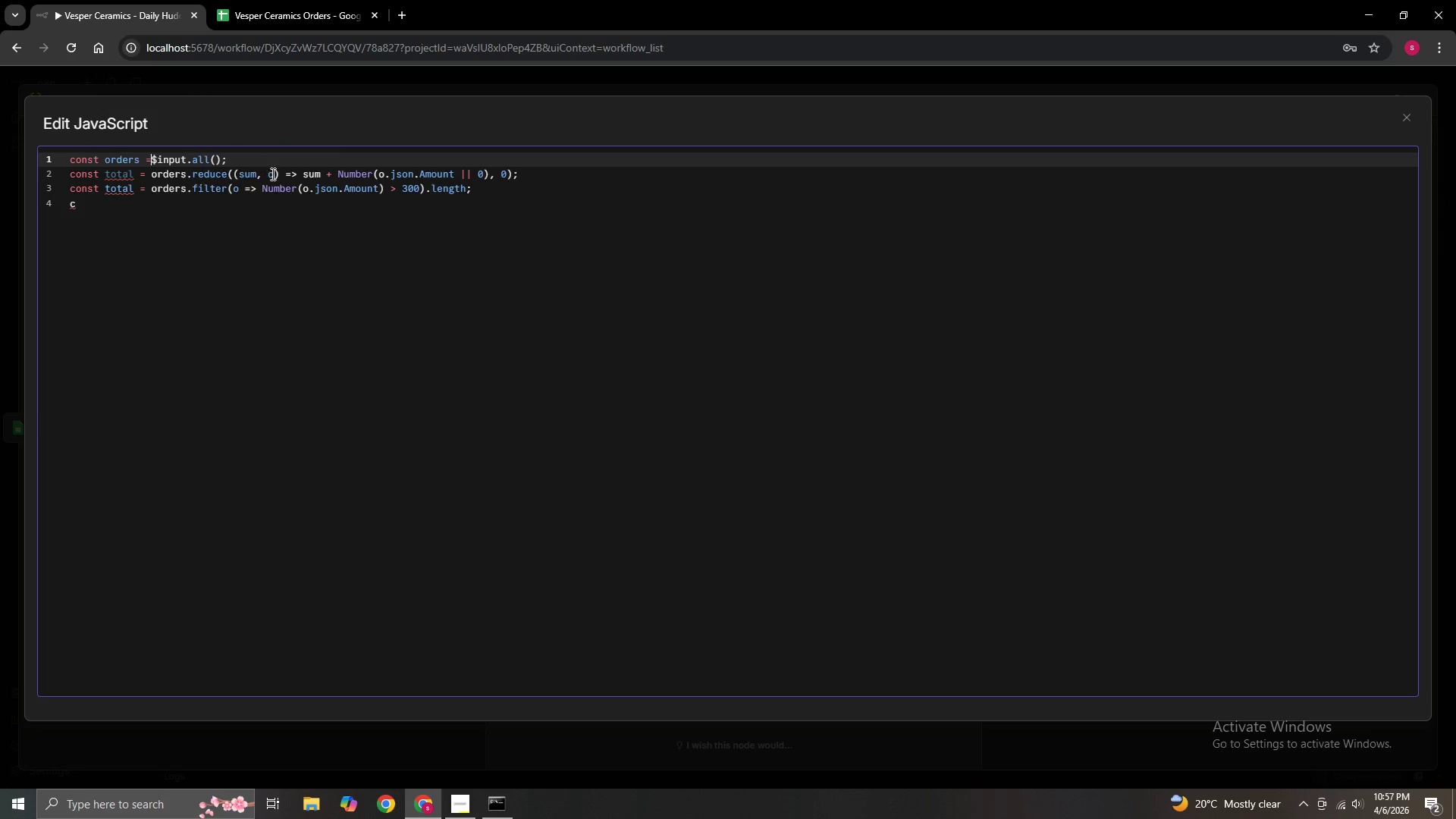 
key(Space)
 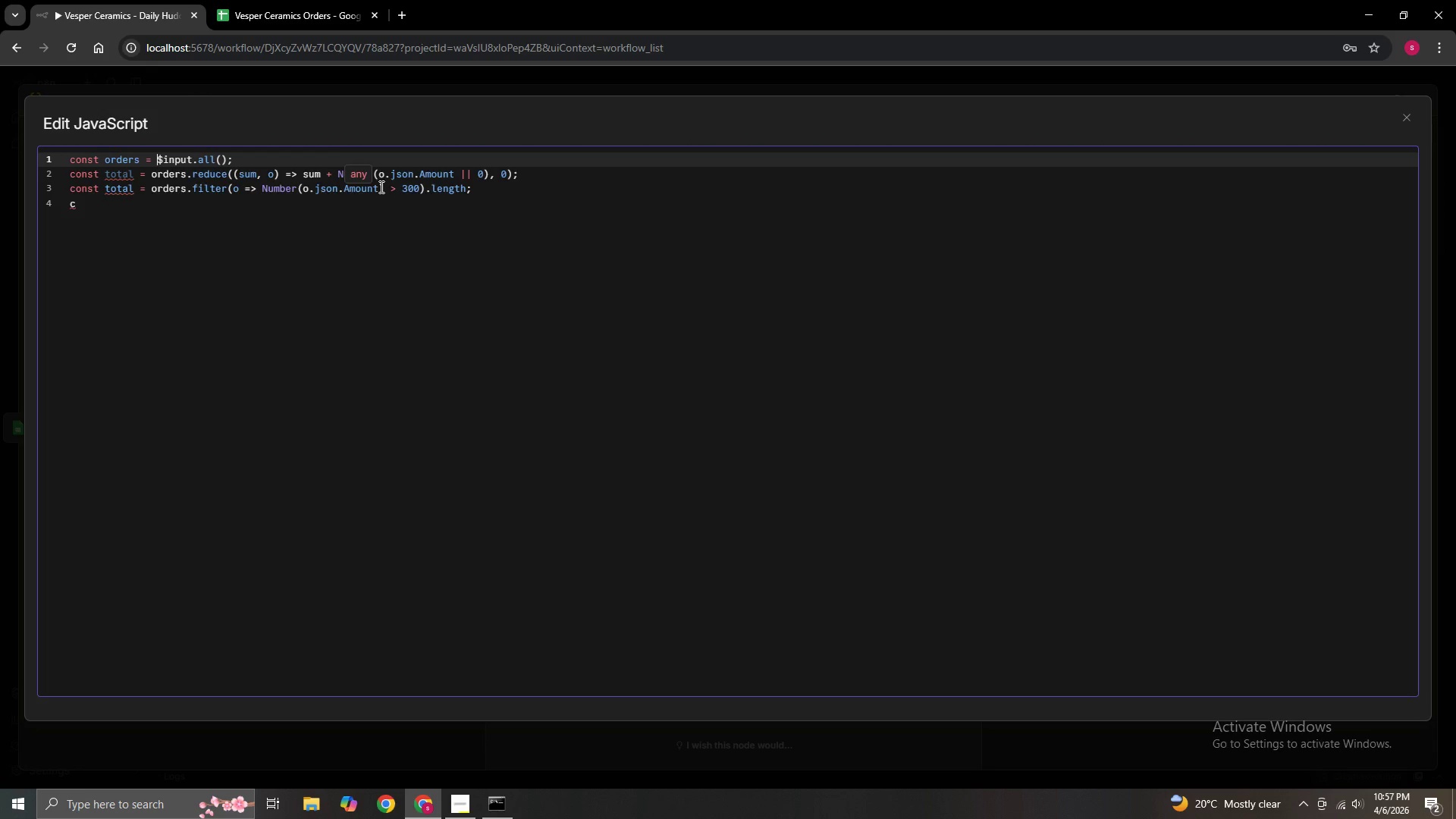 
left_click([78, 207])
 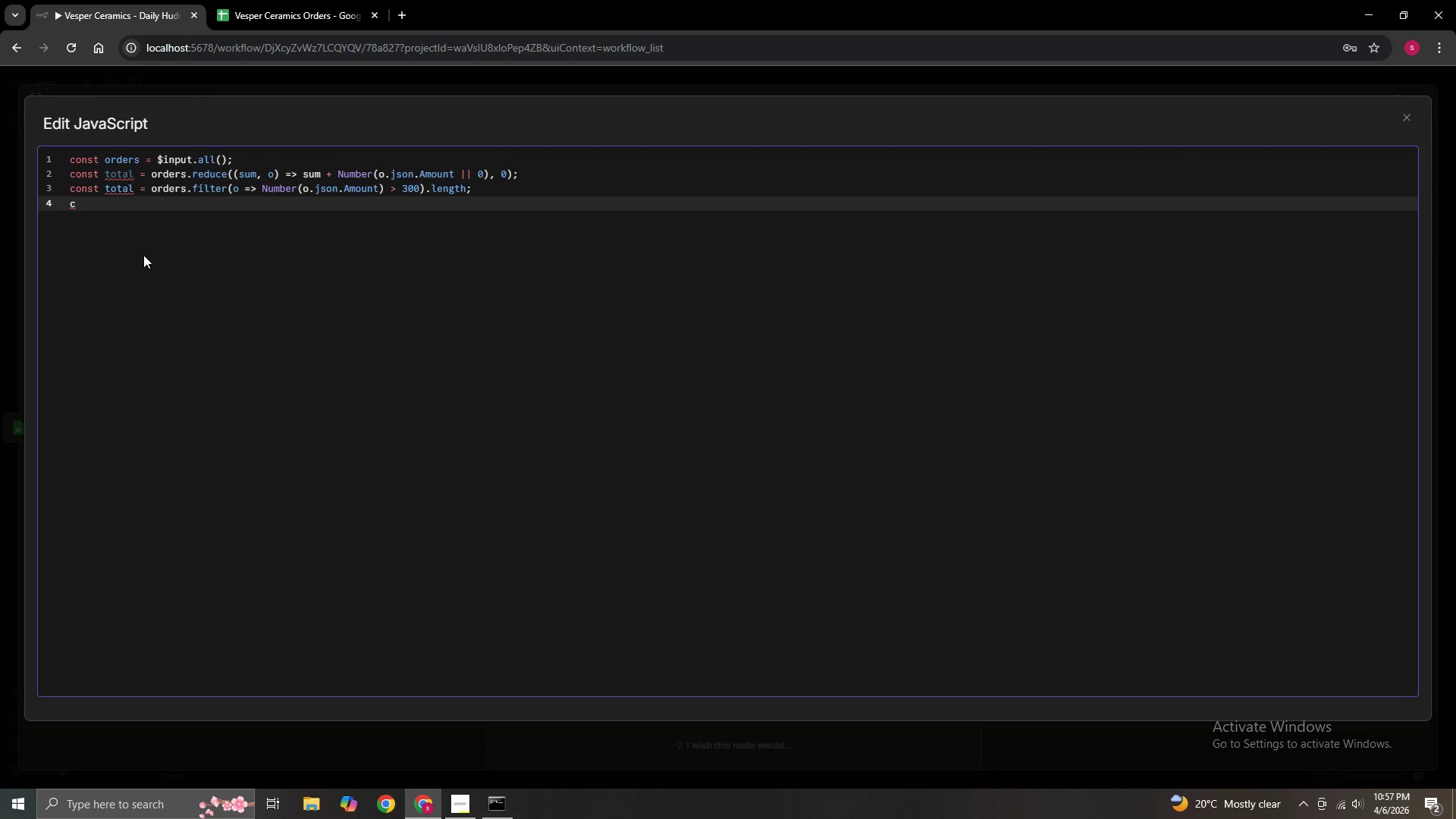 
type(onst vip -)
key(Backspace)
type(= orders.fill)
key(Backspace)
key(Backspace)
 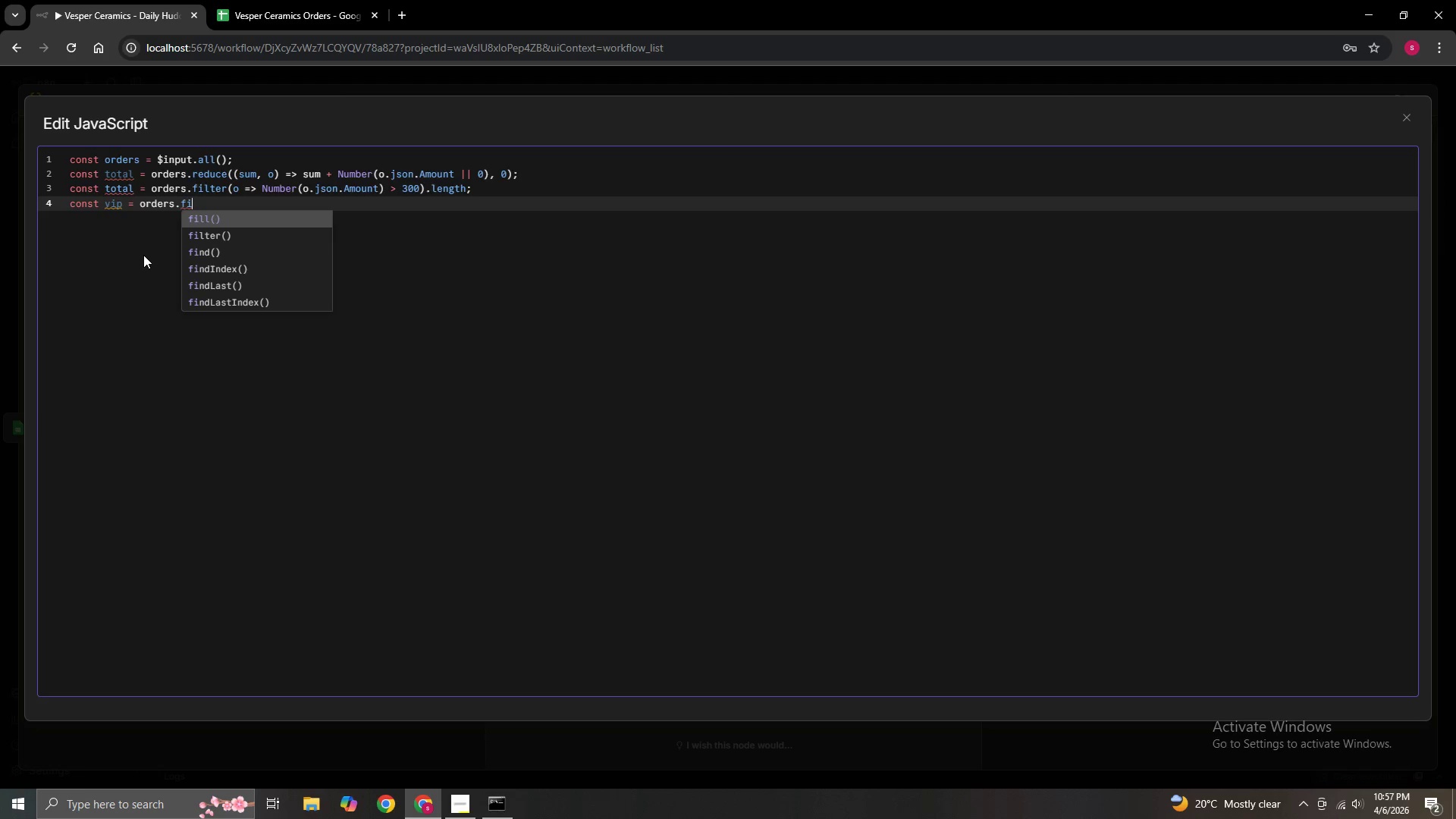 
type(lter))
key(Backspace)
type(())
 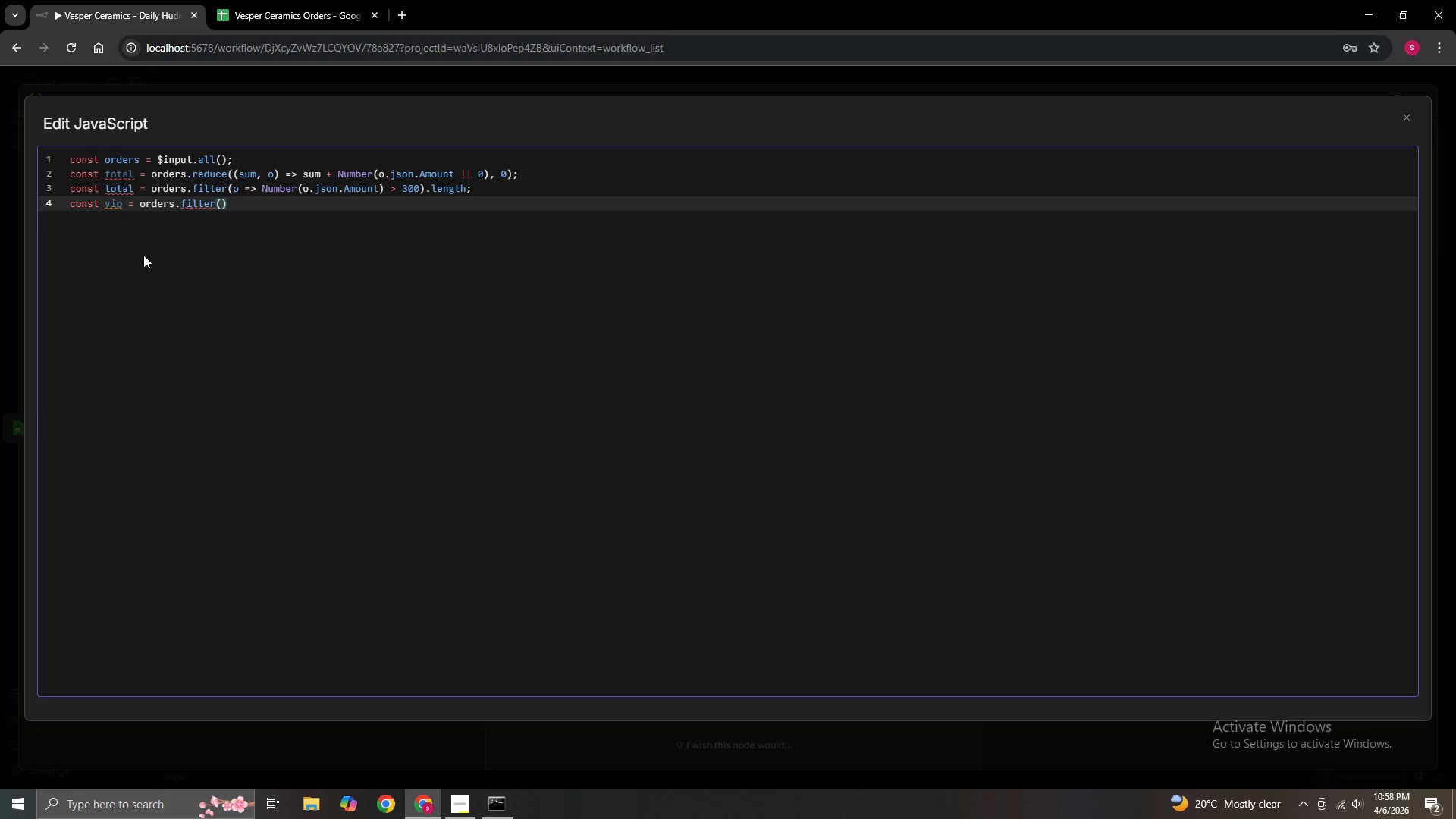 
wait(15.28)
 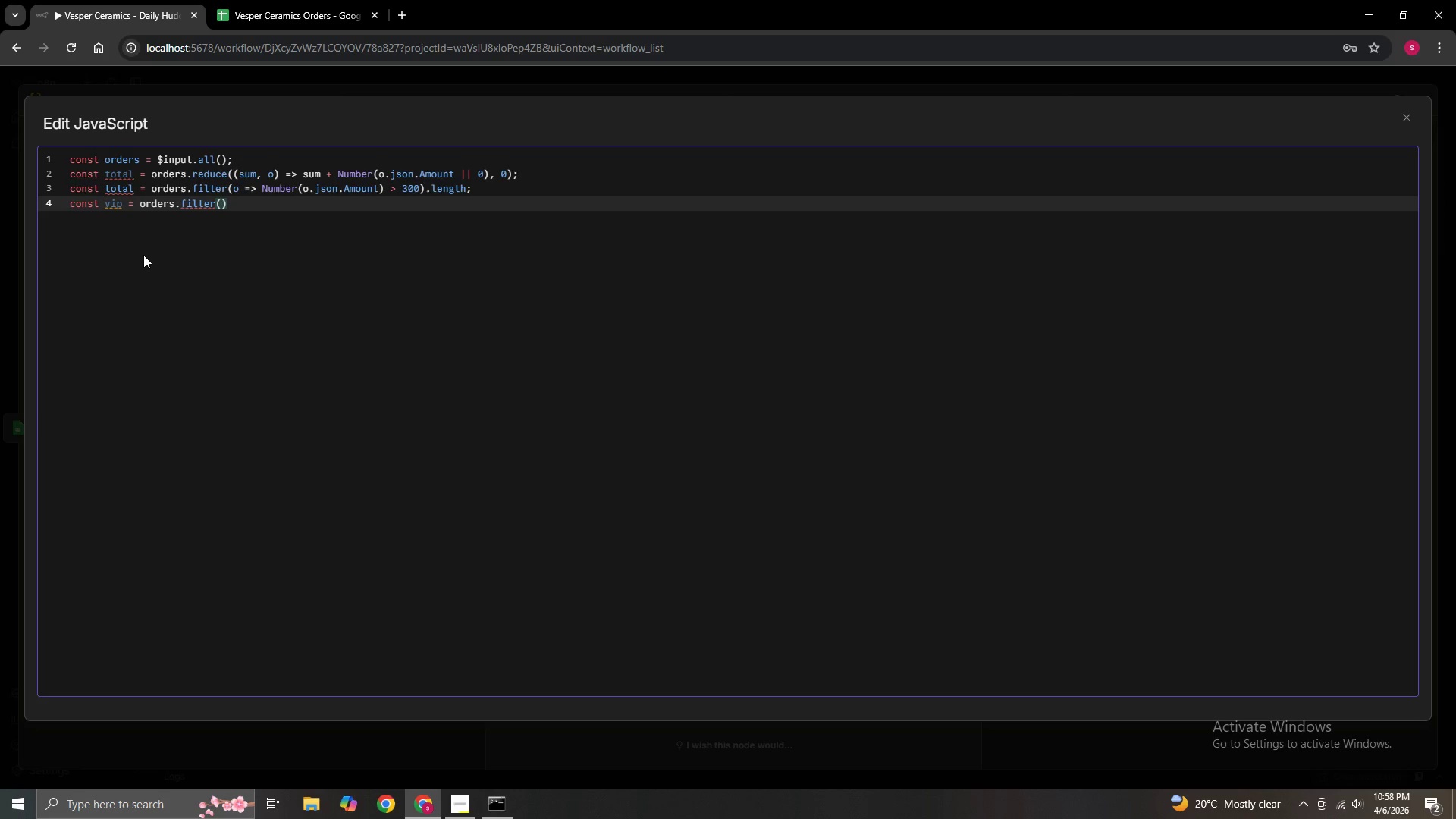 
hold_key(key=Backspace, duration=1.39)
 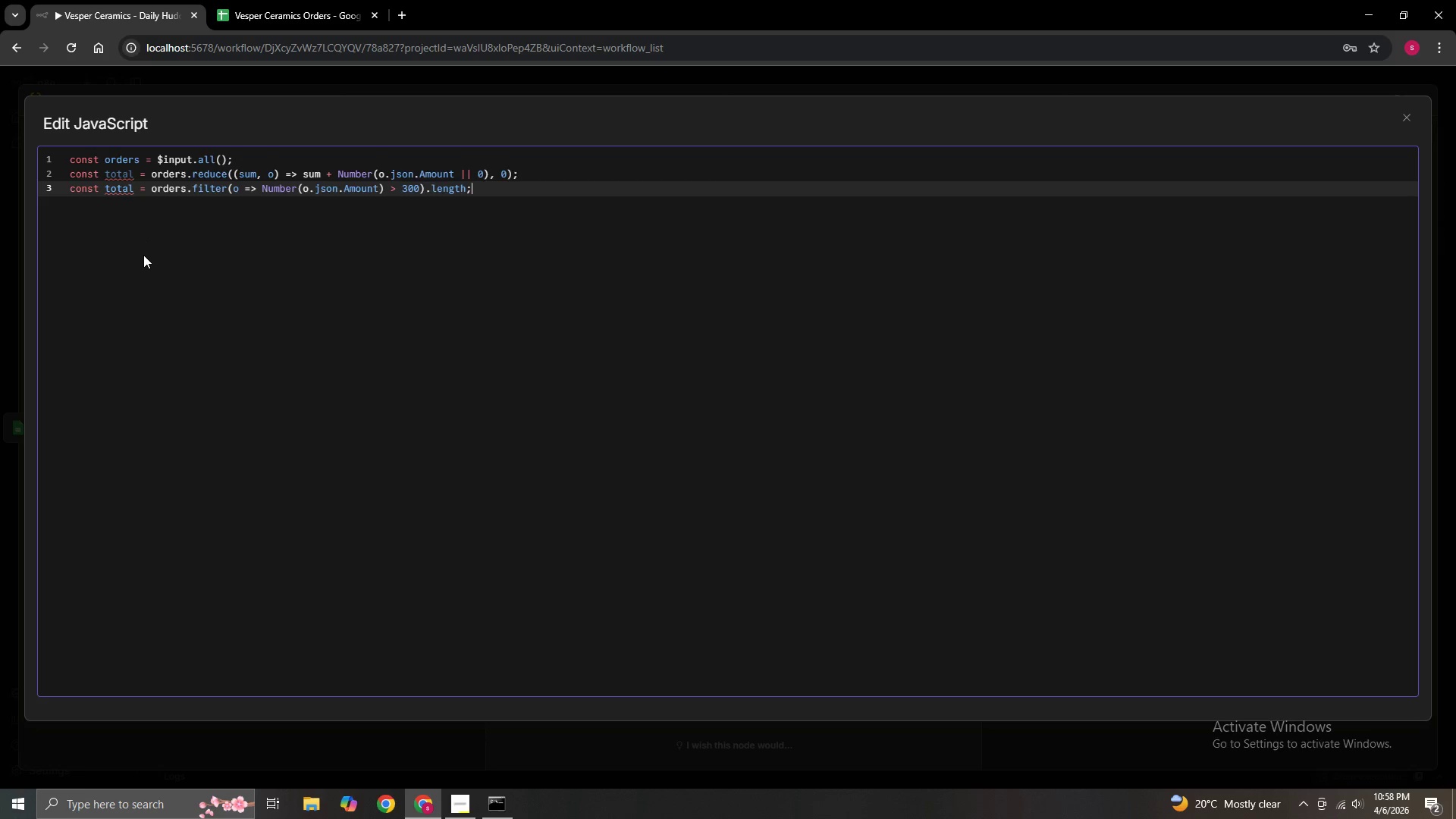 
key(Backspace)
 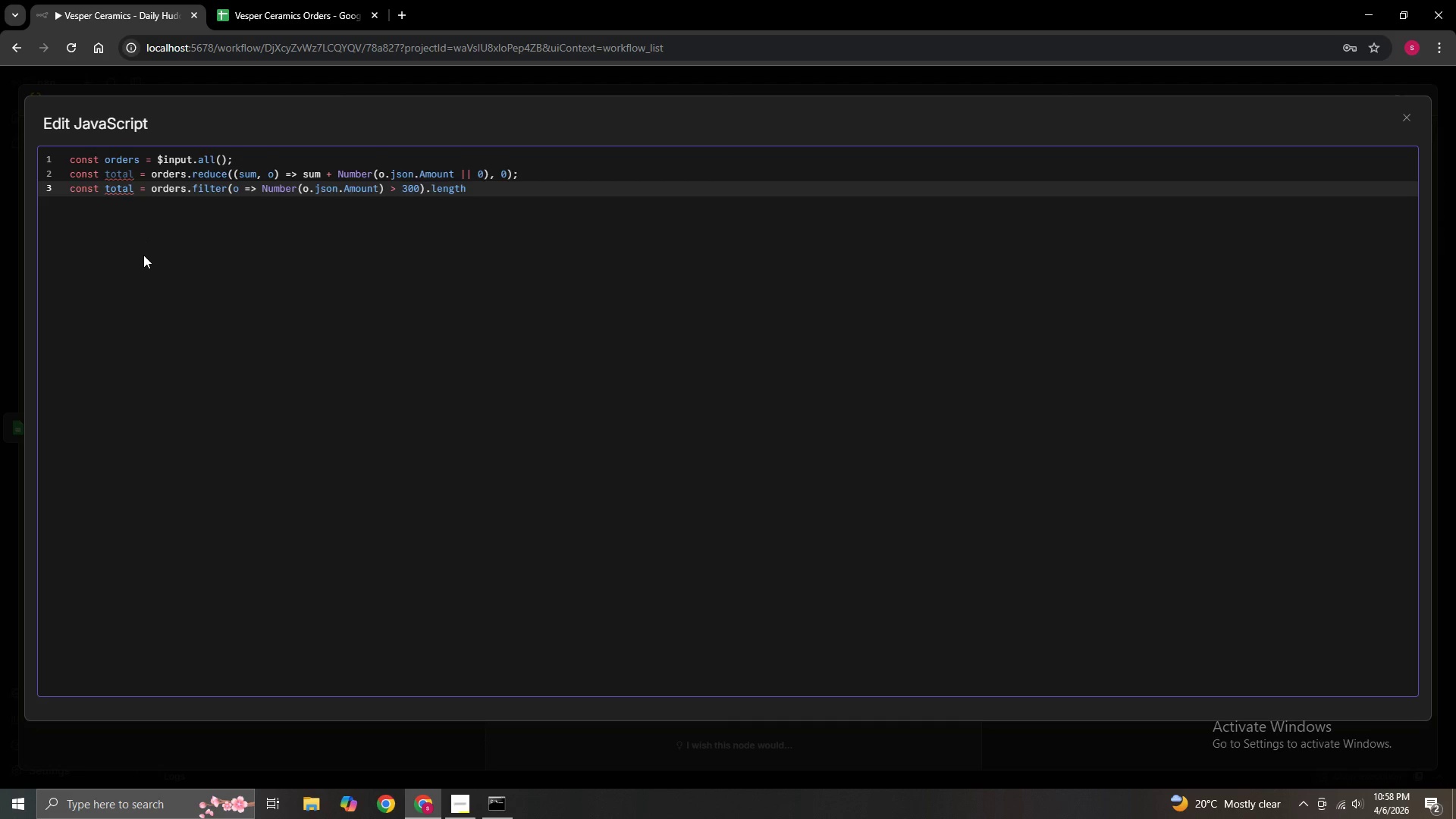 
key(Shift+Semicolon)
 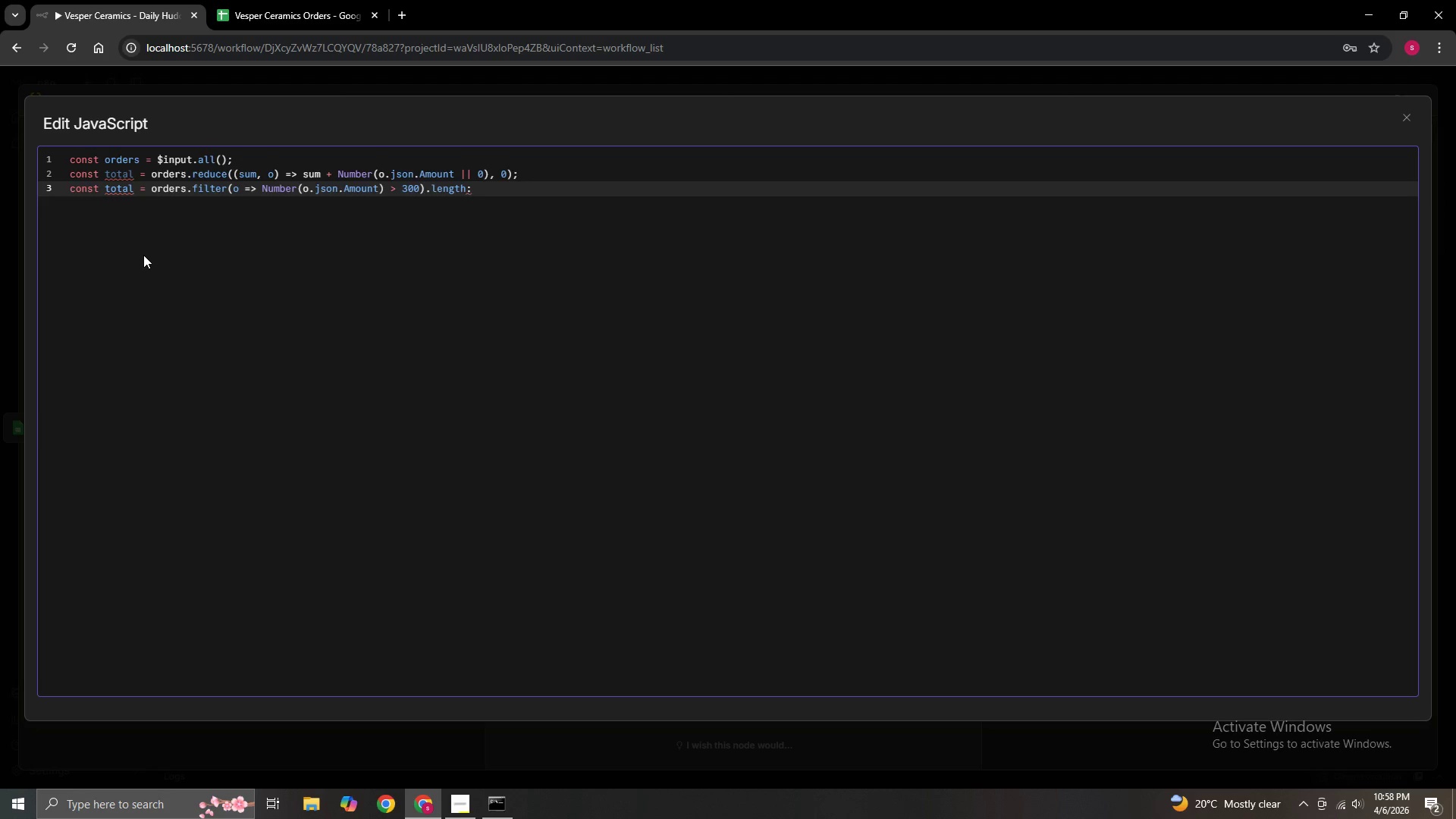 
key(Backspace)
 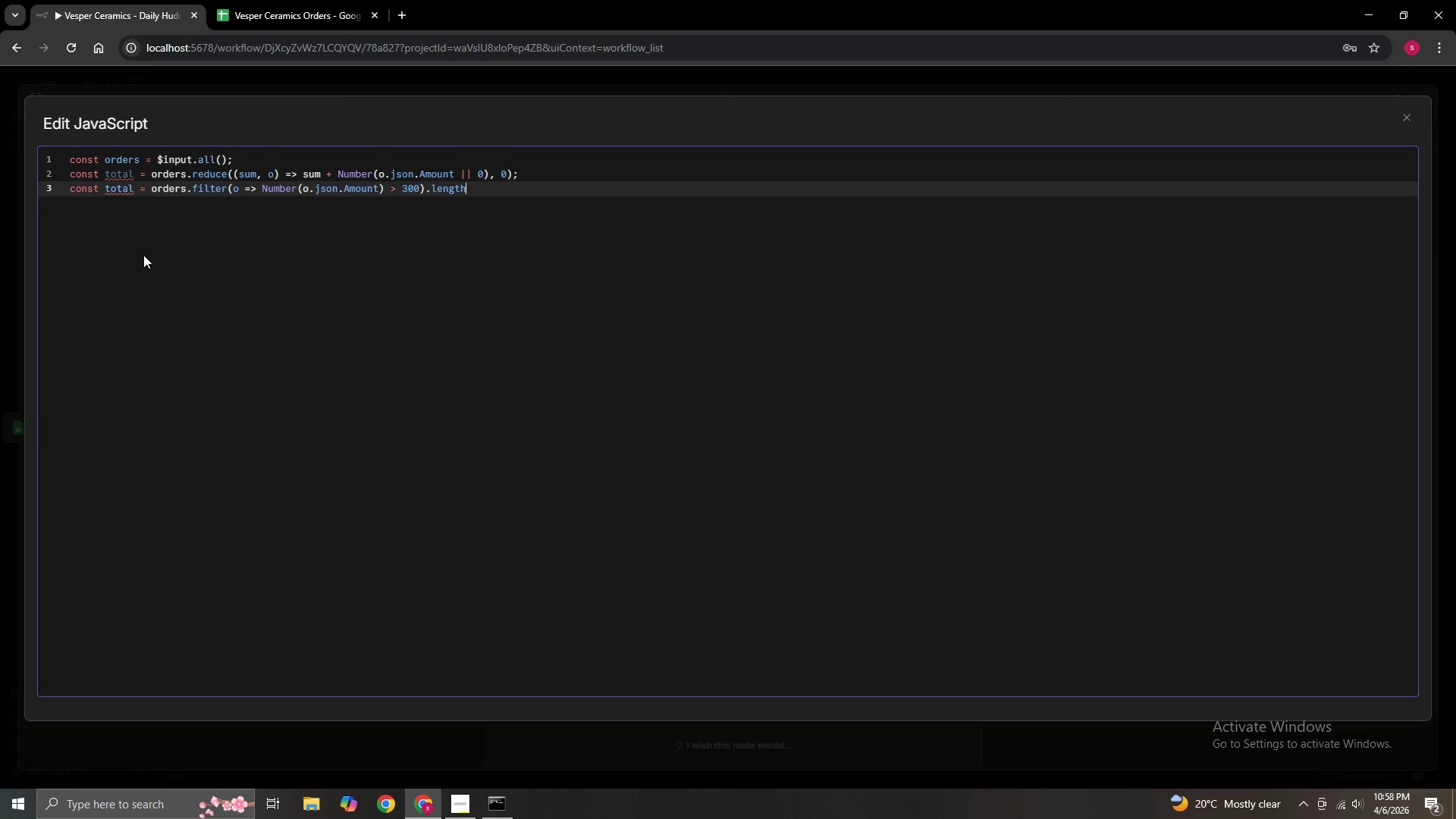 
key(Semicolon)
 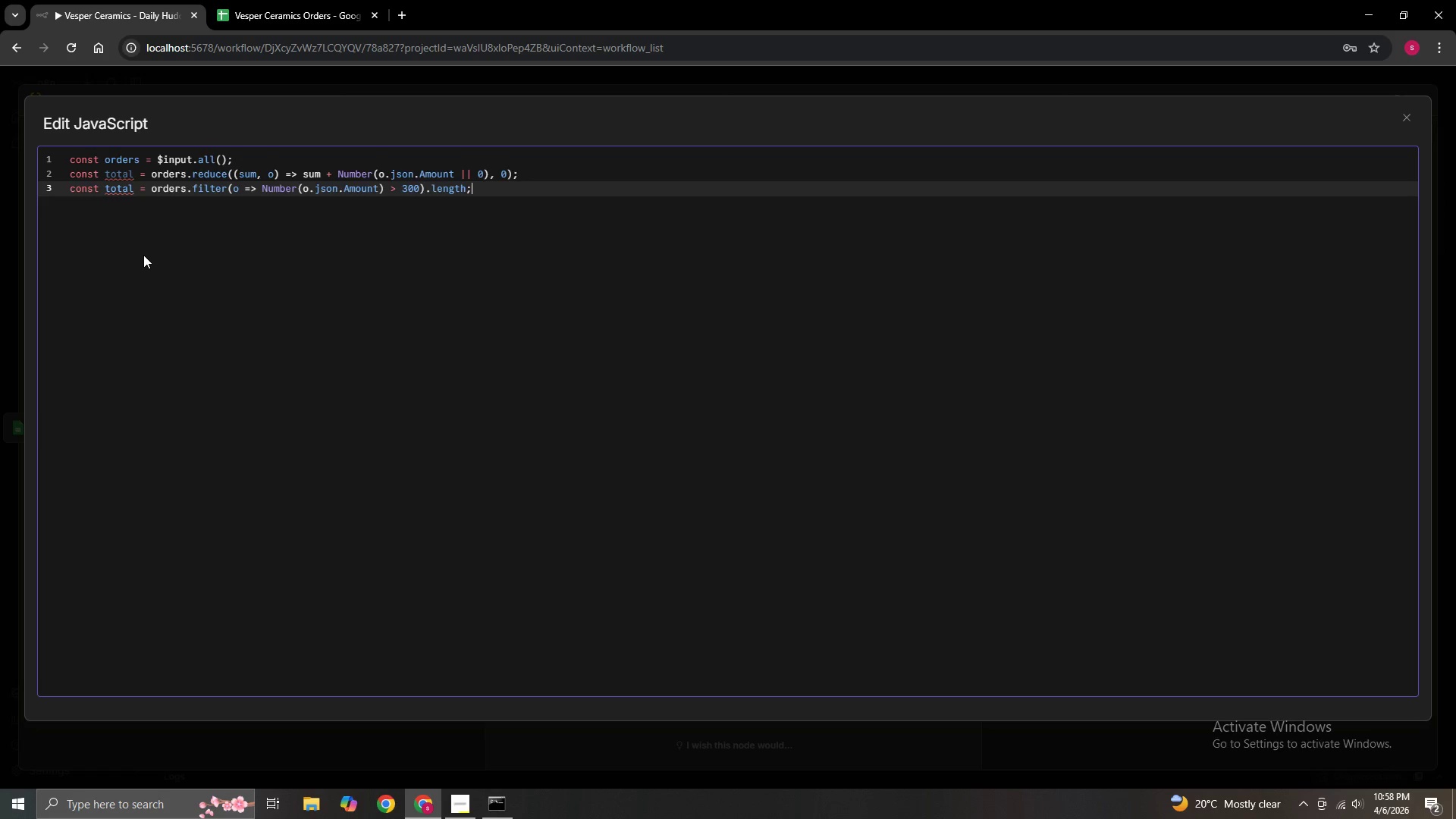 
hold_key(key=ArrowLeft, duration=1.5)
 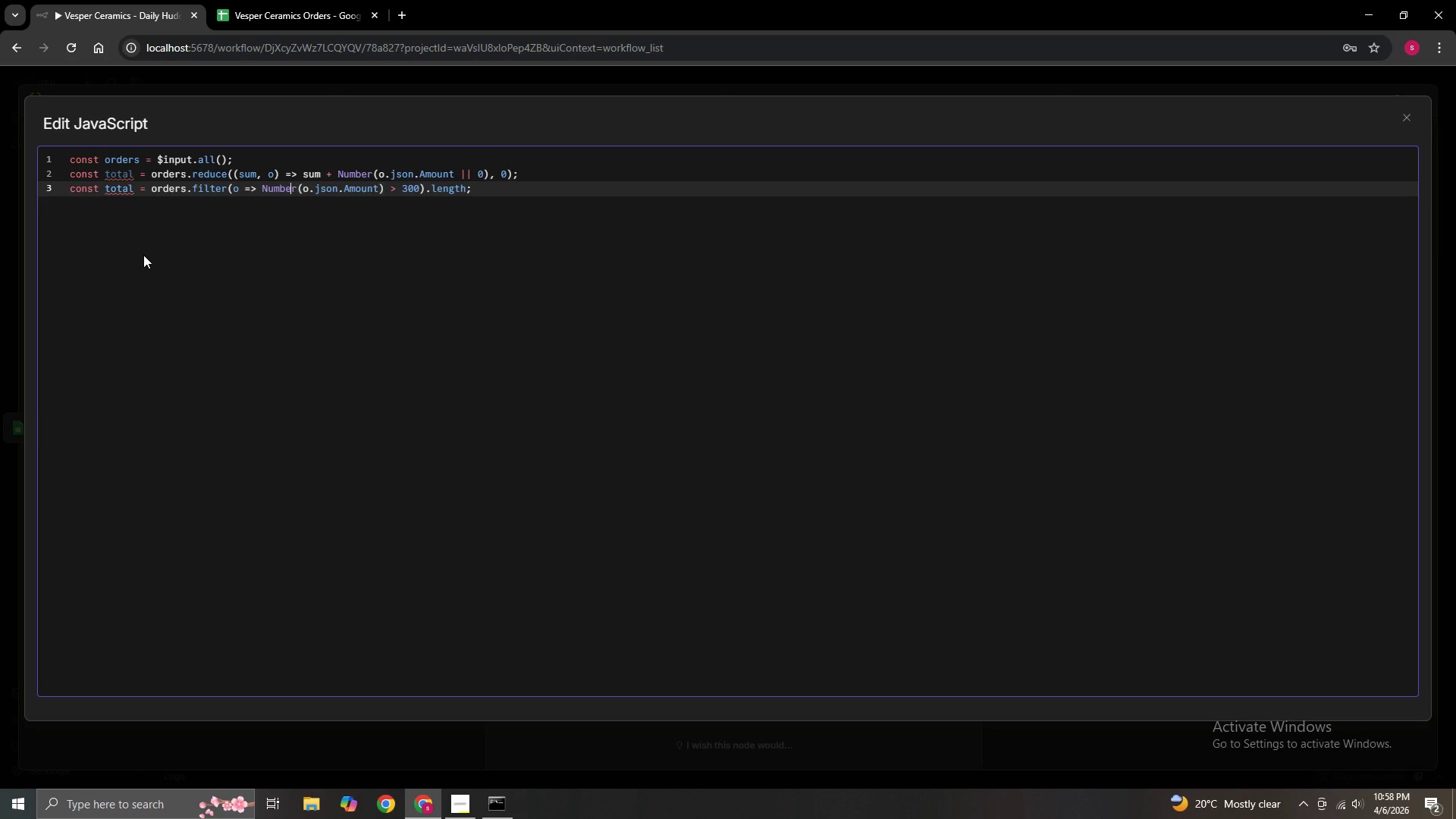 
key(ArrowLeft)
 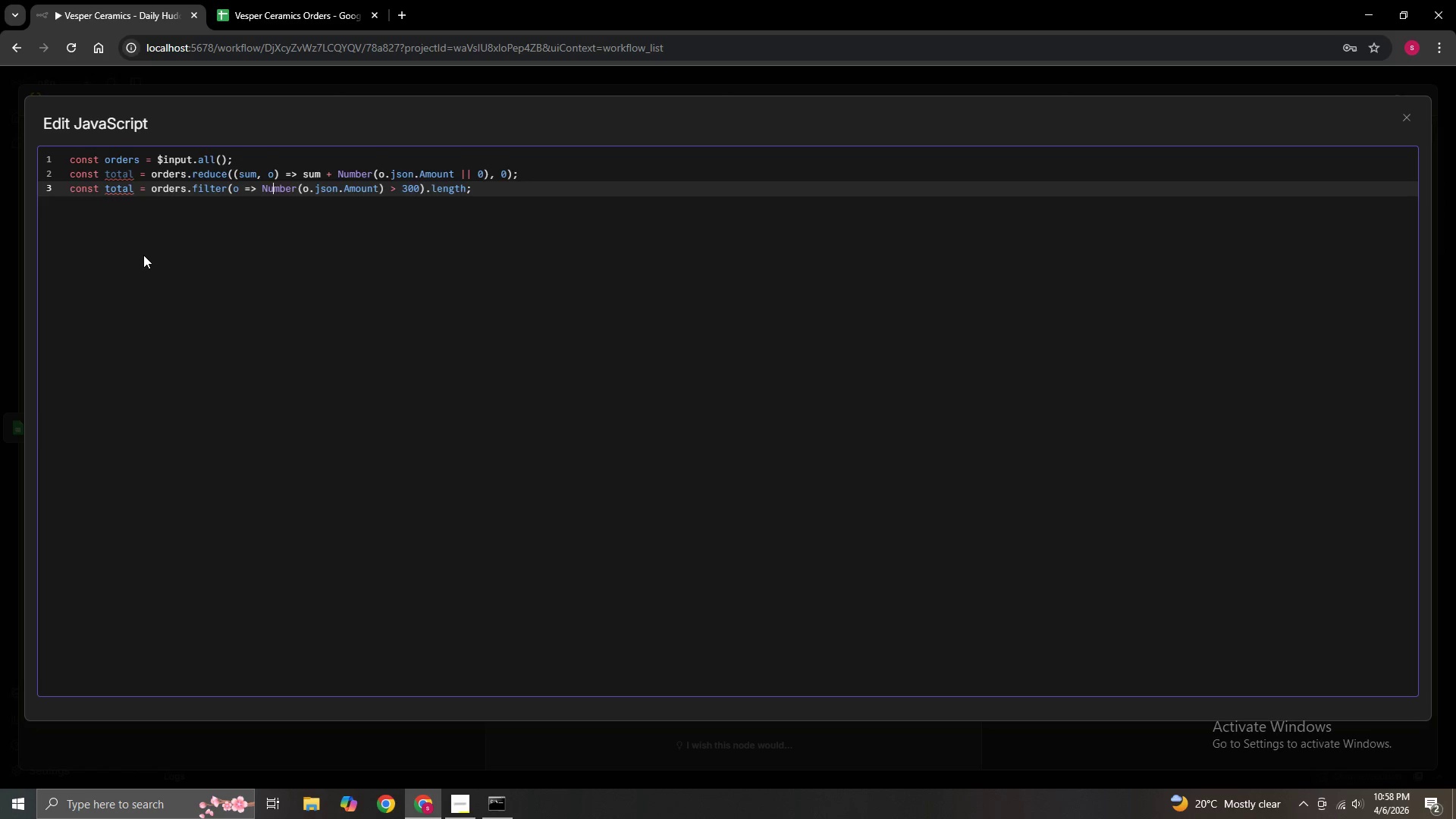 
key(ArrowLeft)
 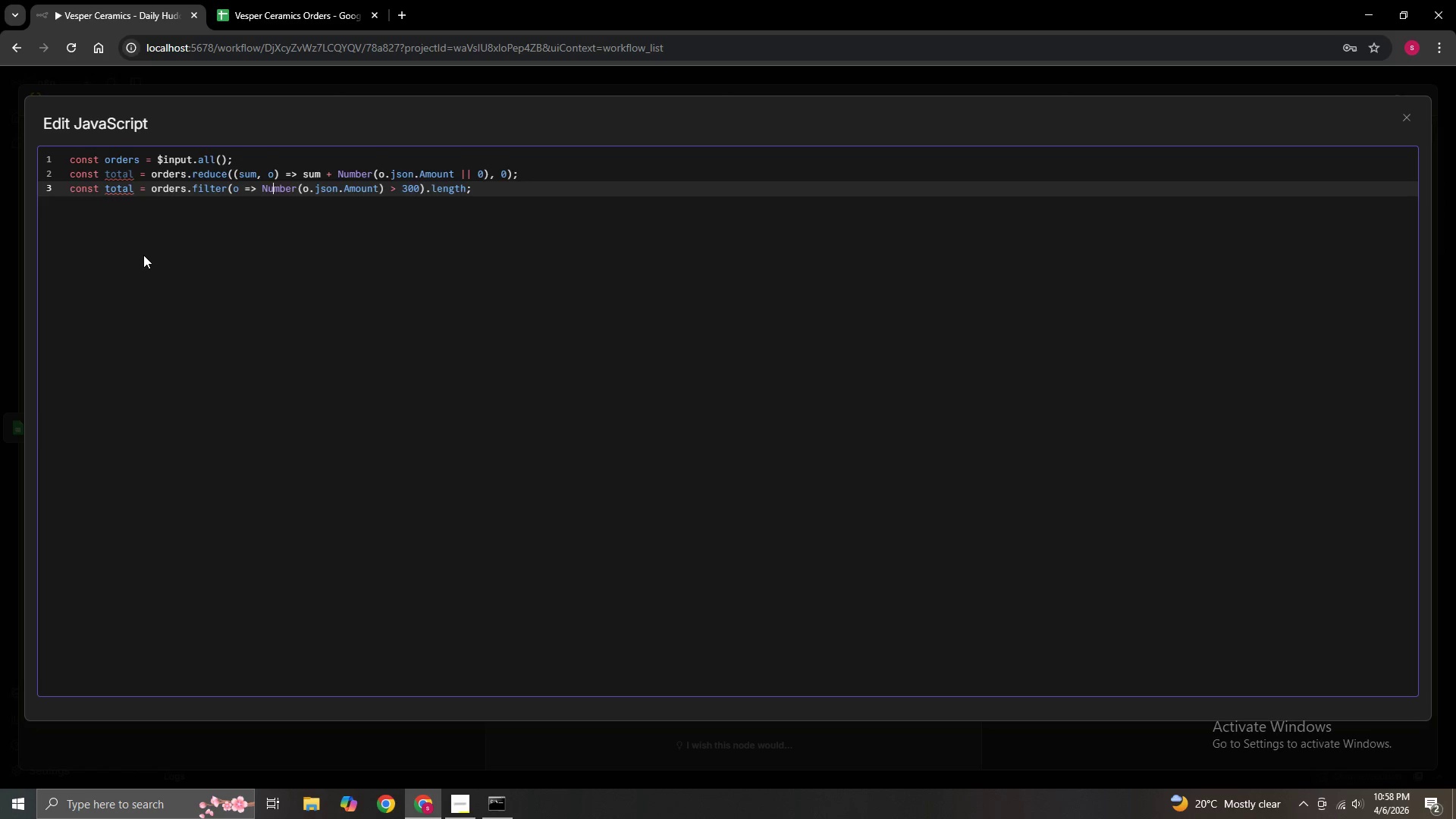 
key(ArrowLeft)
 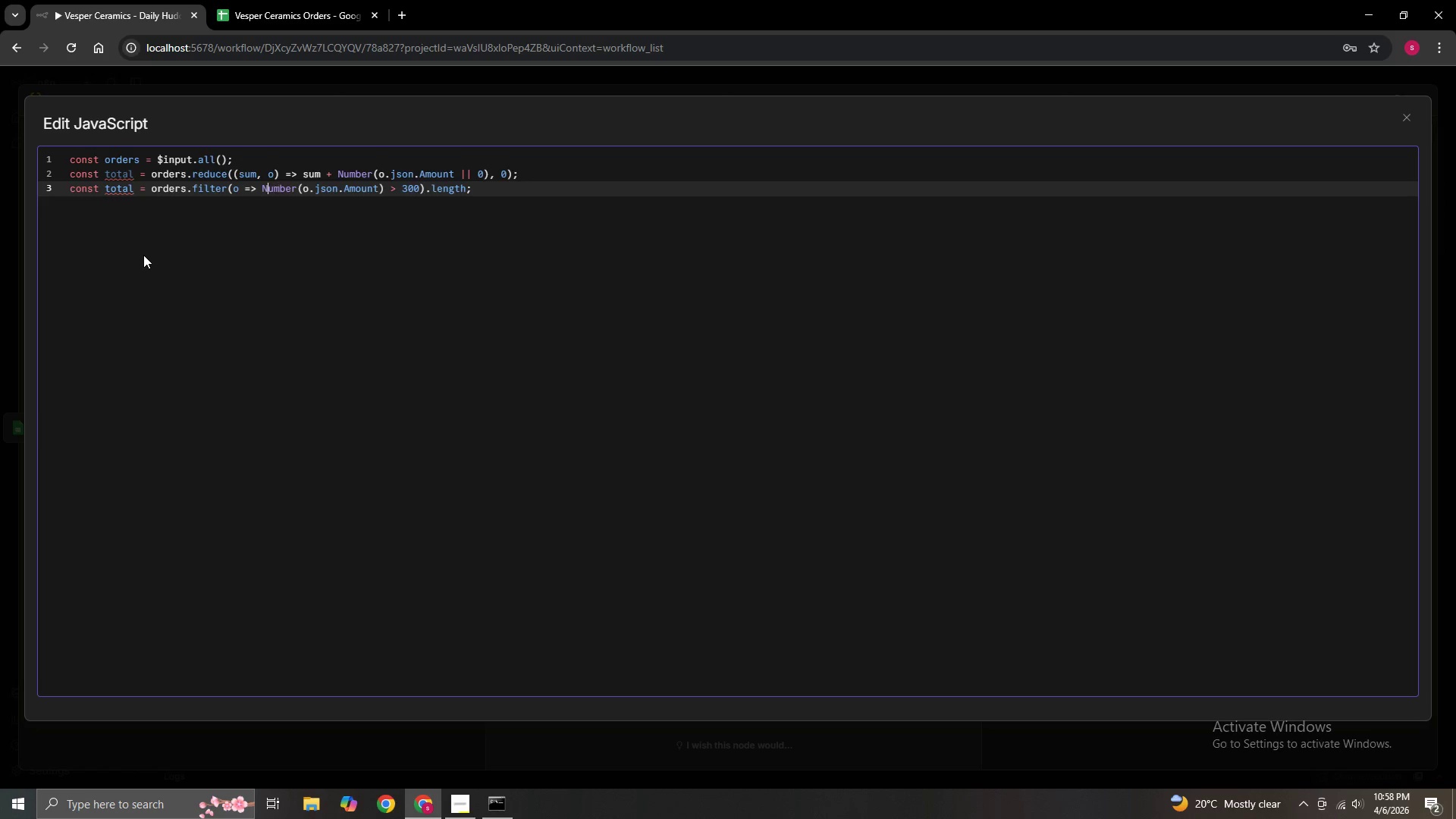 
key(ArrowLeft)
 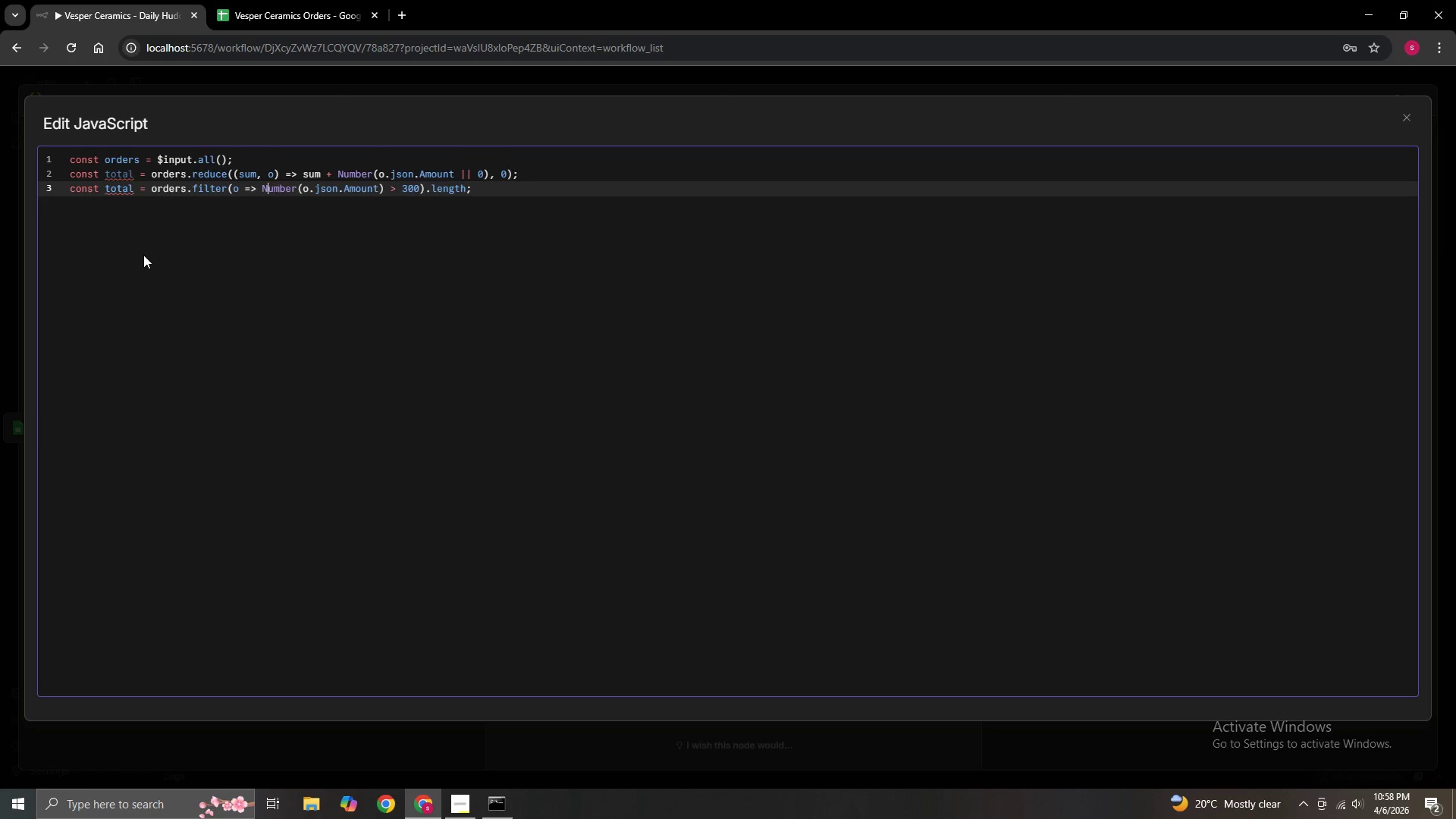 
key(ArrowLeft)
 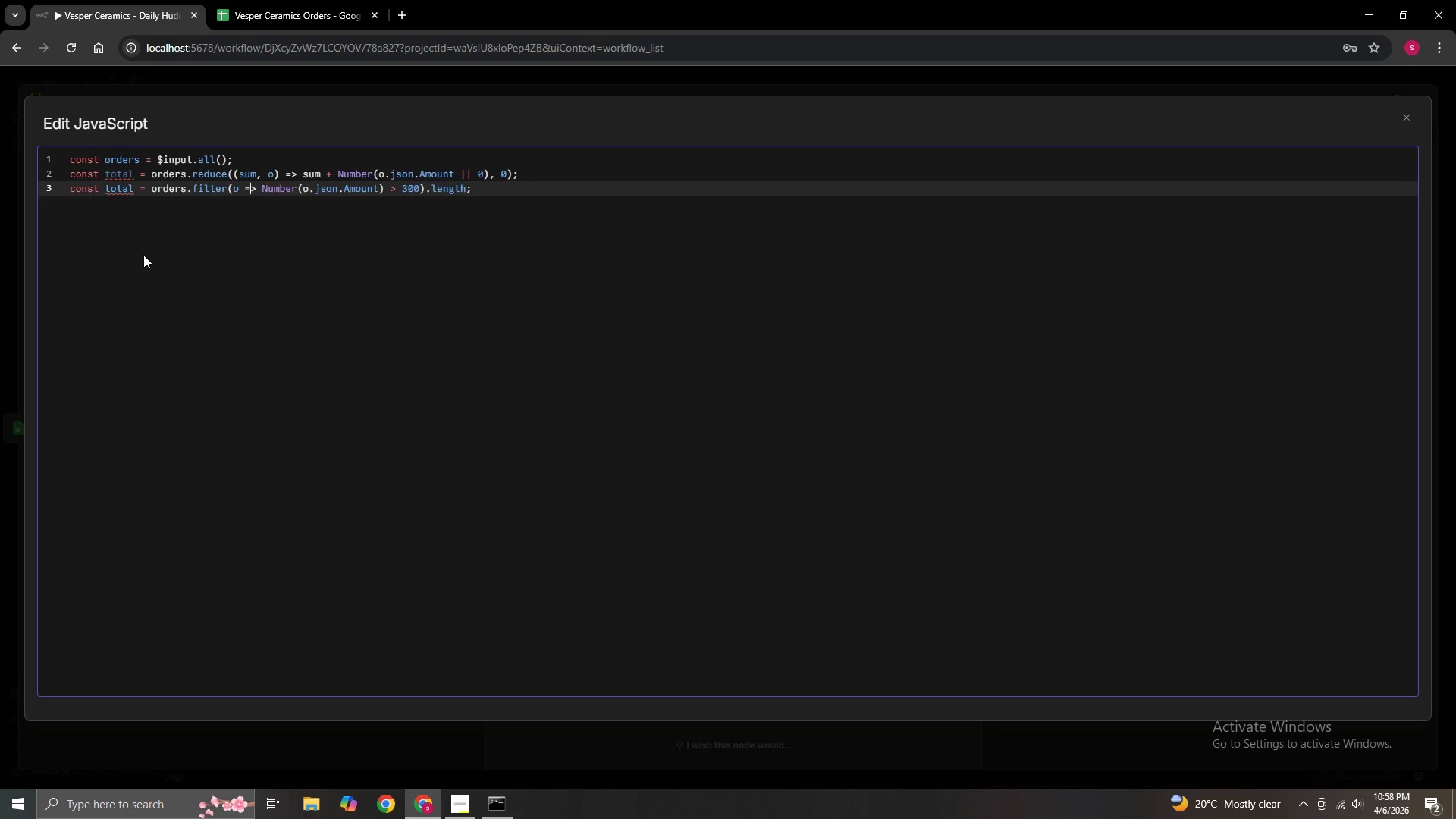 
key(ArrowLeft)
 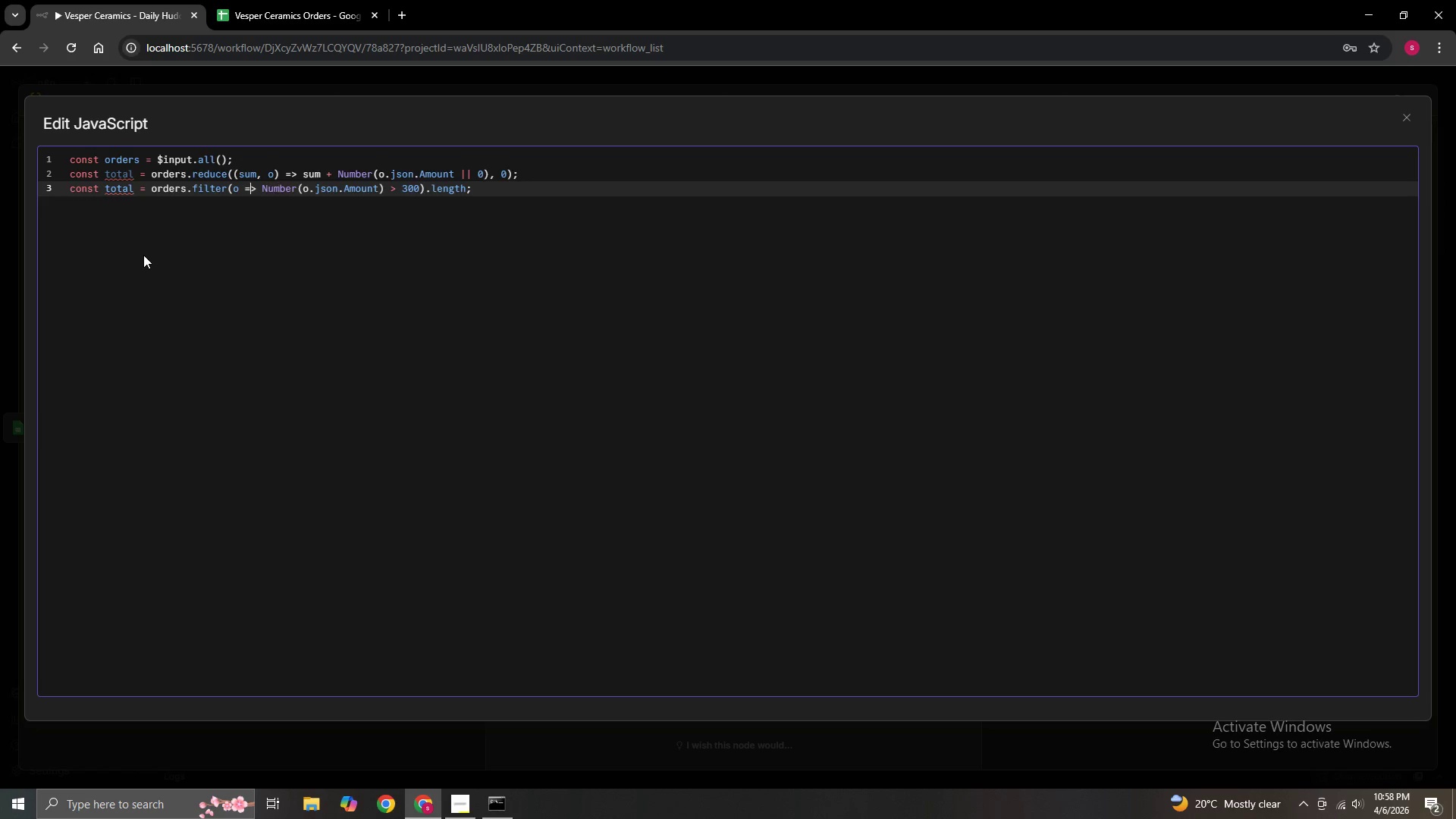 
key(ArrowLeft)
 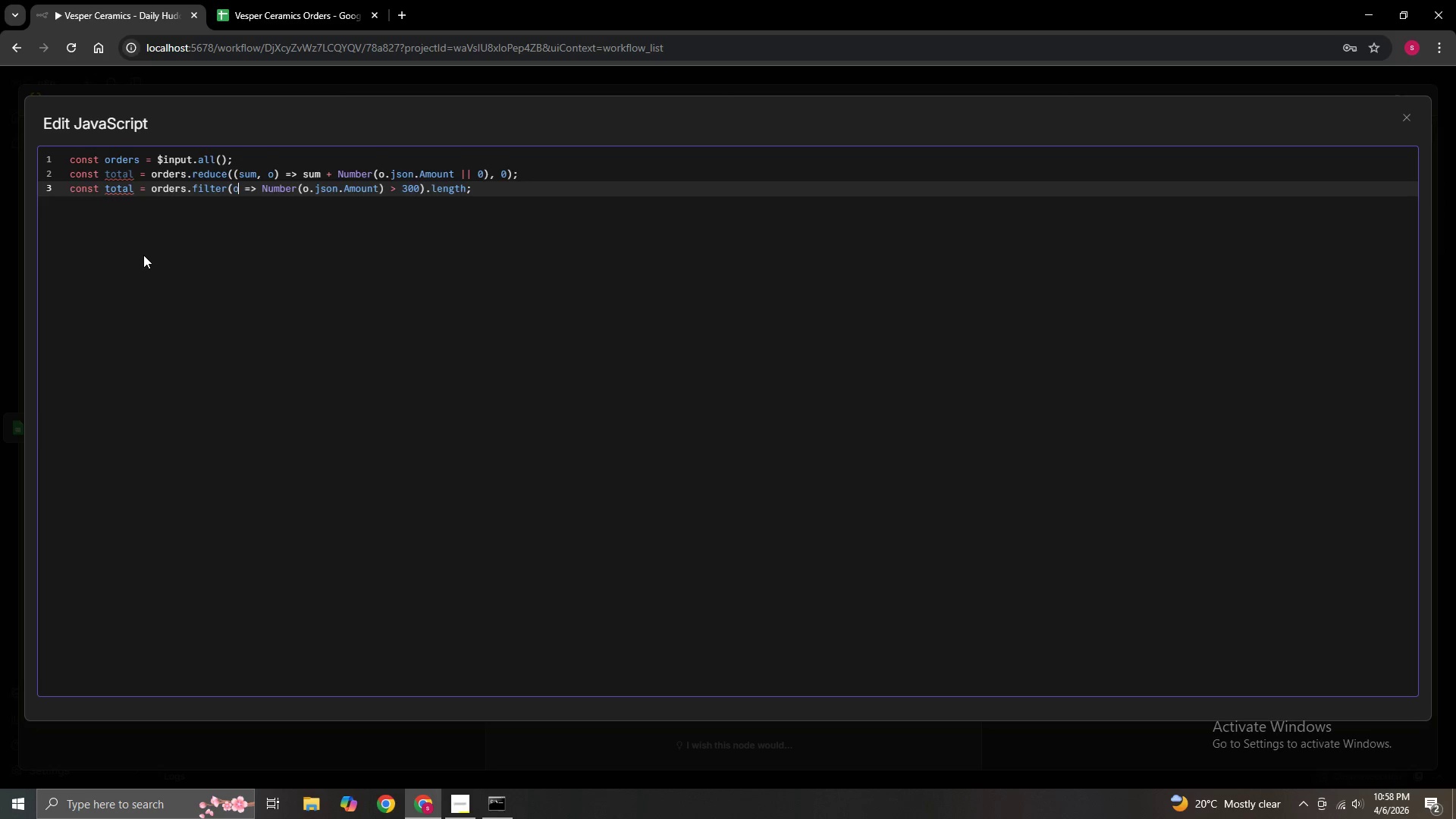 
key(ArrowLeft)
 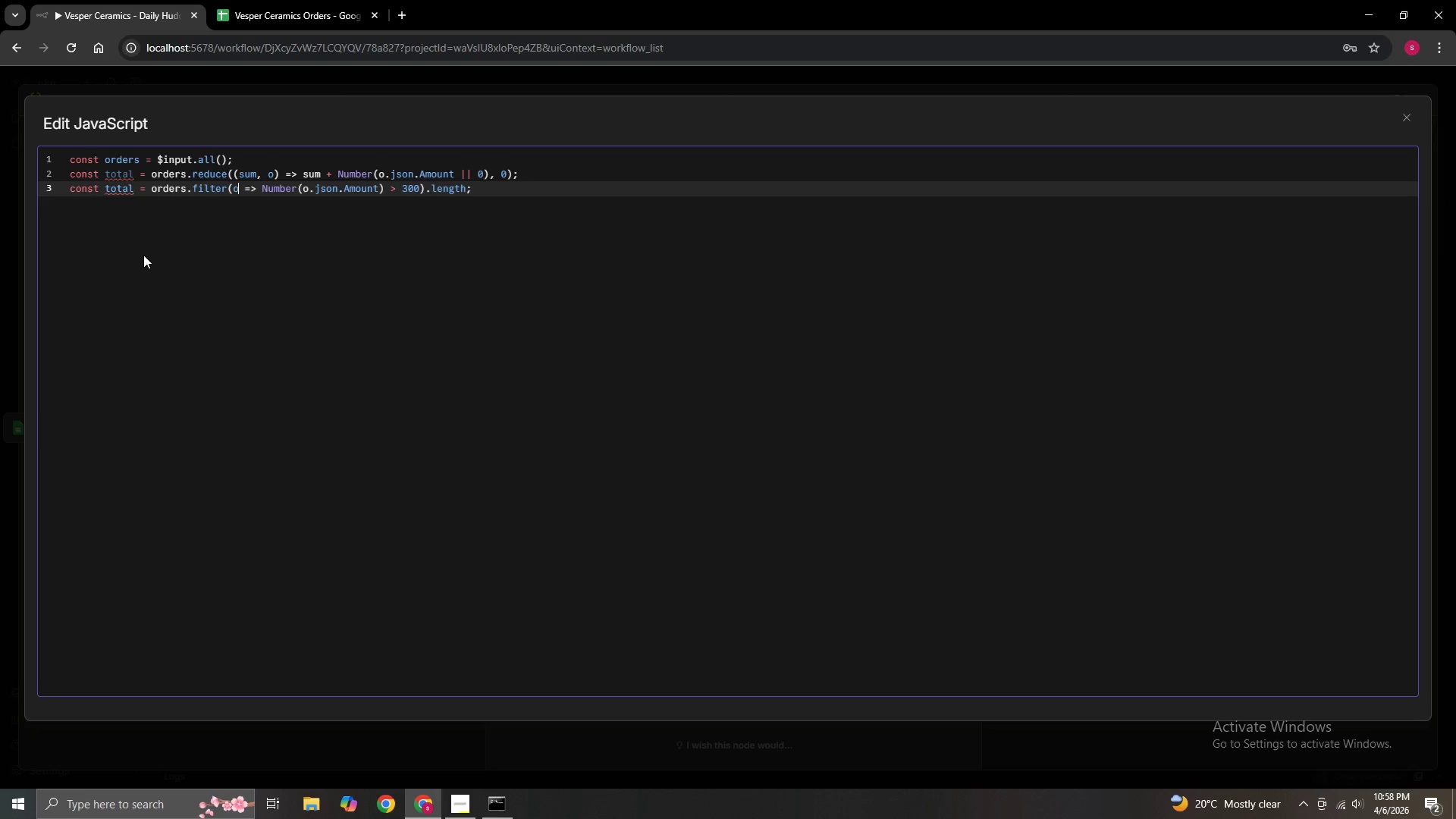 
key(ArrowLeft)
 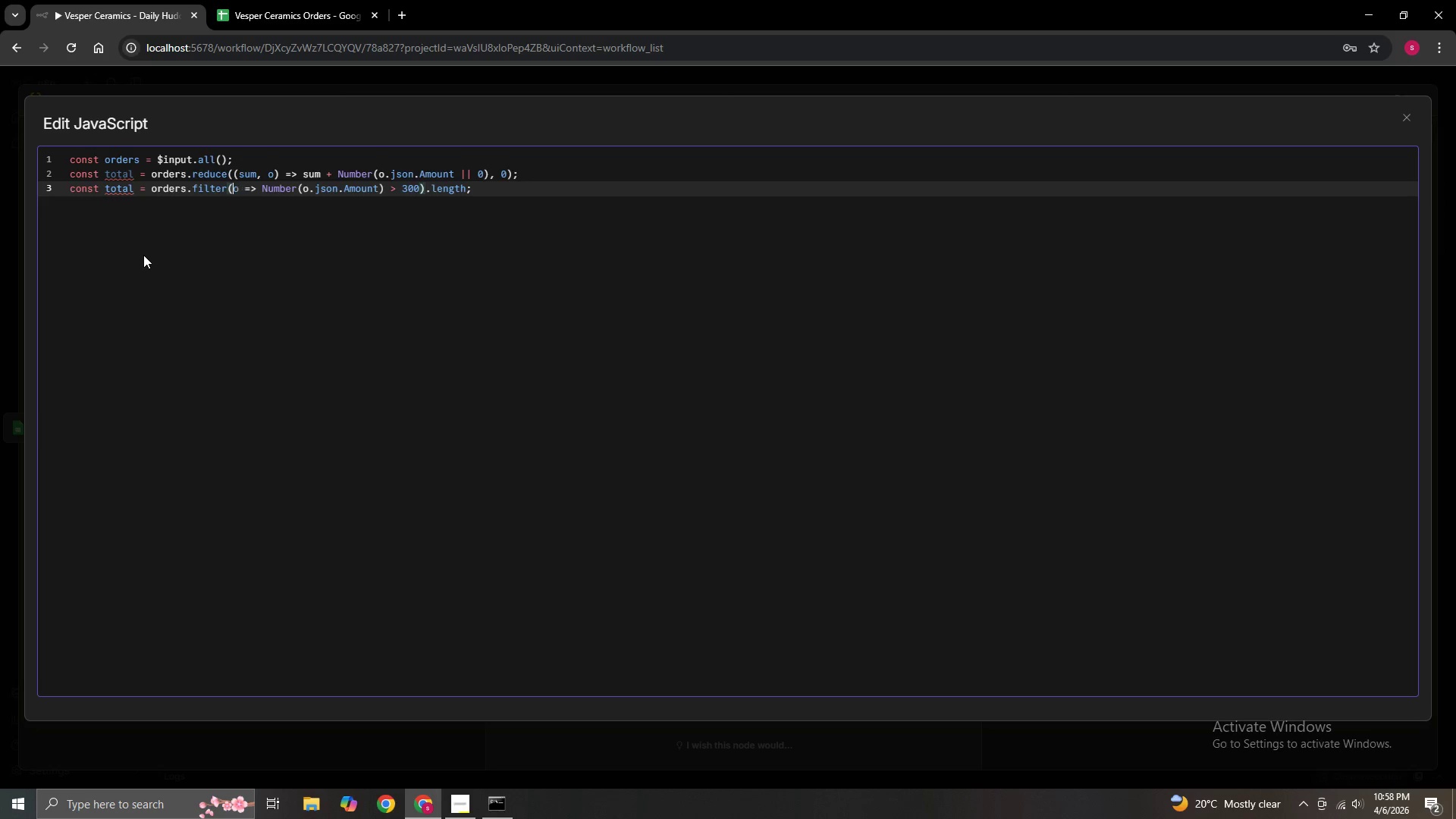 
key(ArrowLeft)
 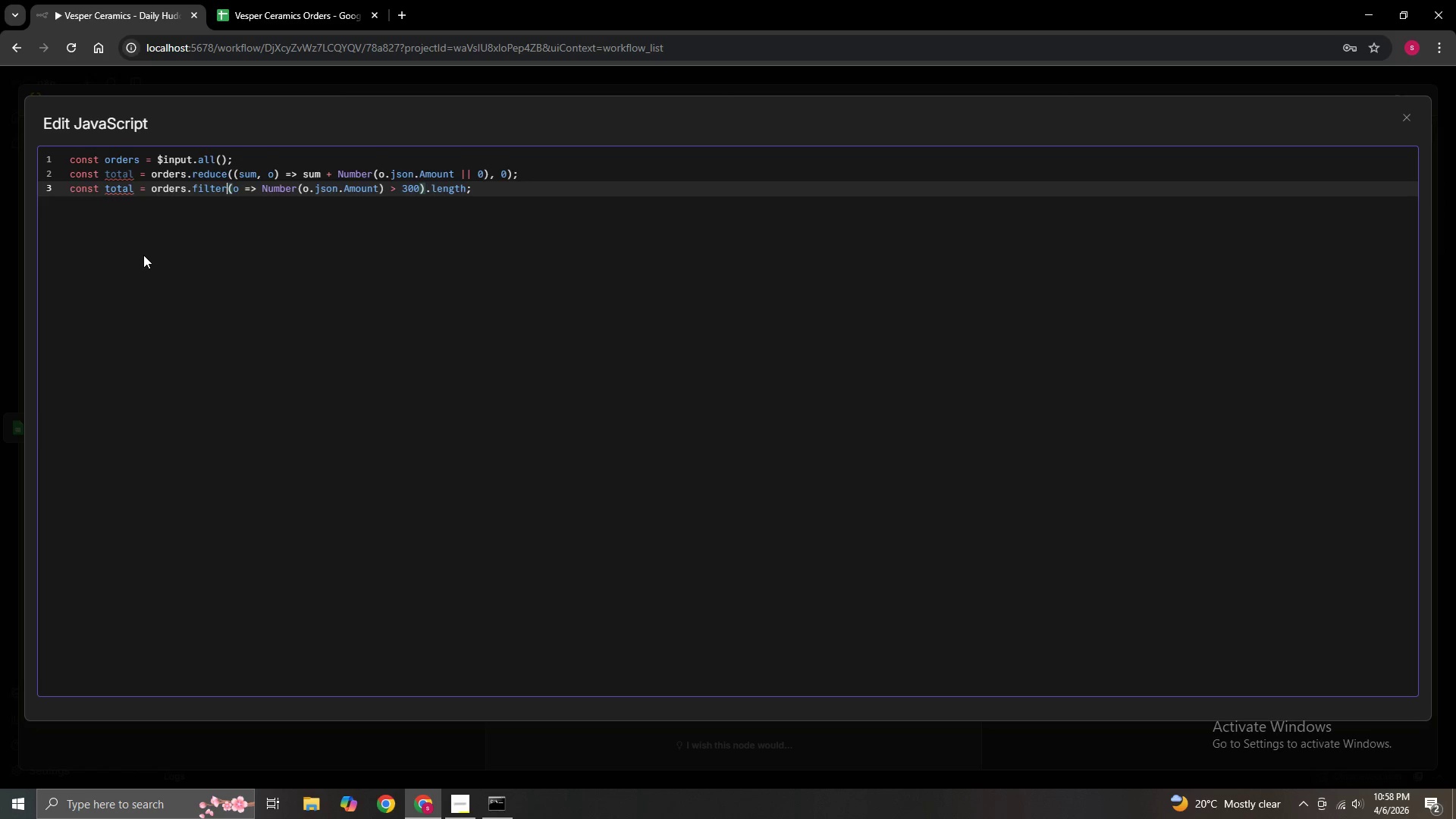 
key(ArrowLeft)
 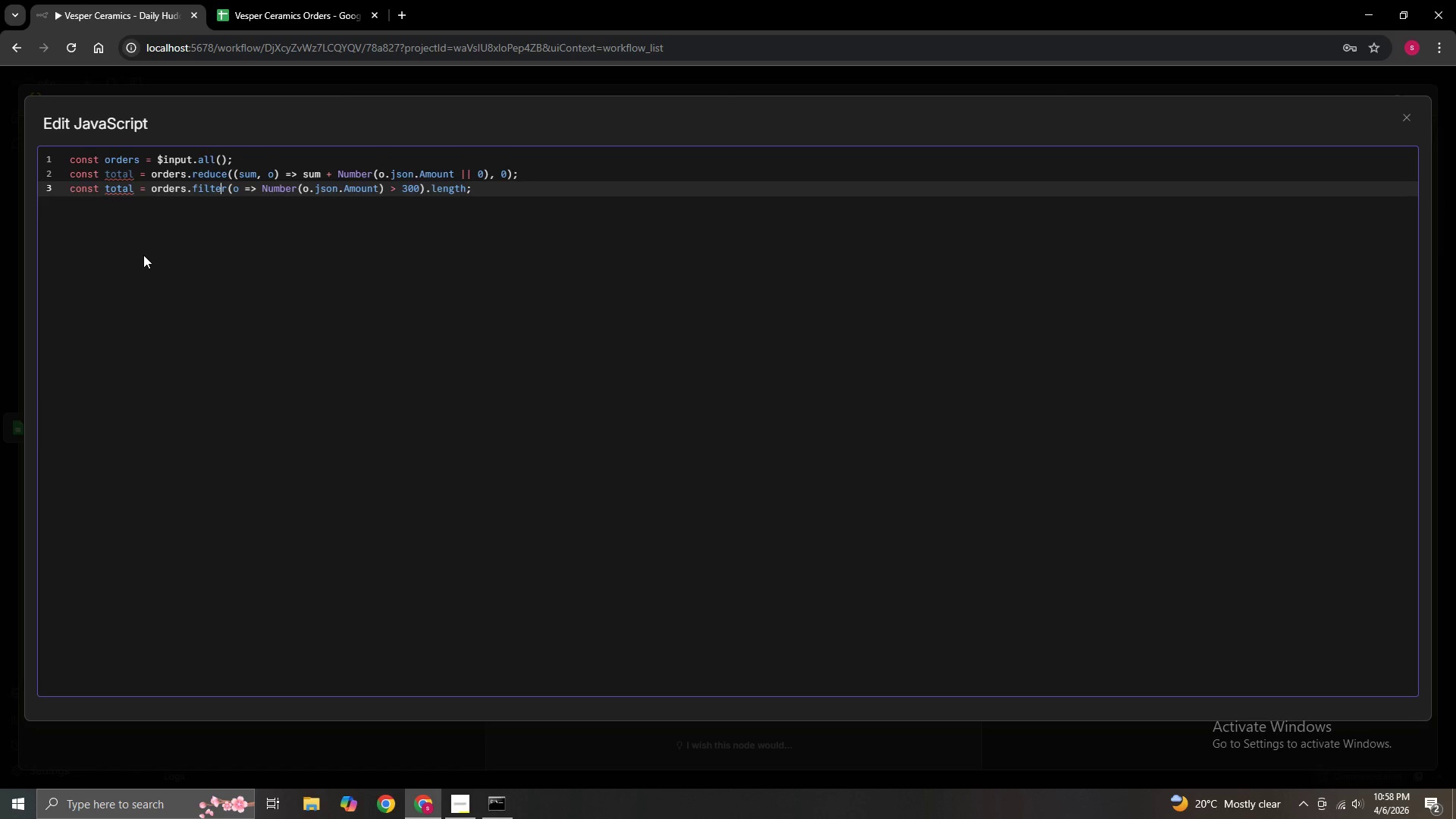 
key(ArrowLeft)
 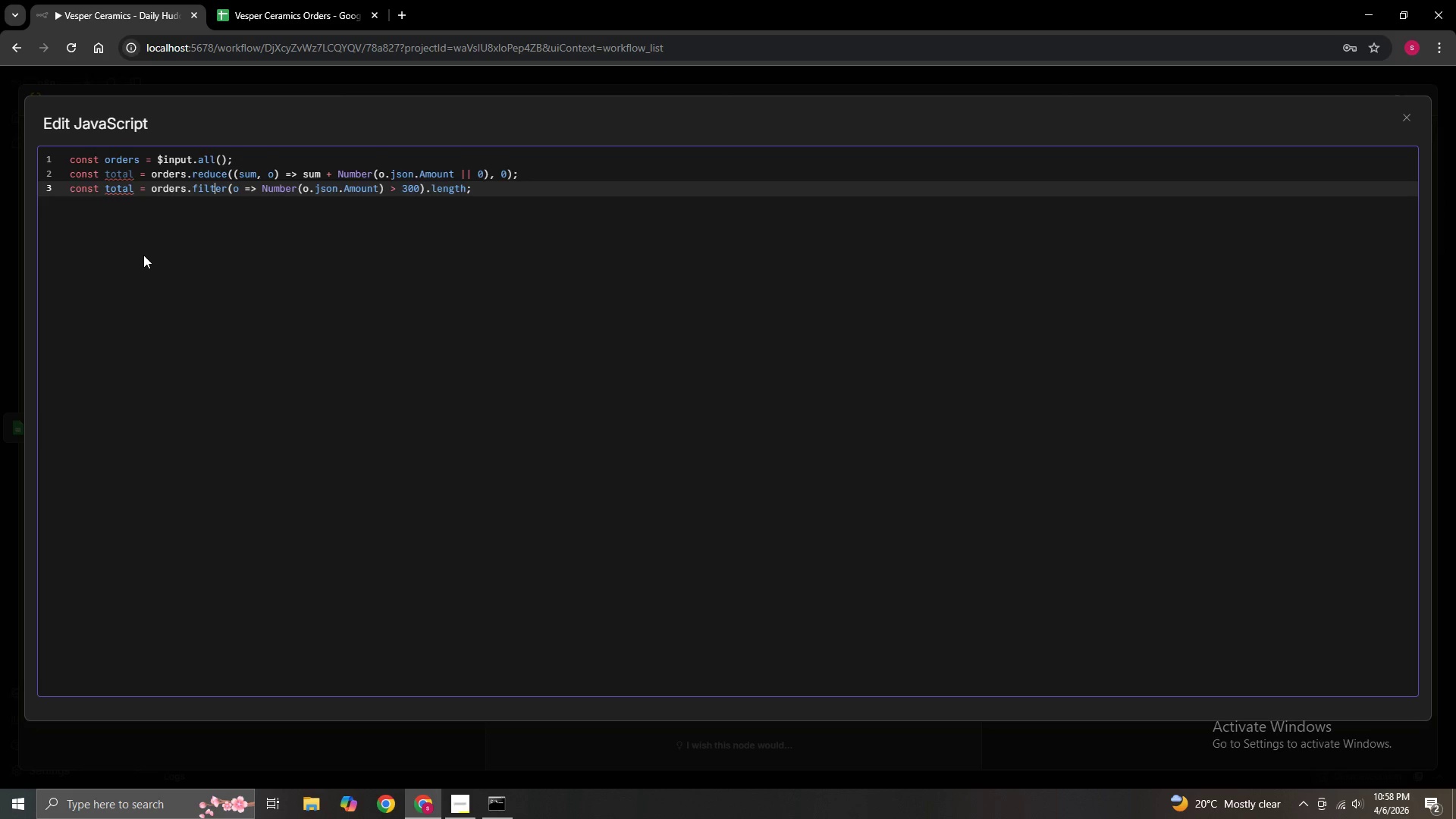 
key(ArrowLeft)
 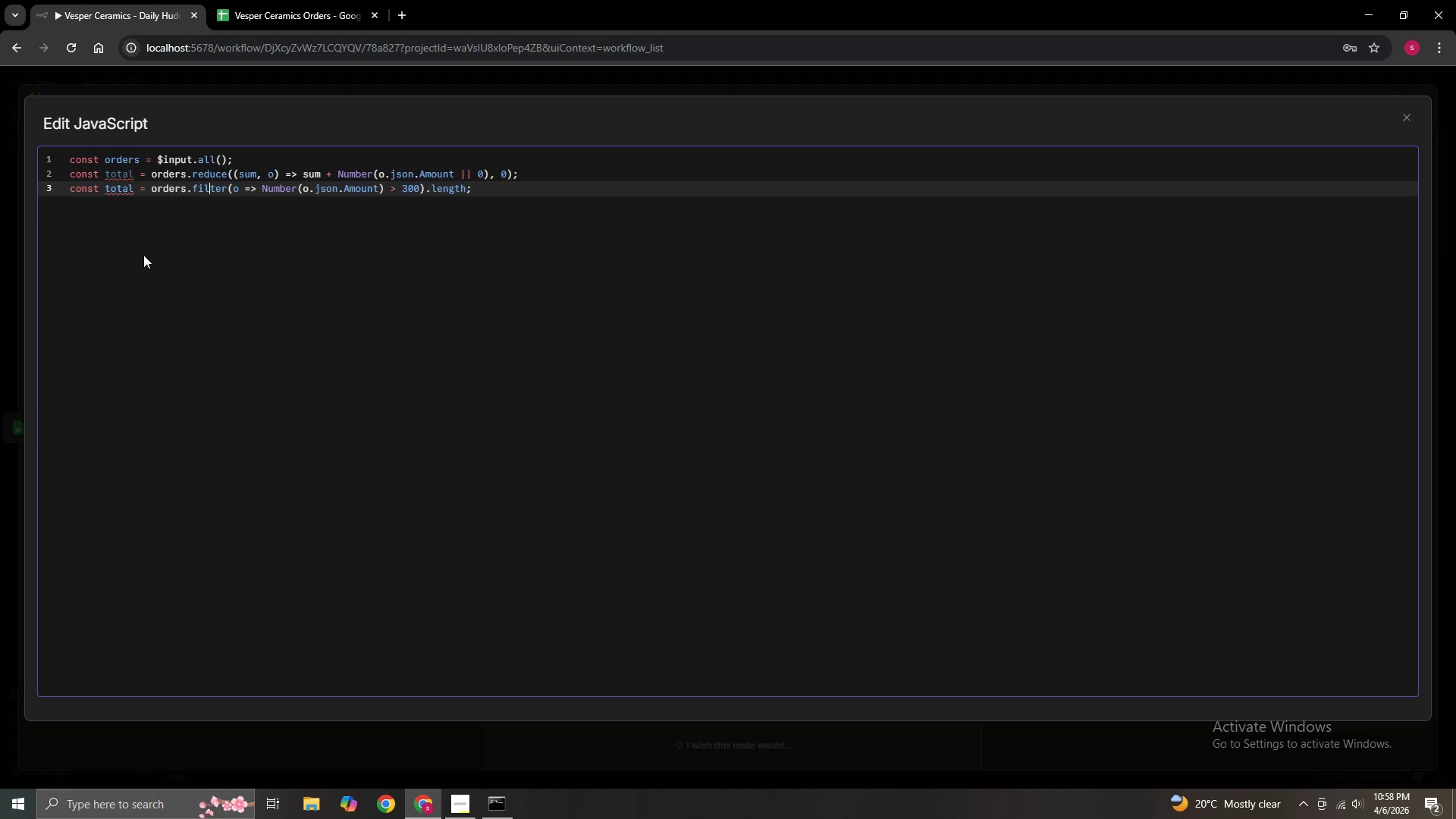 
key(ArrowLeft)
 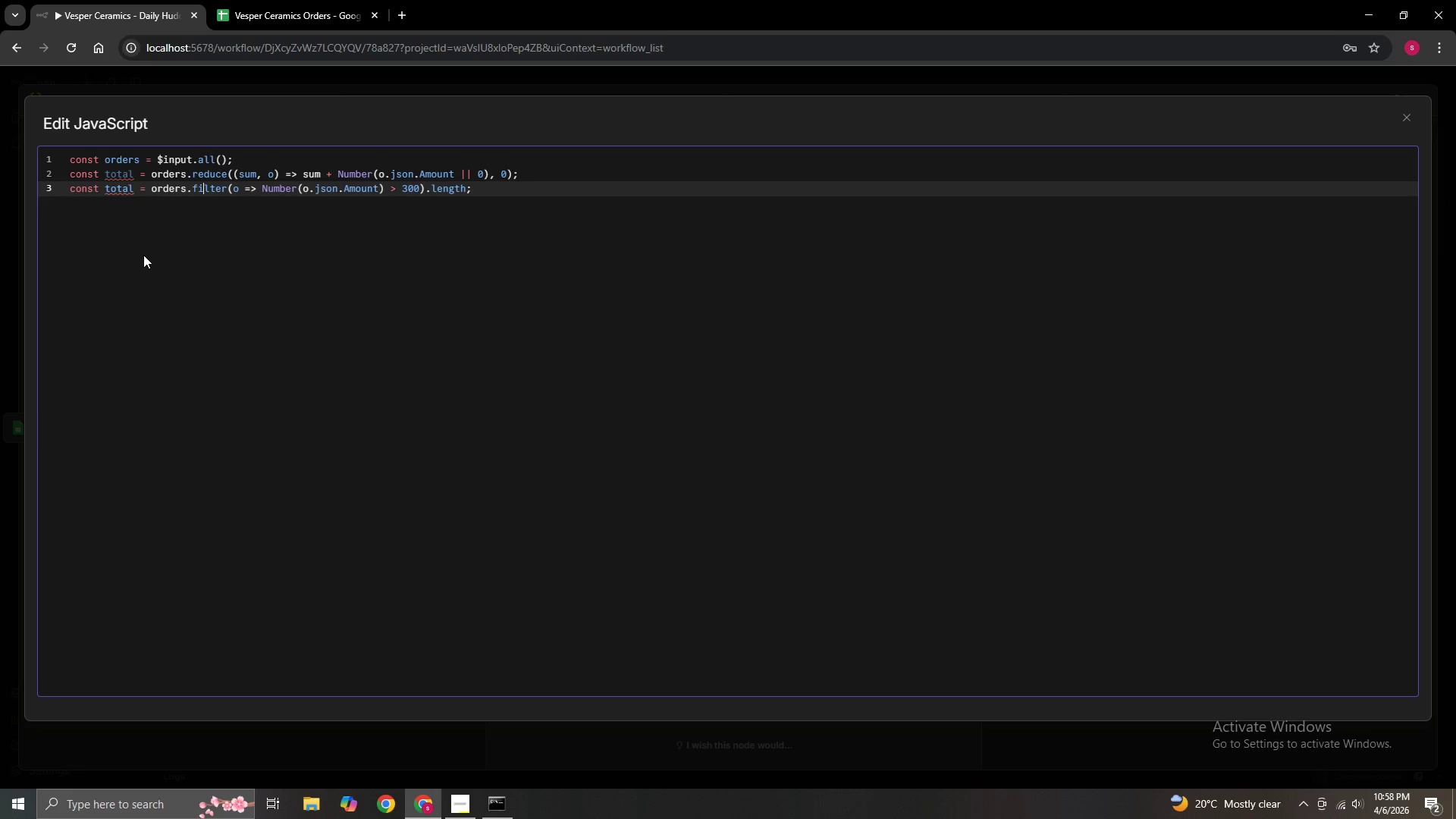 
key(ArrowLeft)
 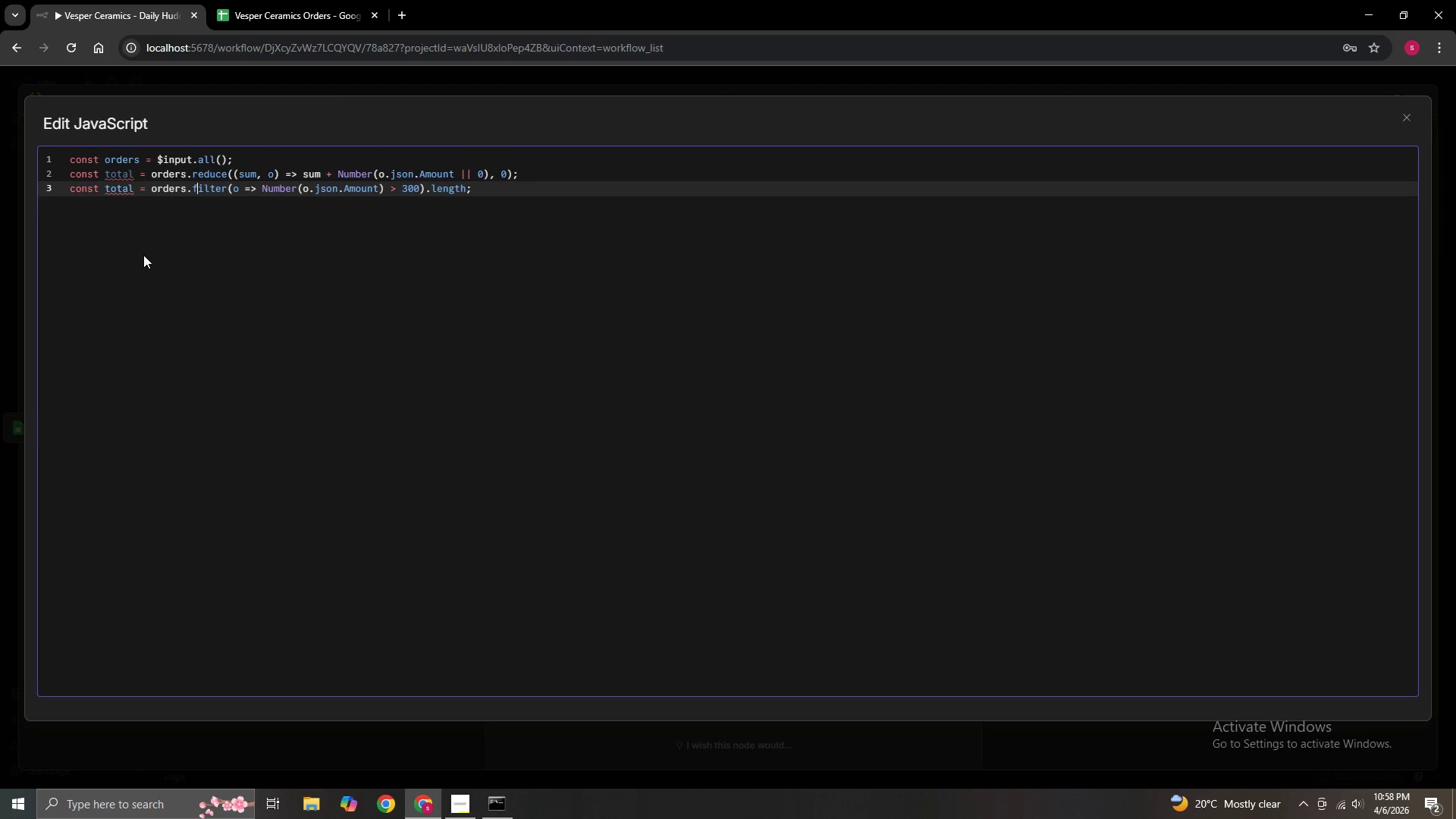 
key(ArrowLeft)
 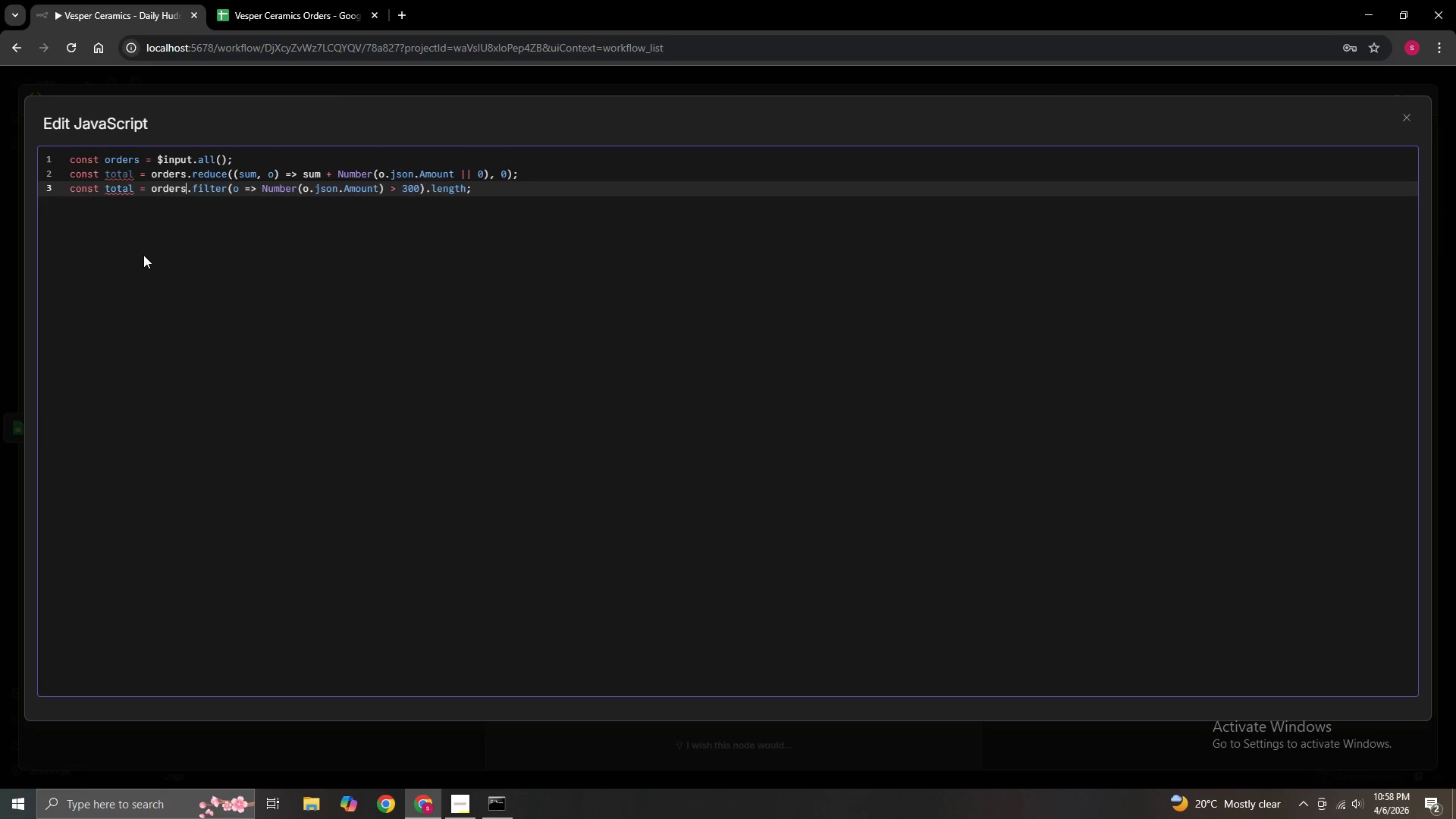 
key(ArrowLeft)
 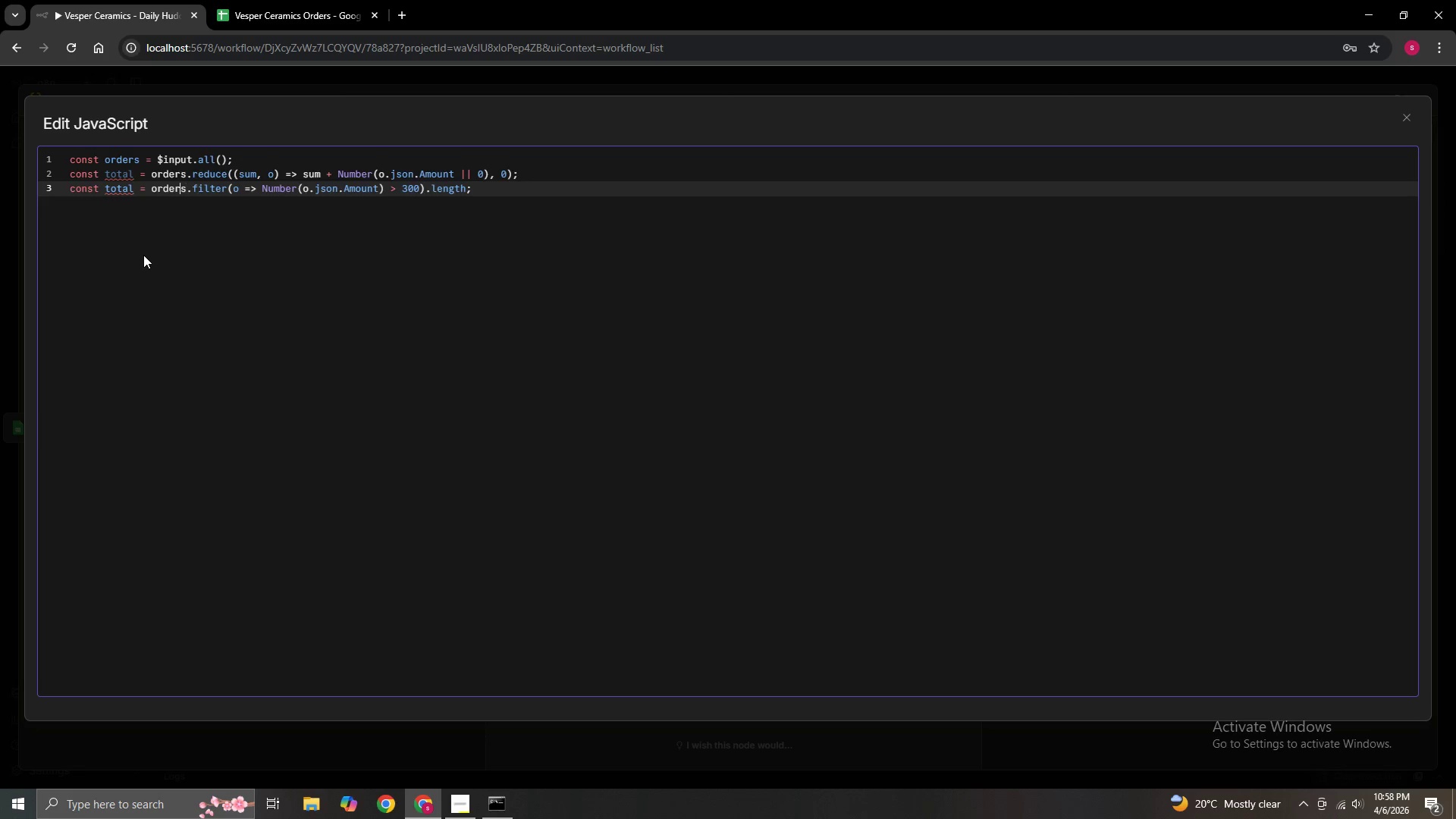 
key(ArrowLeft)
 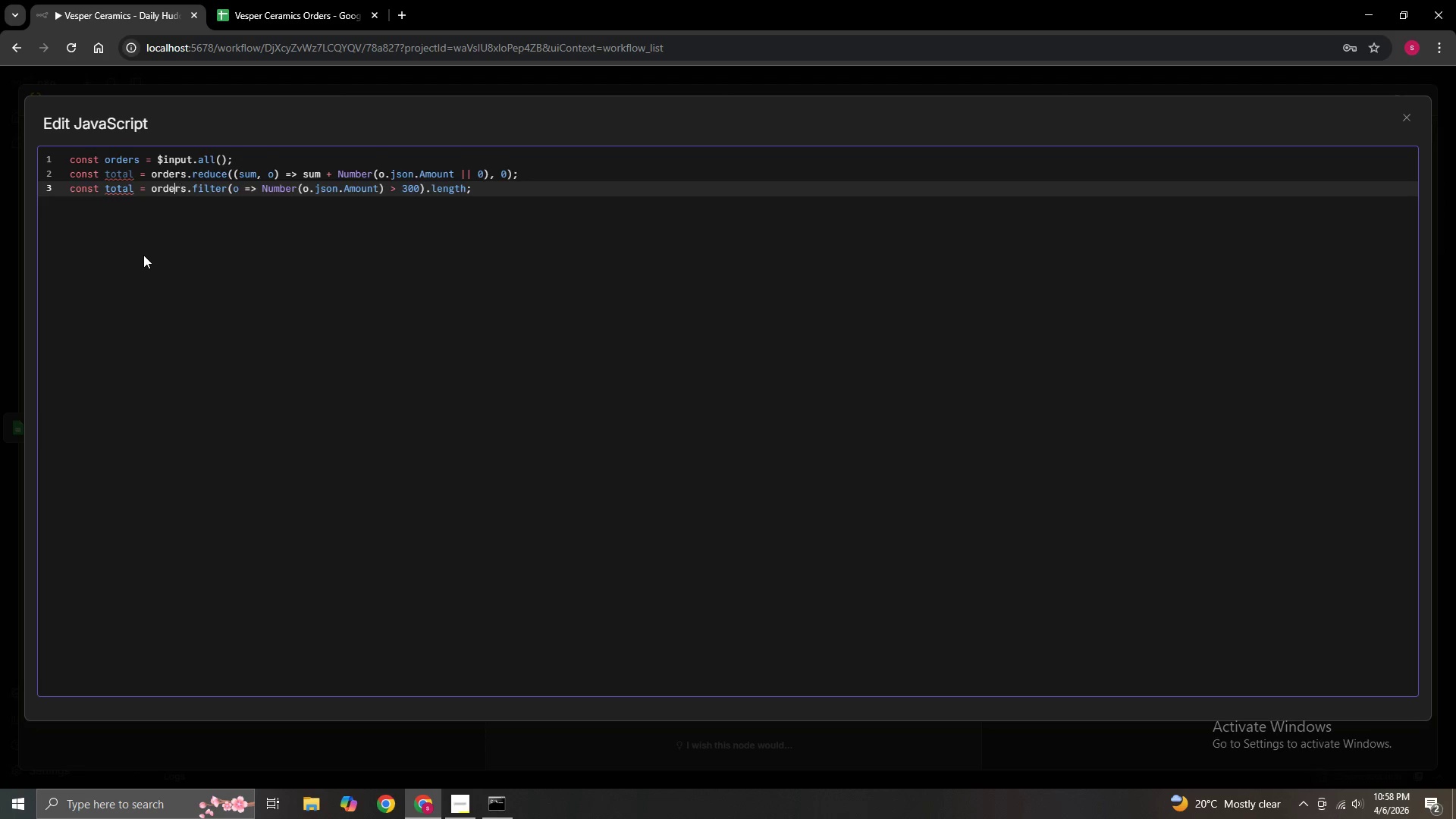 
key(ArrowLeft)
 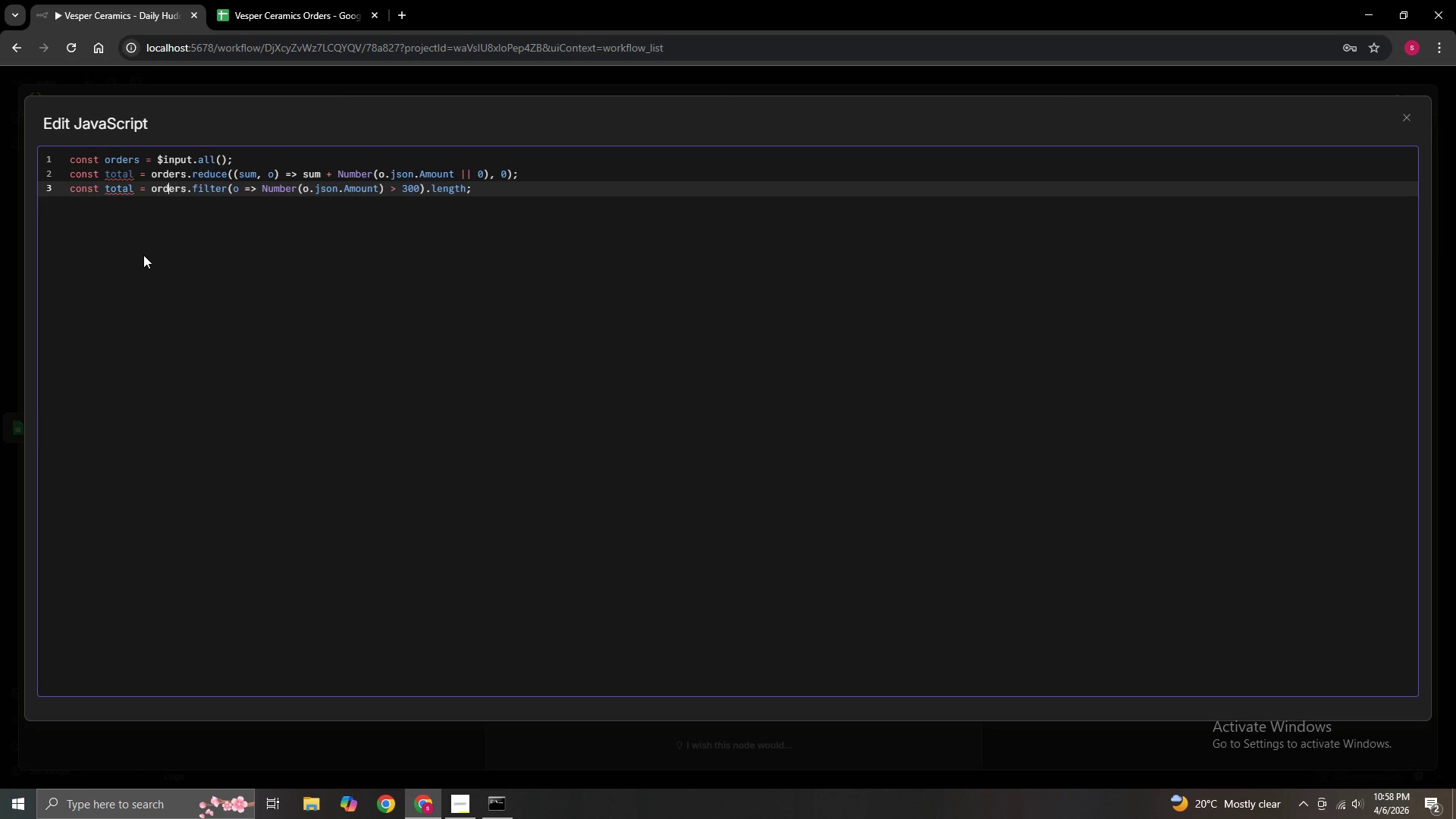 
key(ArrowLeft)
 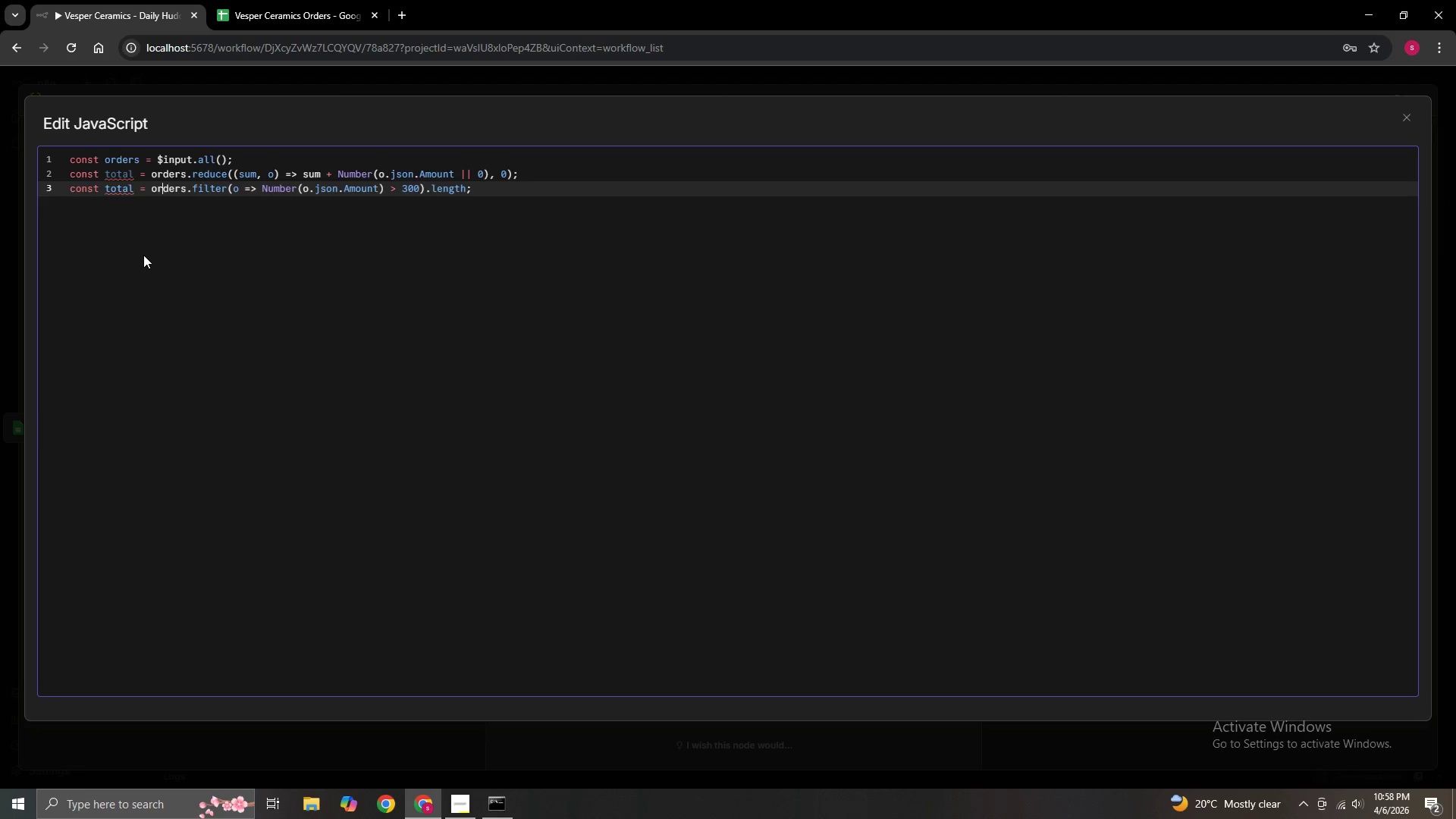 
key(ArrowLeft)
 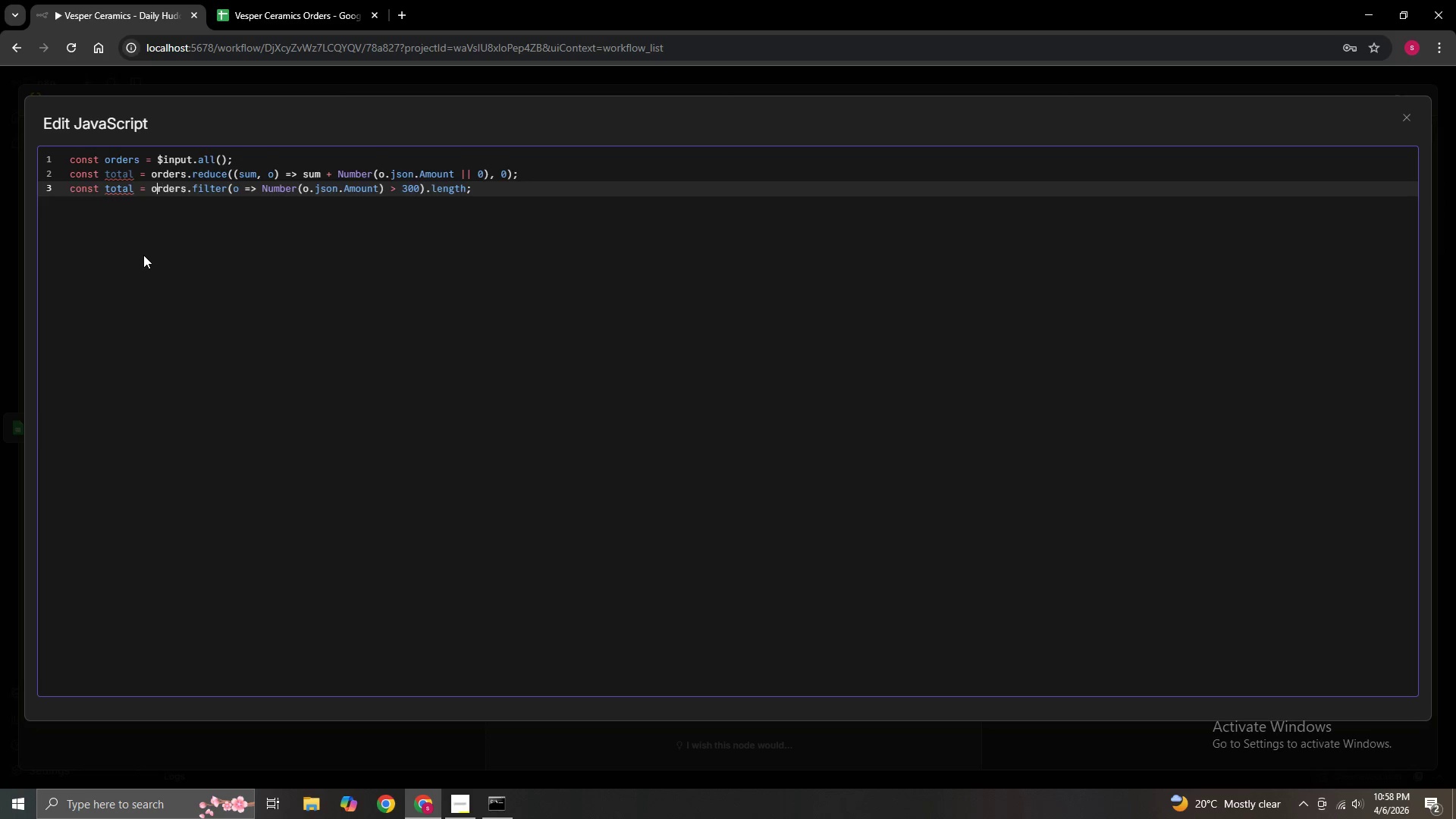 
key(ArrowLeft)
 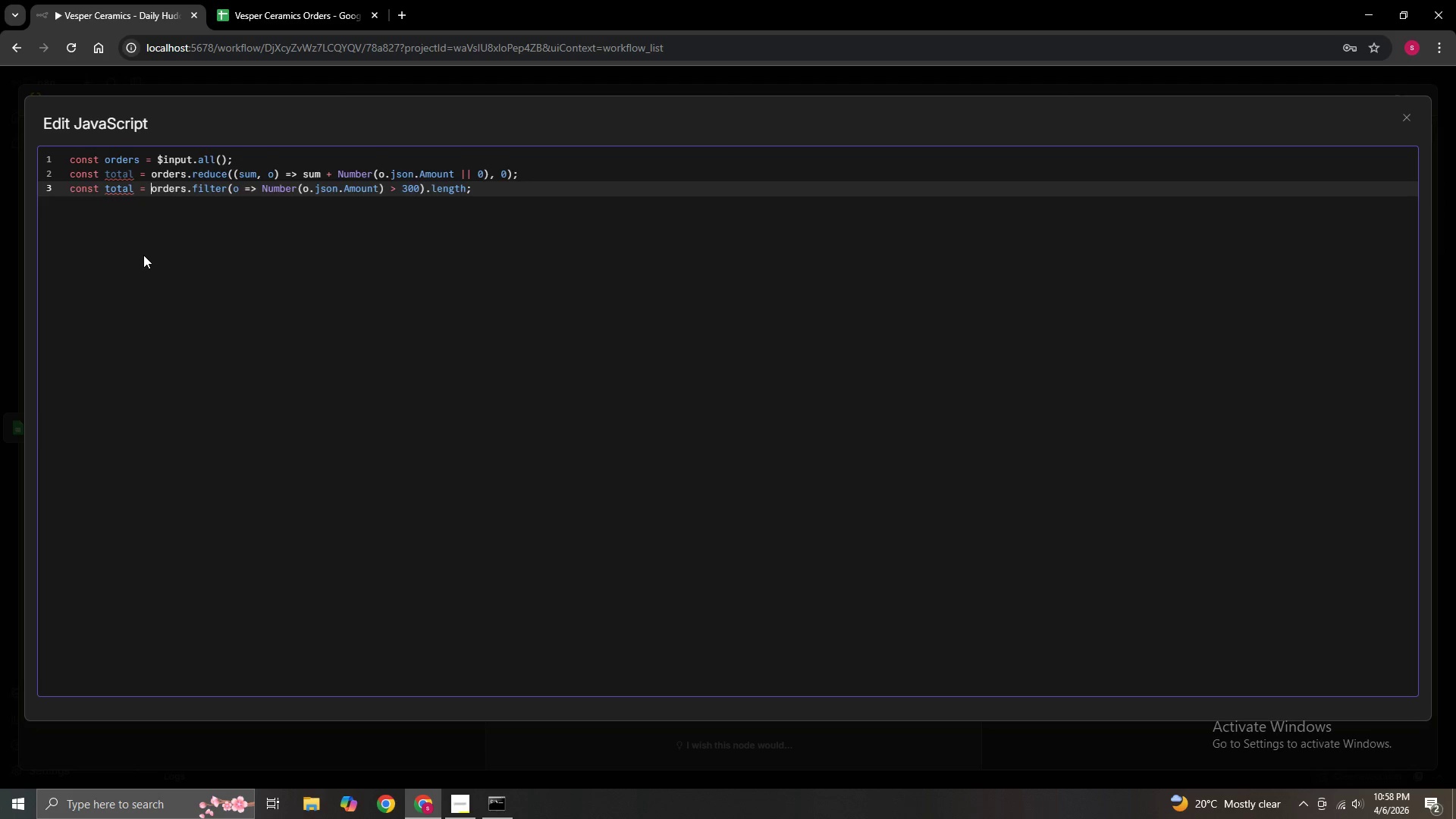 
key(ArrowLeft)
 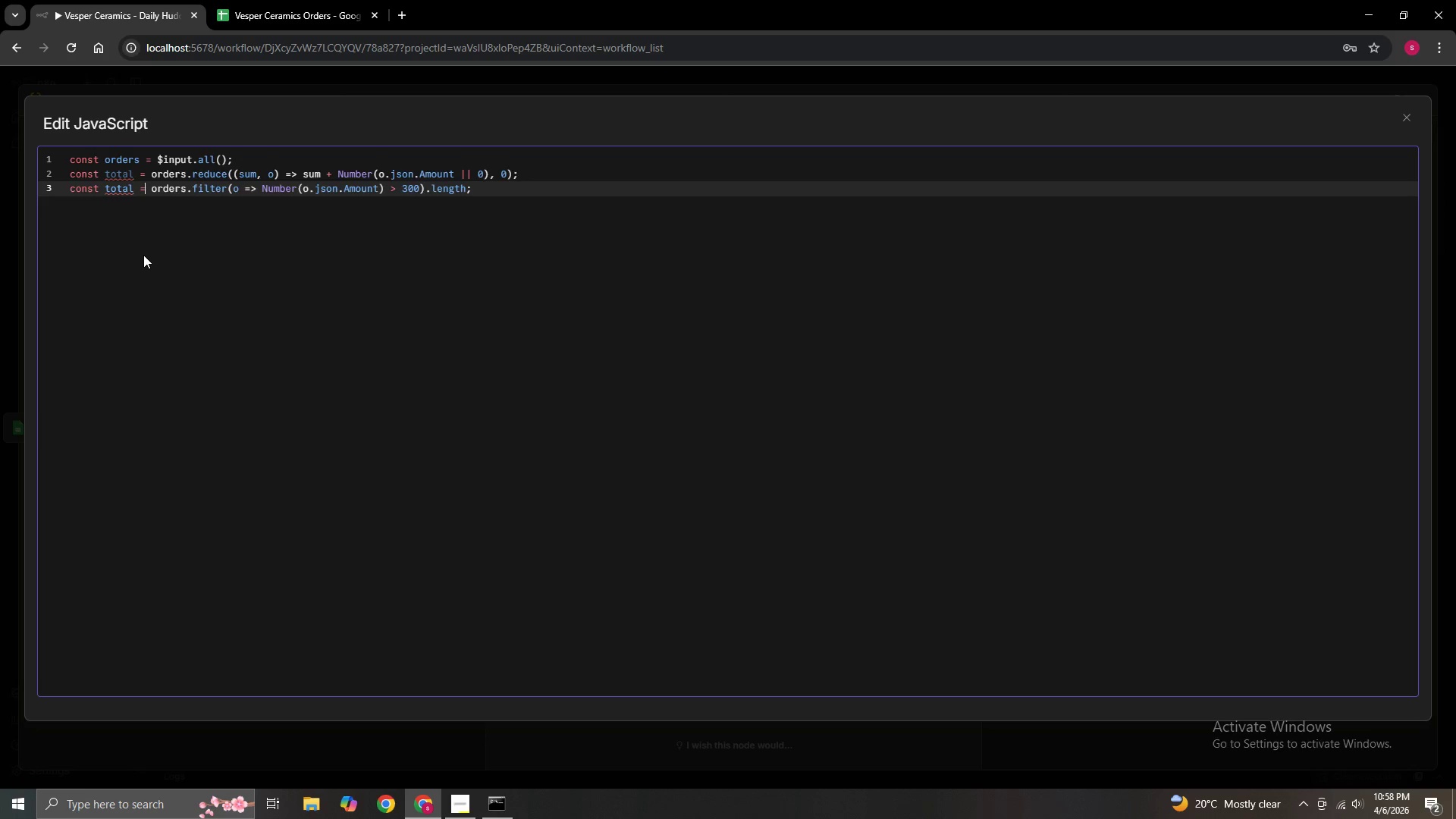 
key(ArrowLeft)
 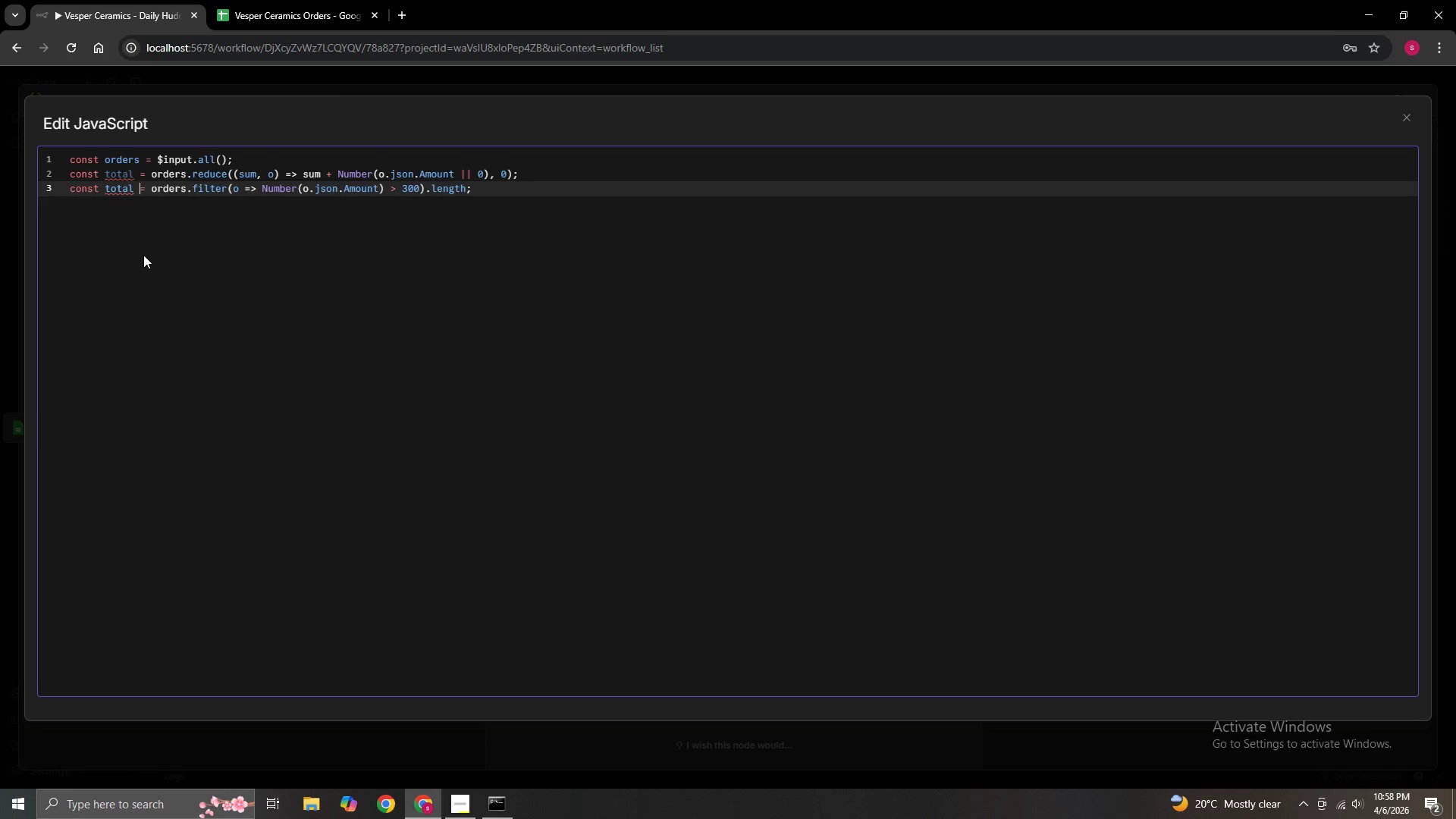 
key(ArrowLeft)
 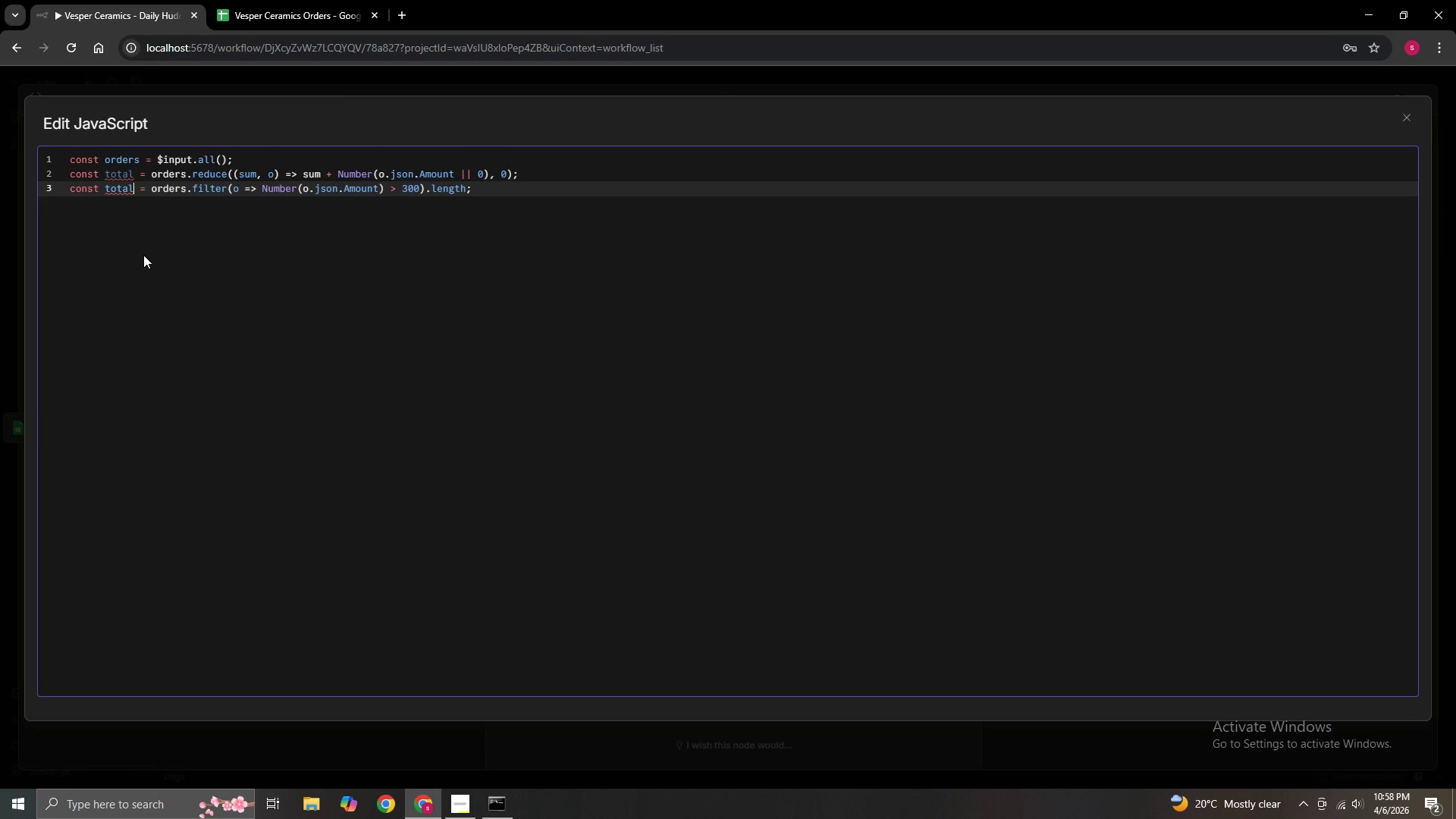 
key(ArrowLeft)
 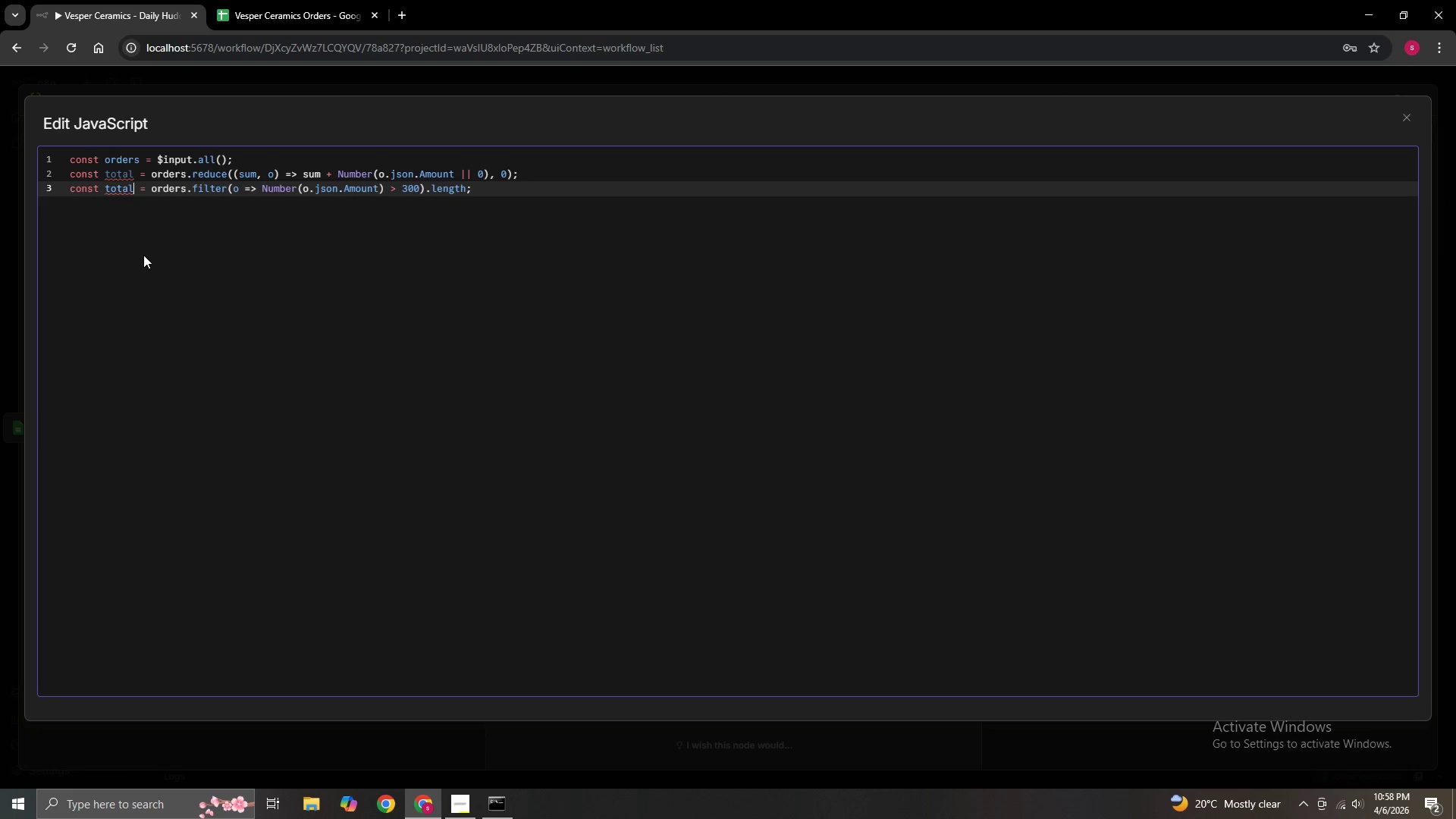 
key(Backspace)
 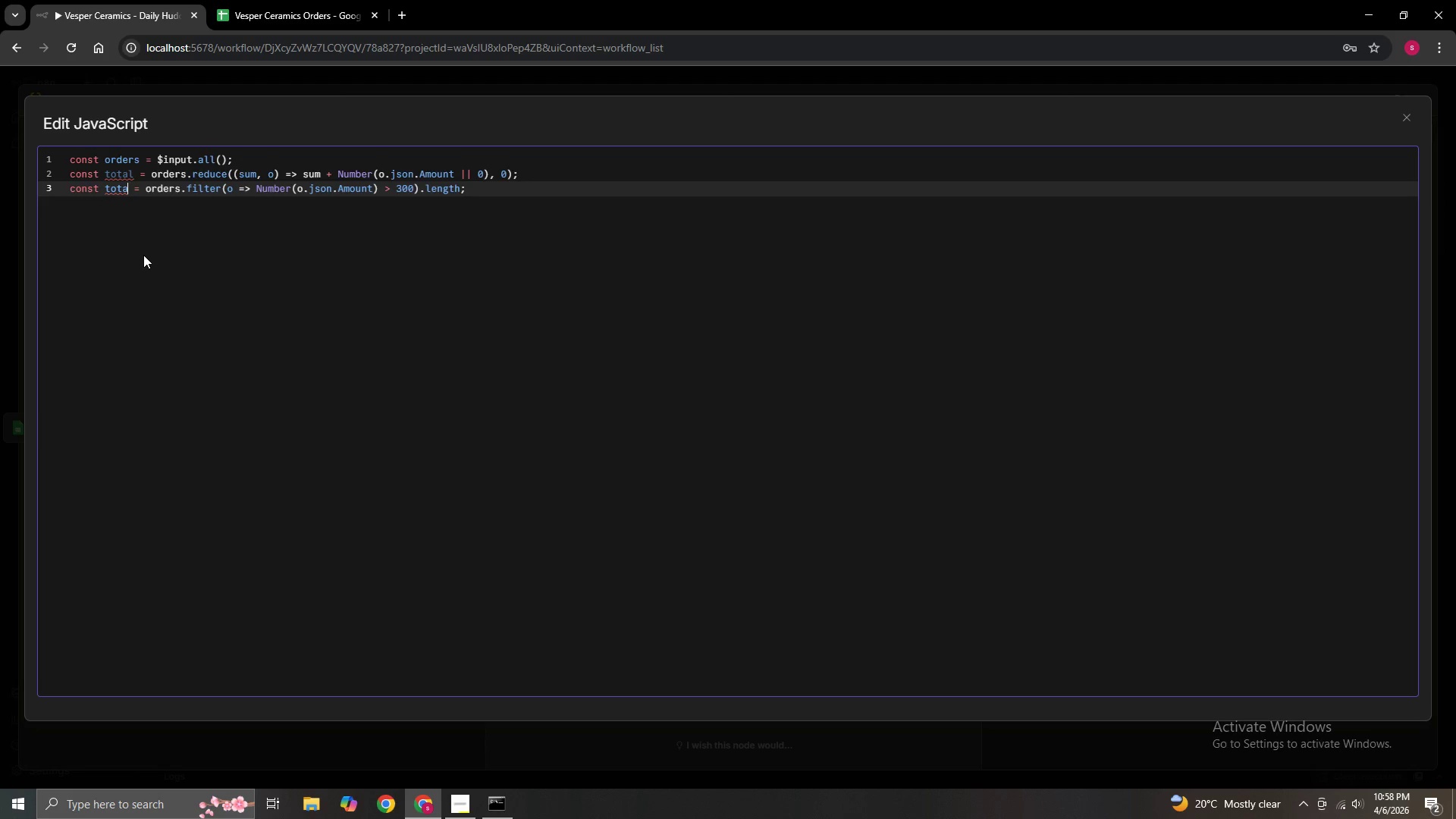 
key(Backspace)
 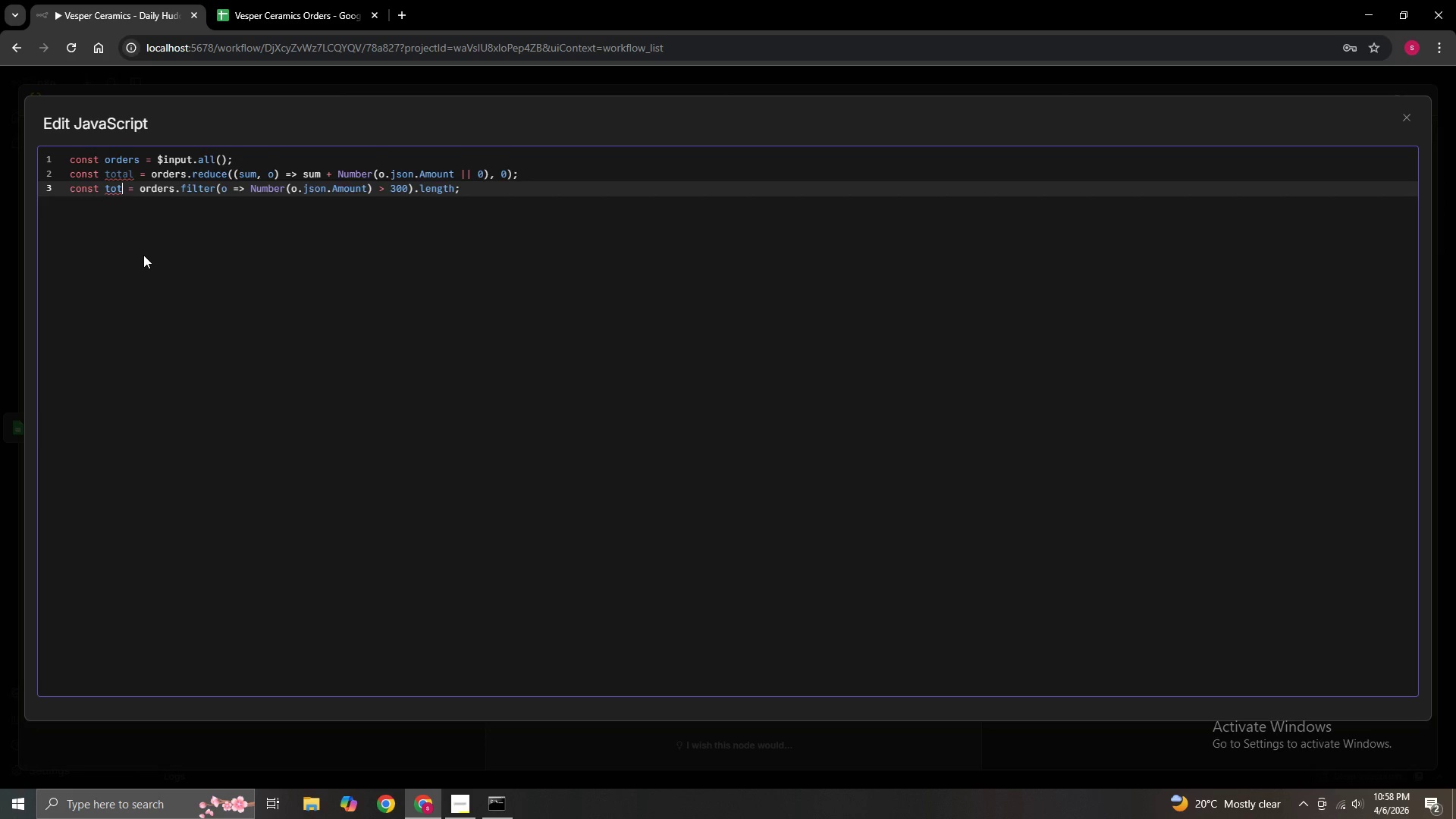 
key(Backspace)
 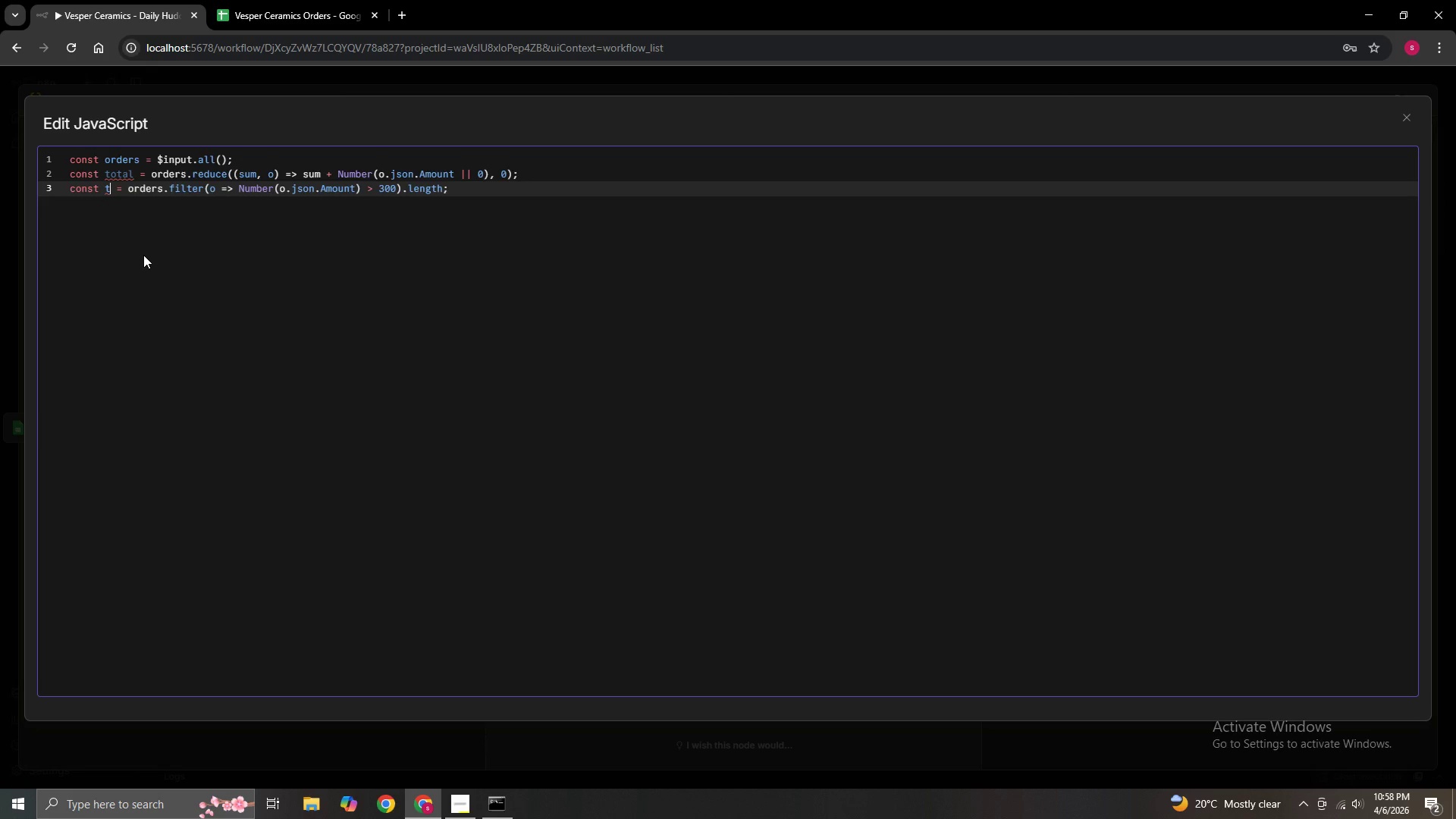 
key(Backspace)
 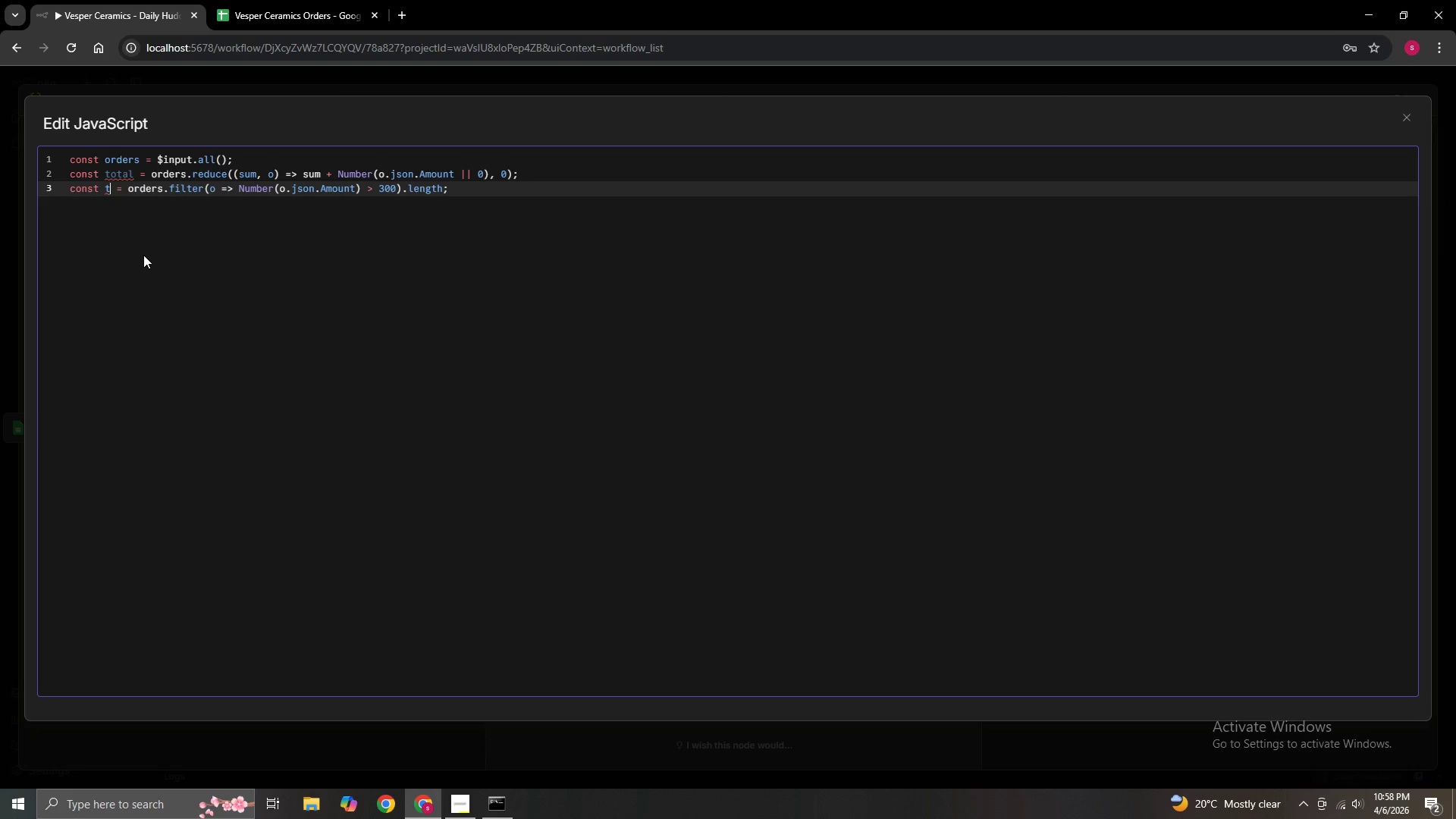 
key(Backspace)
 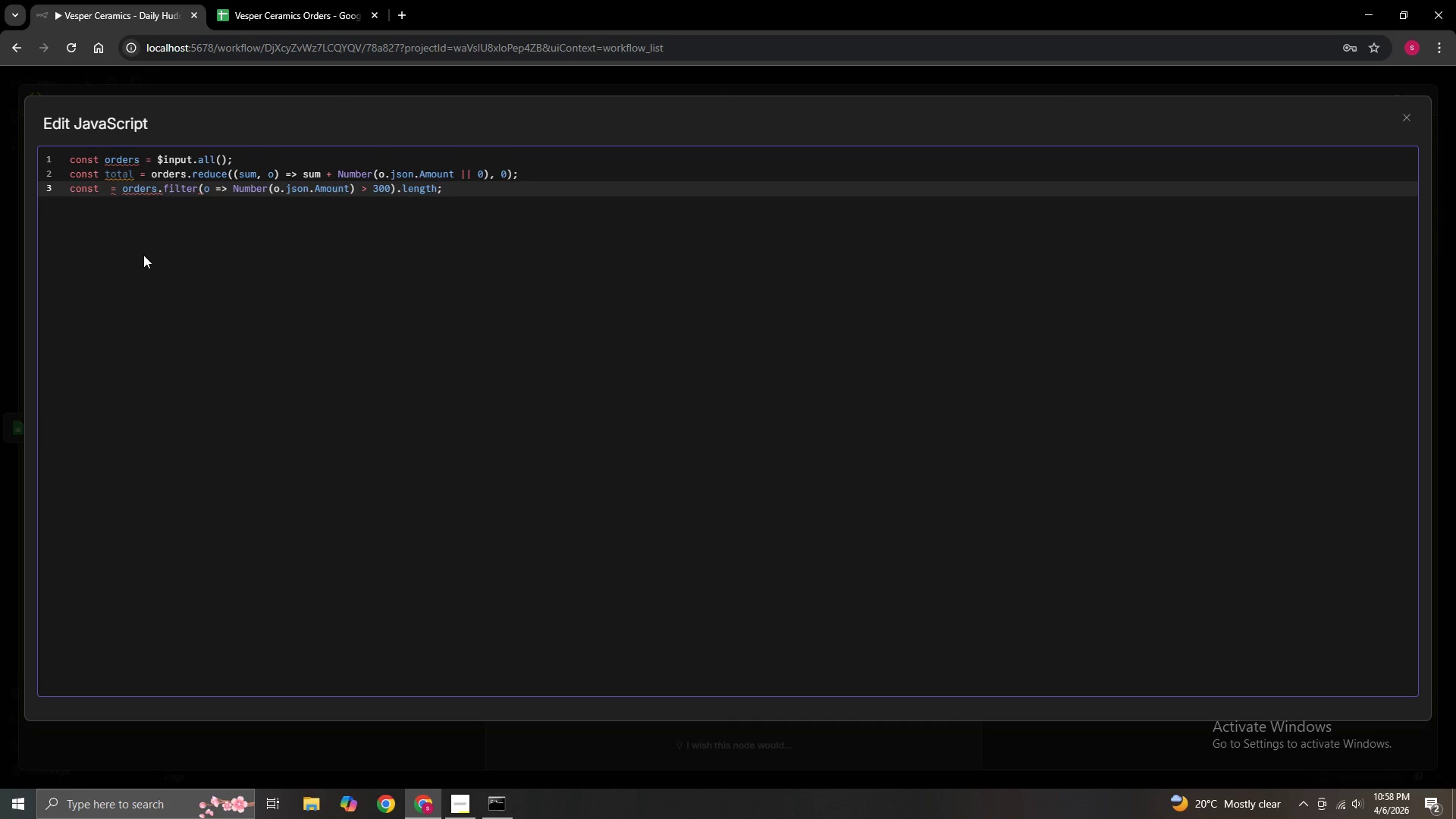 
hold_key(key=ShiftLeft, duration=1.5)
 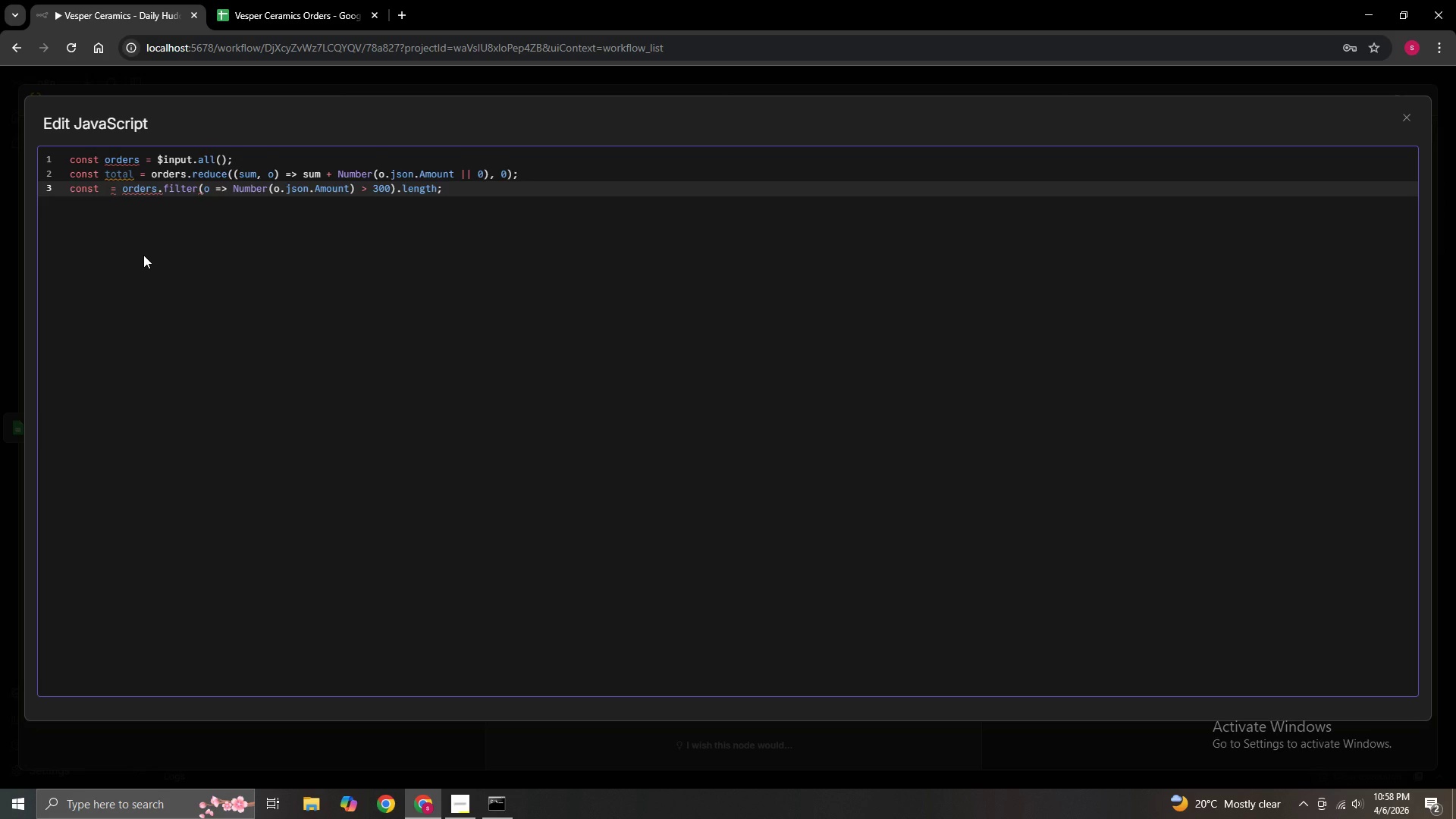 
key(Shift+ShiftLeft)
 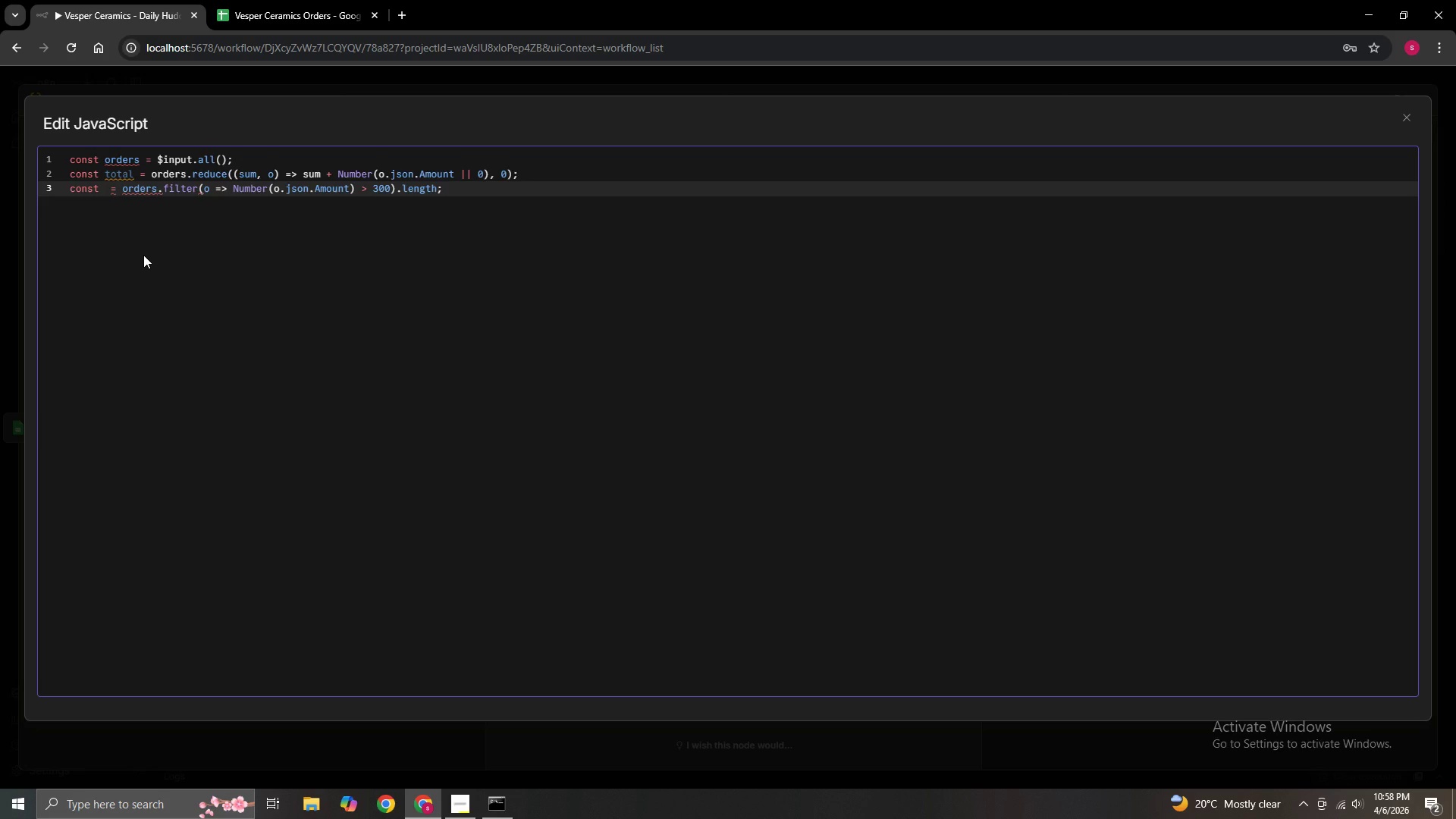 
key(Shift+ShiftLeft)
 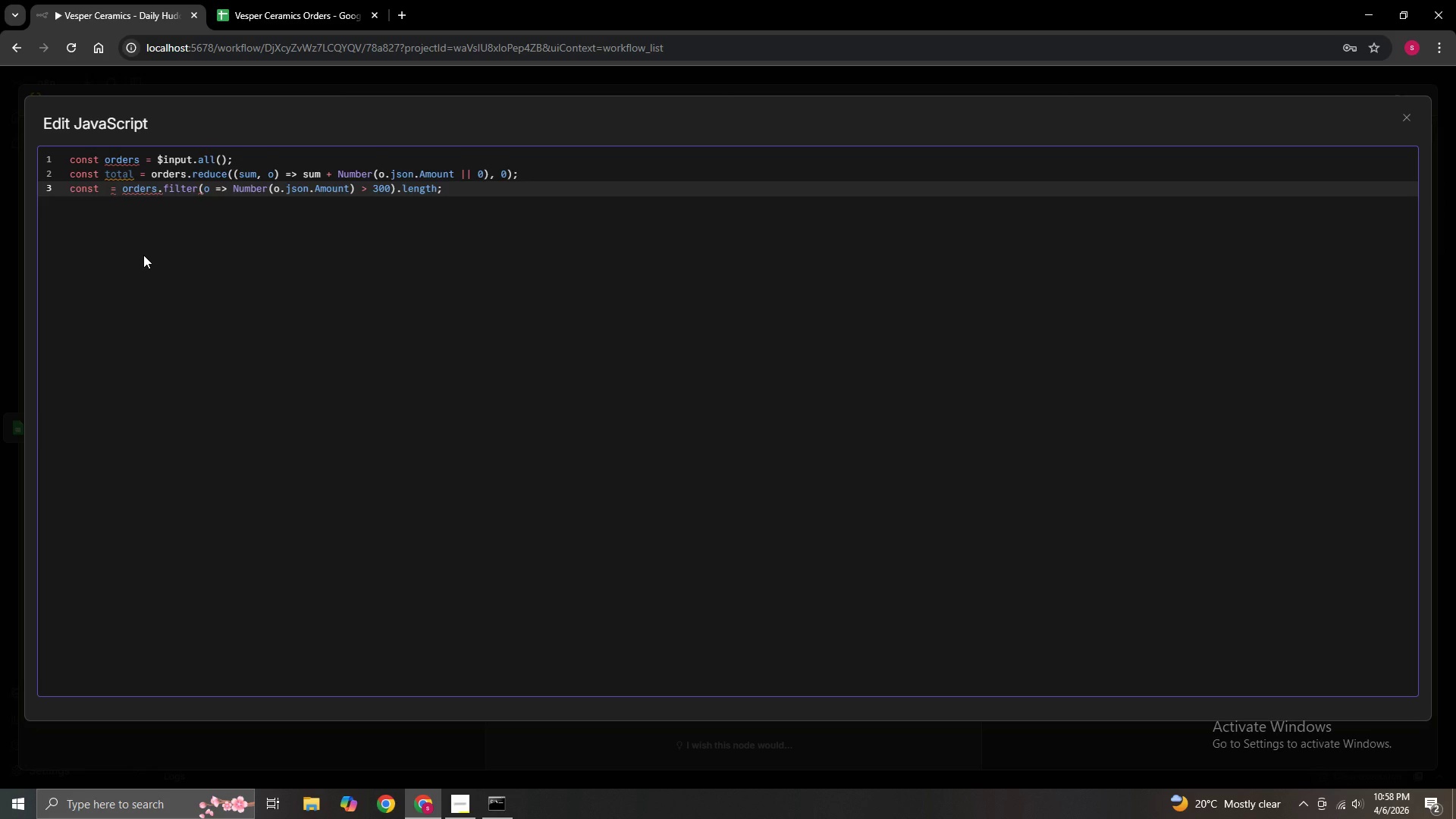 
key(Shift+ShiftLeft)
 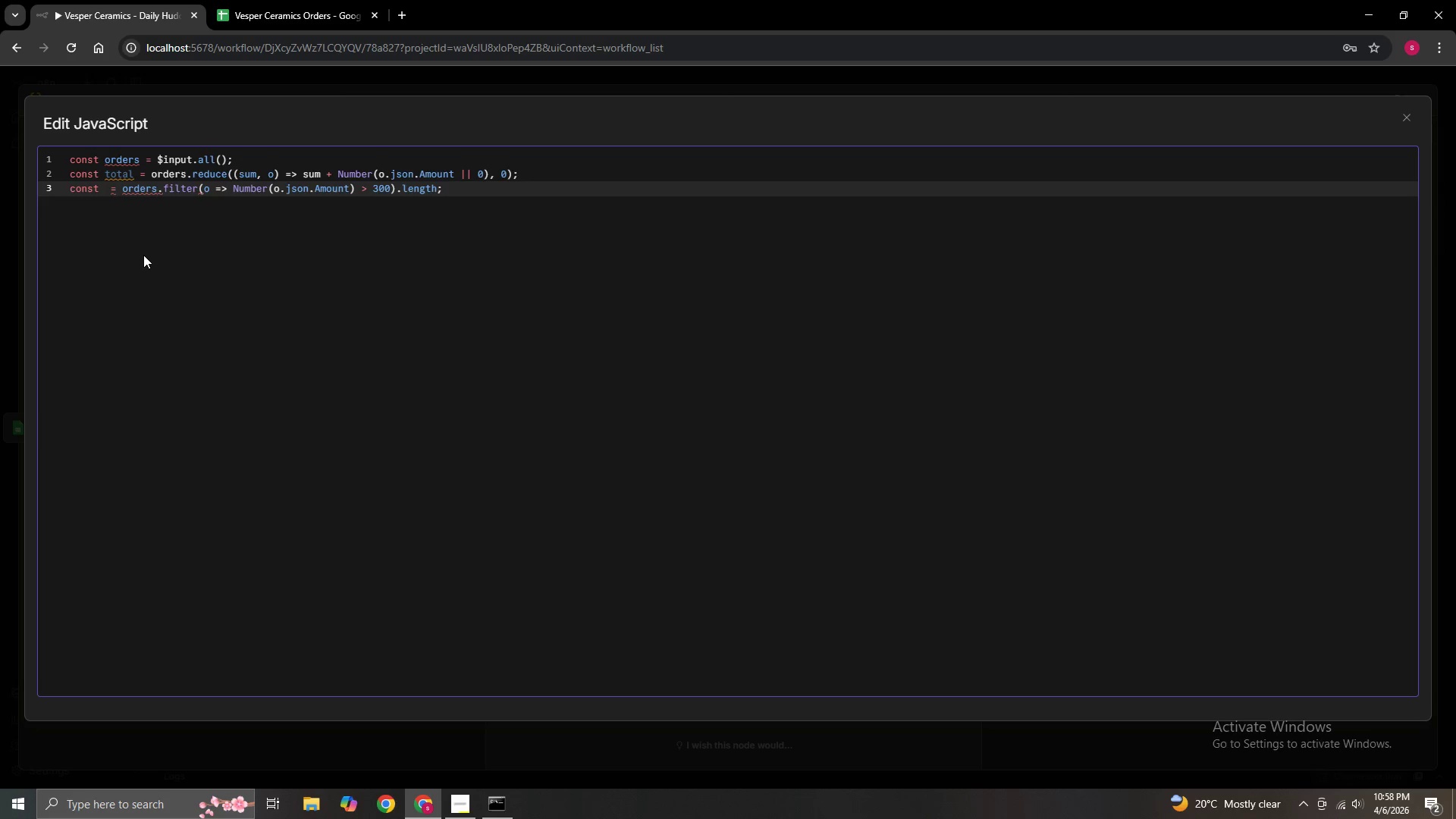 
key(Shift+ShiftLeft)
 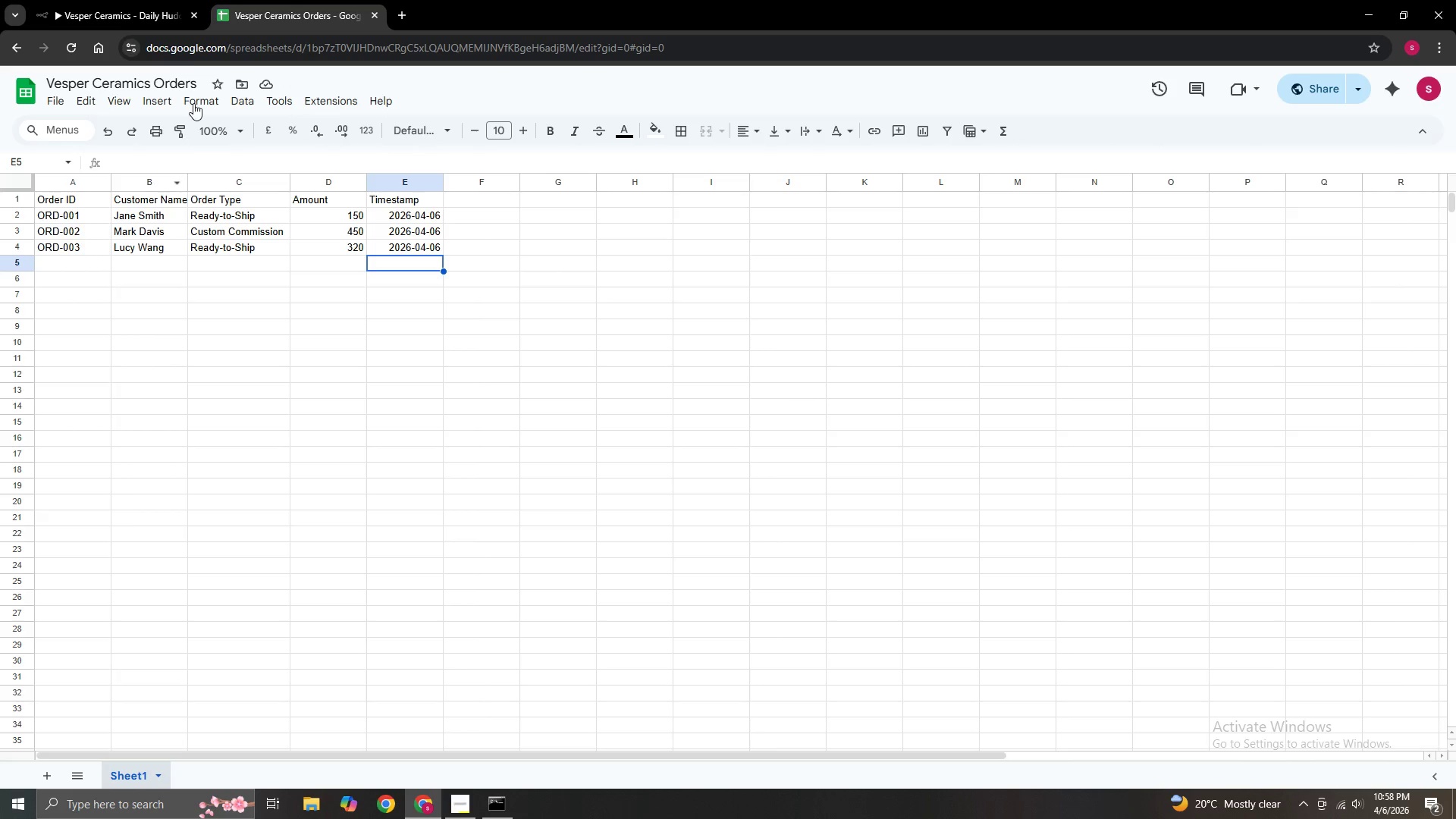 
left_click([139, 10])
 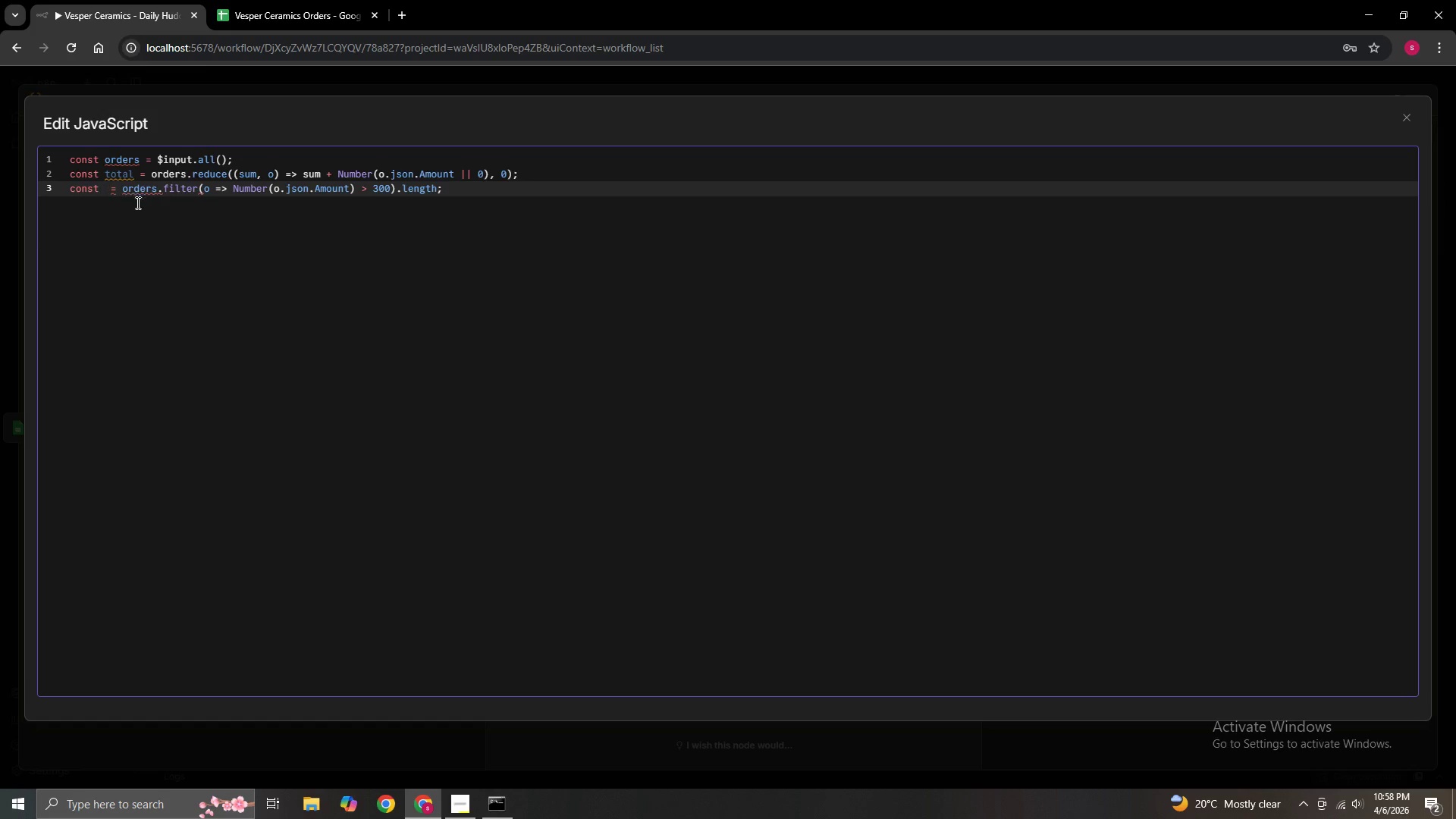 
type(V)
key(Backspace)
type(vip)
 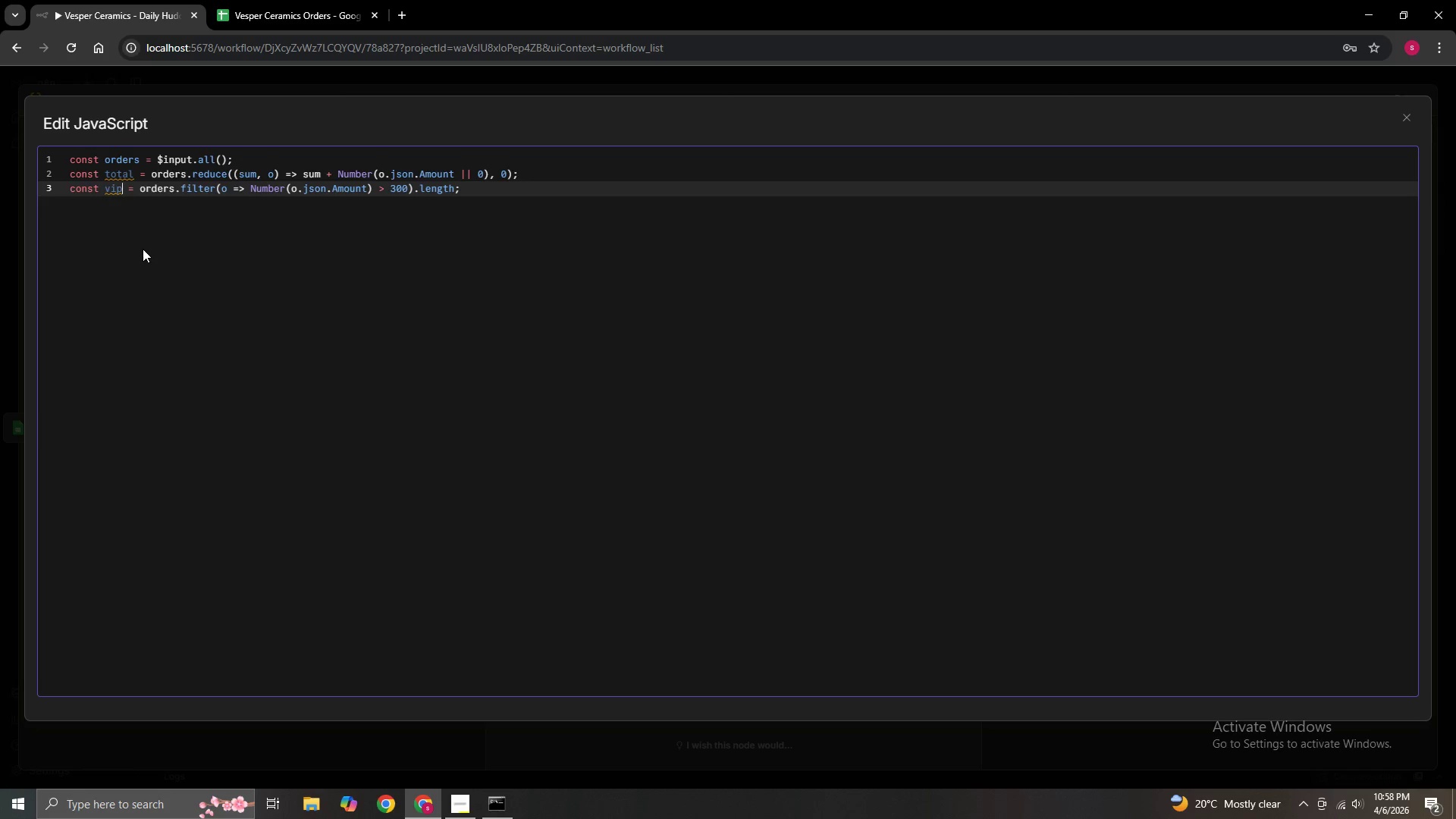 
key(ArrowRight)
 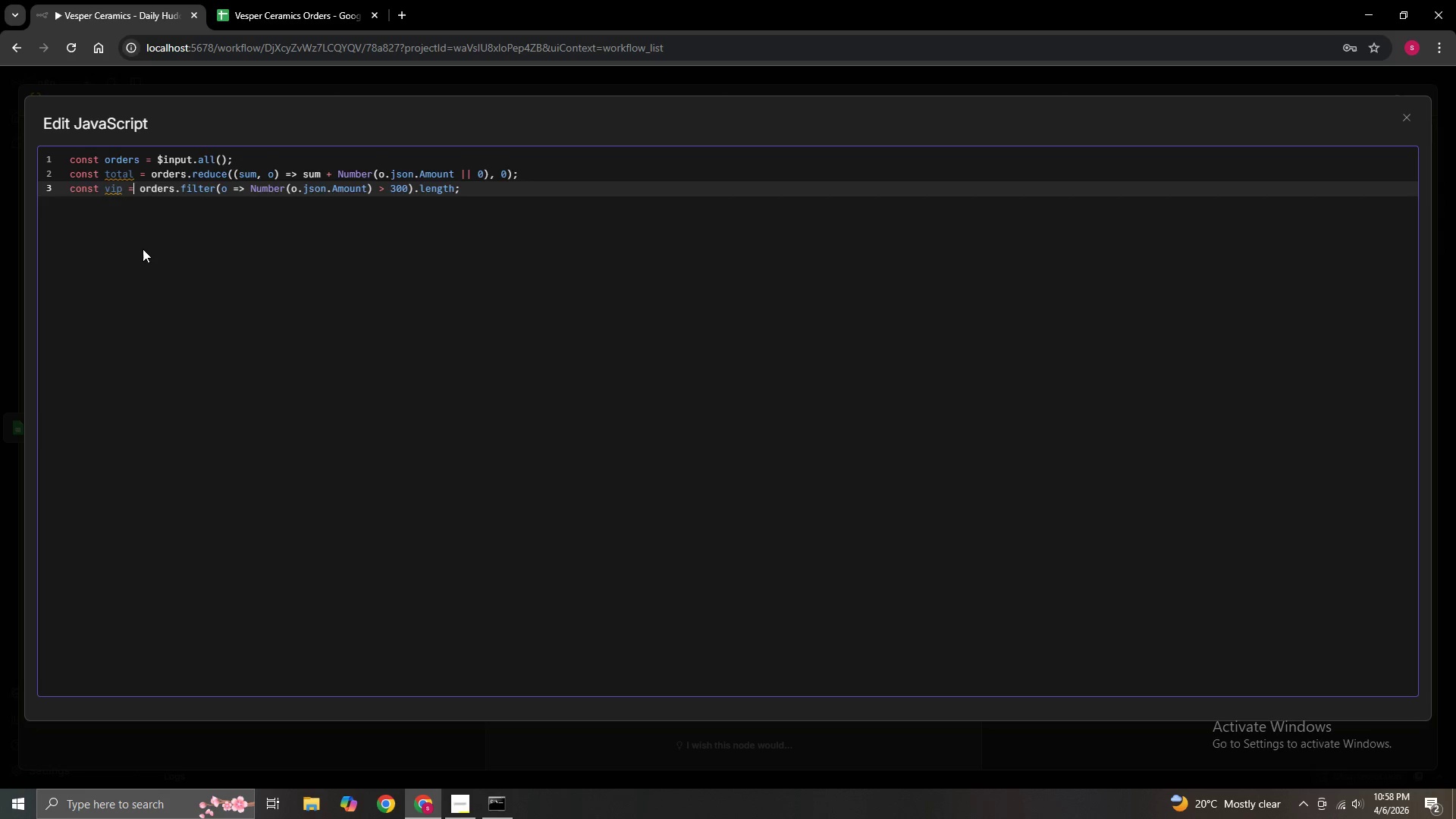 
key(ArrowRight)
 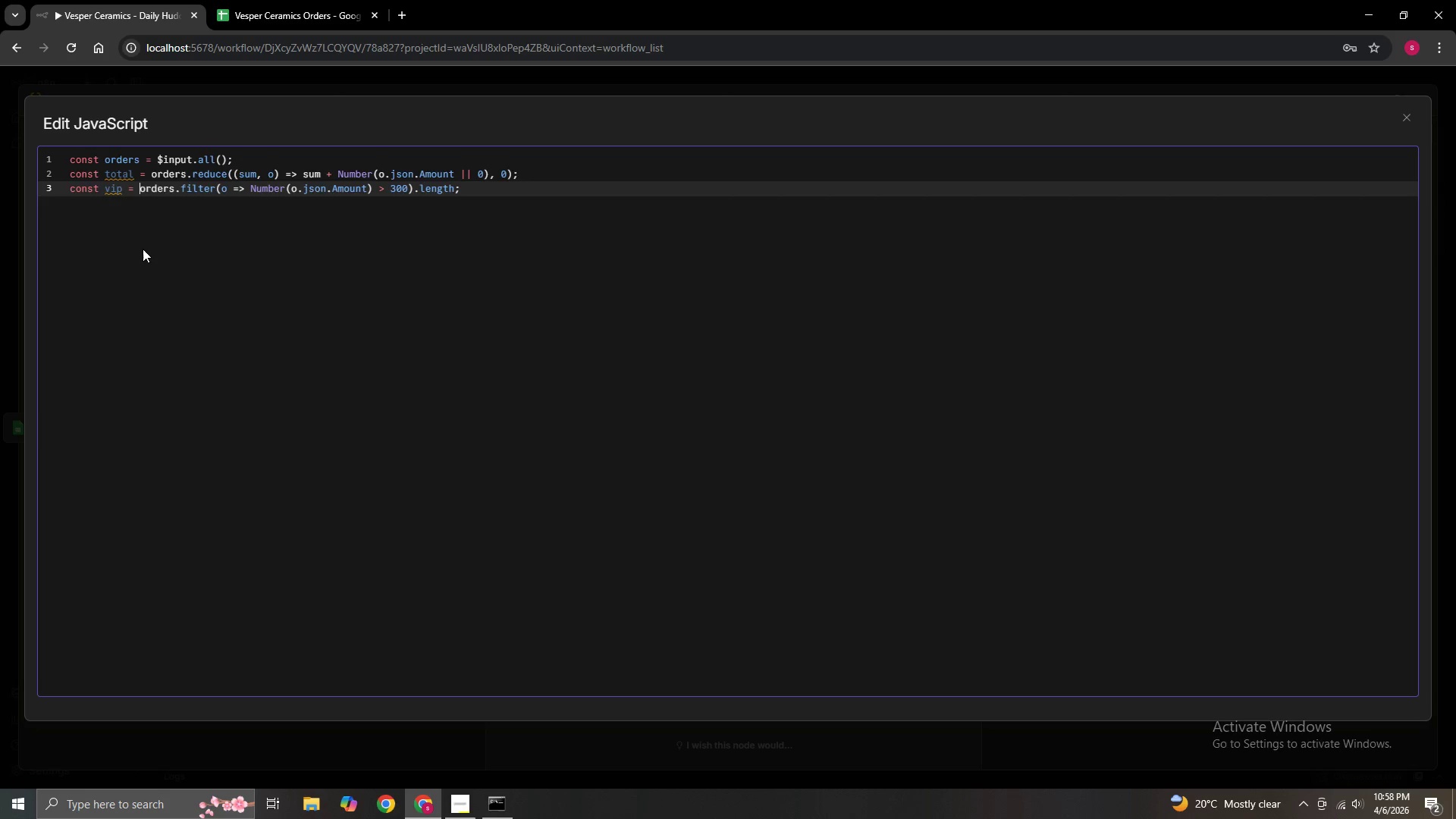 
key(ArrowRight)
 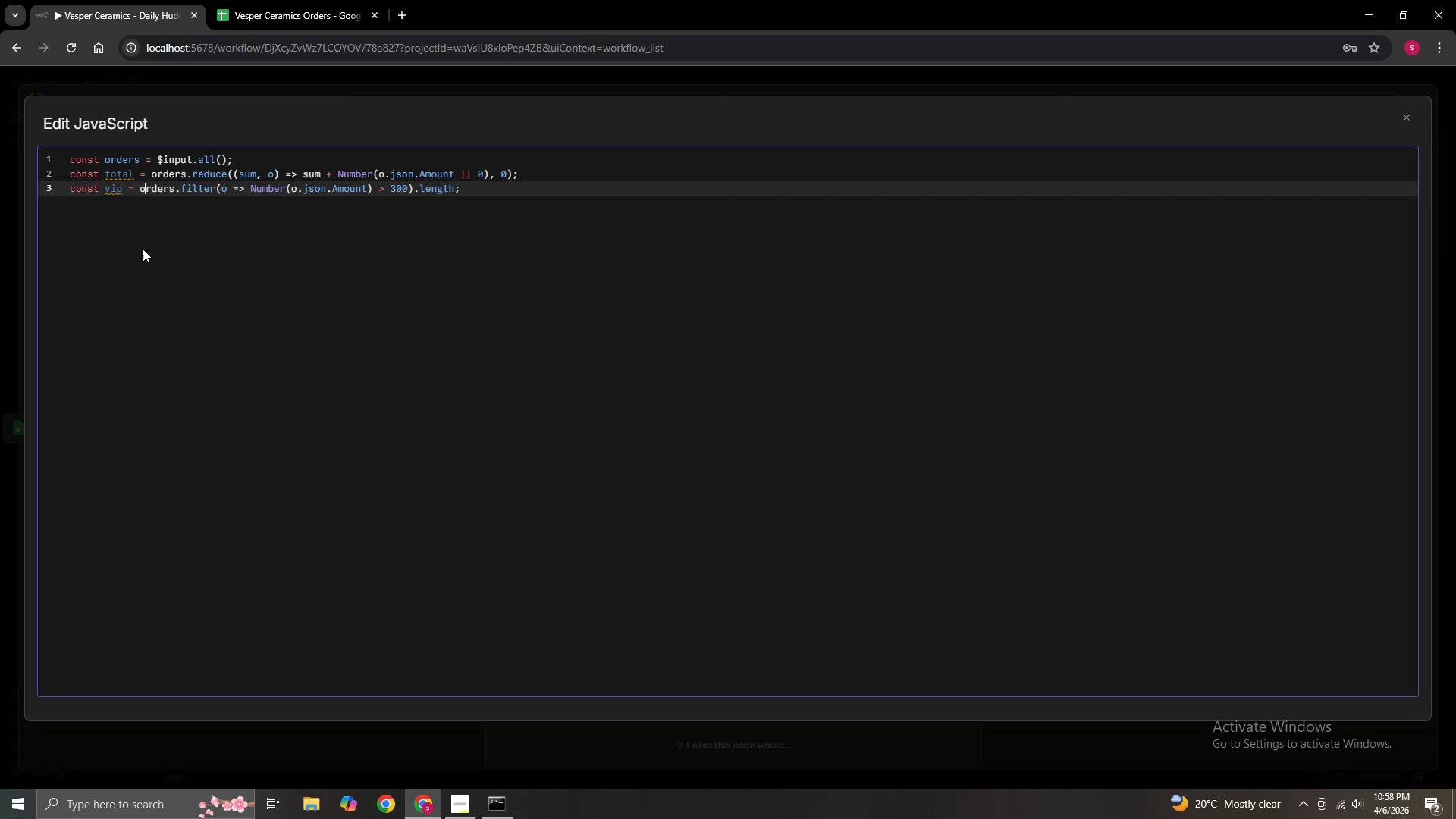 
hold_key(key=ArrowRight, duration=1.5)
 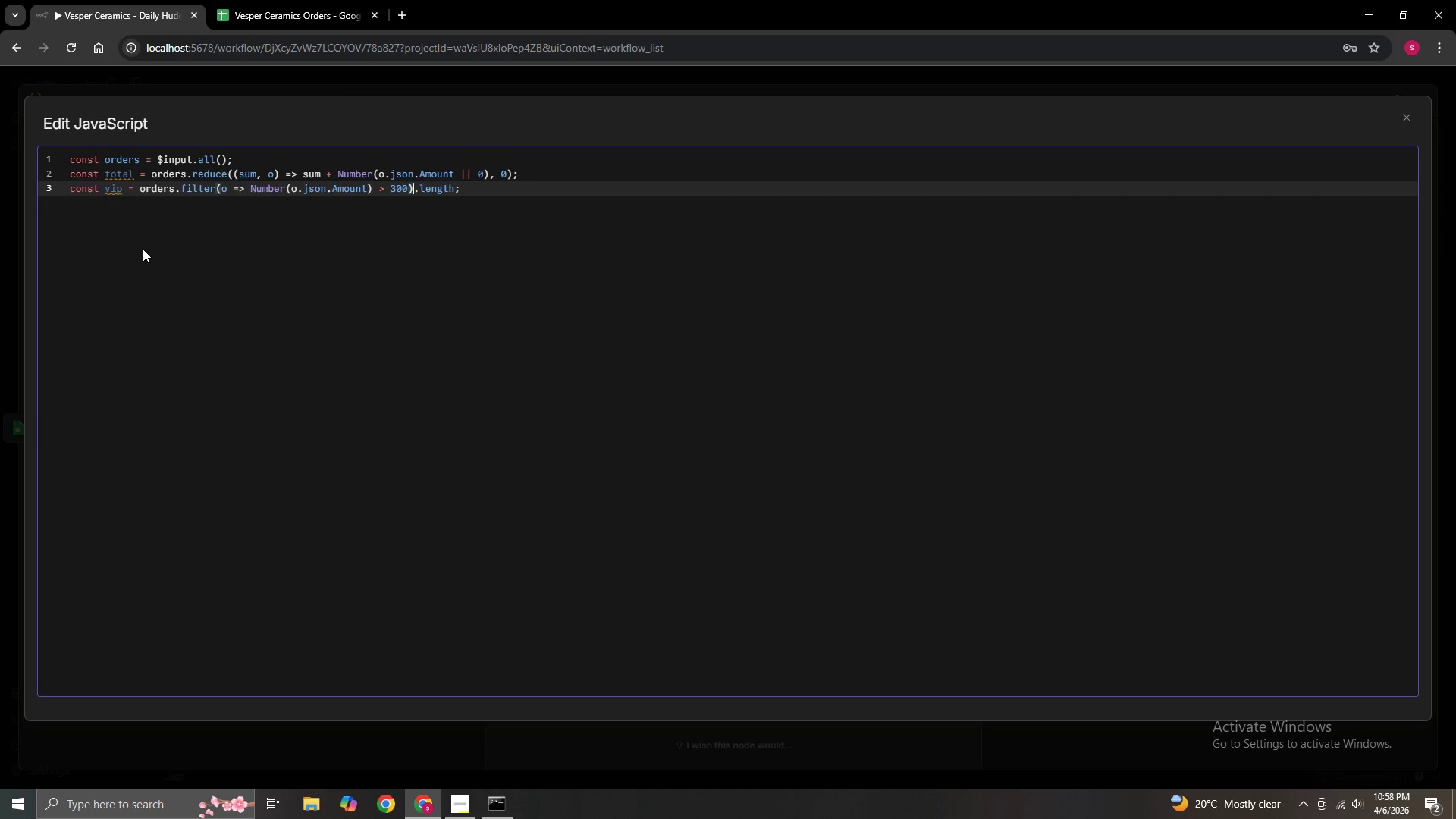 
hold_key(key=ArrowRight, duration=1.0)
 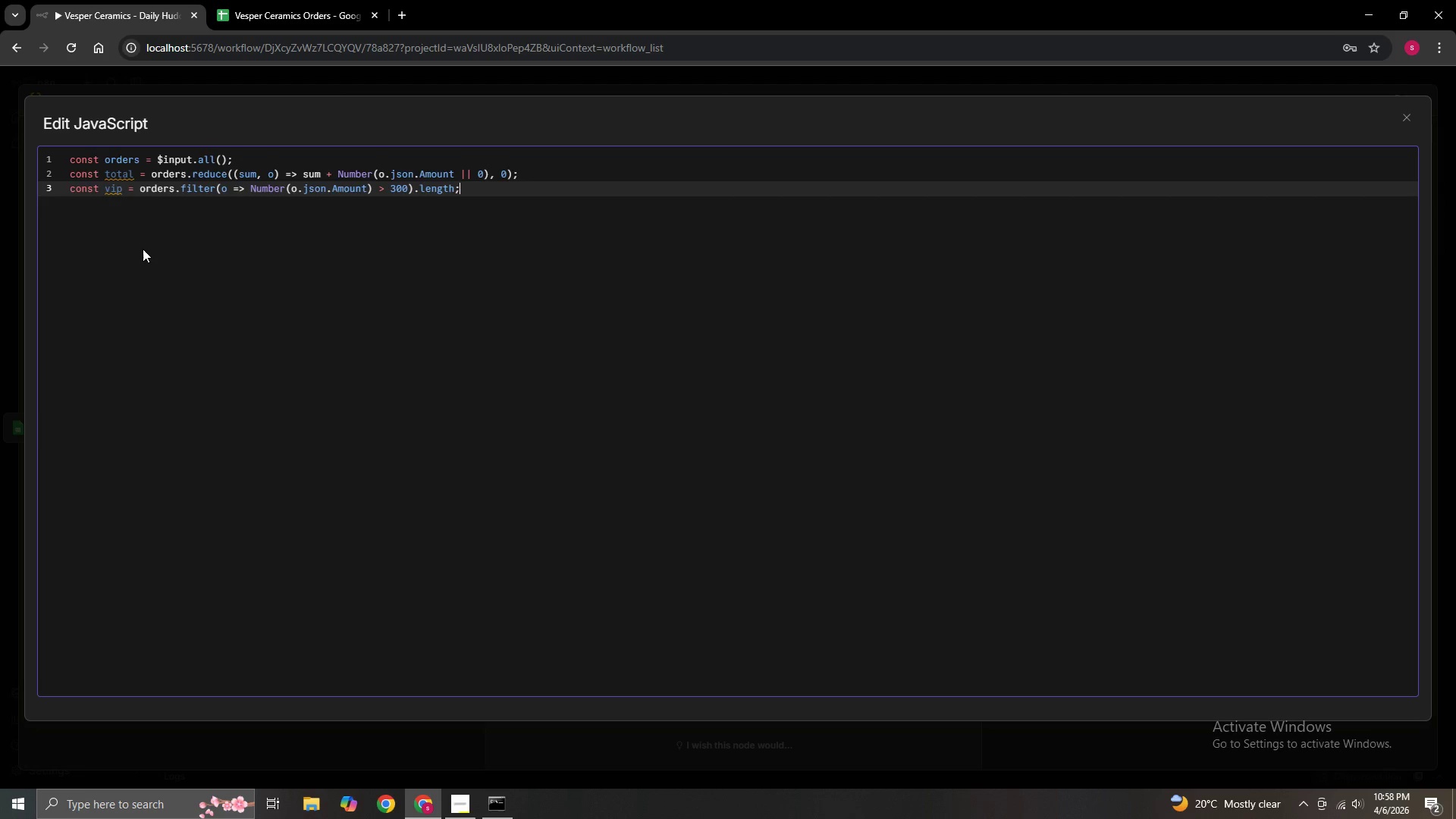 
key(Enter)
 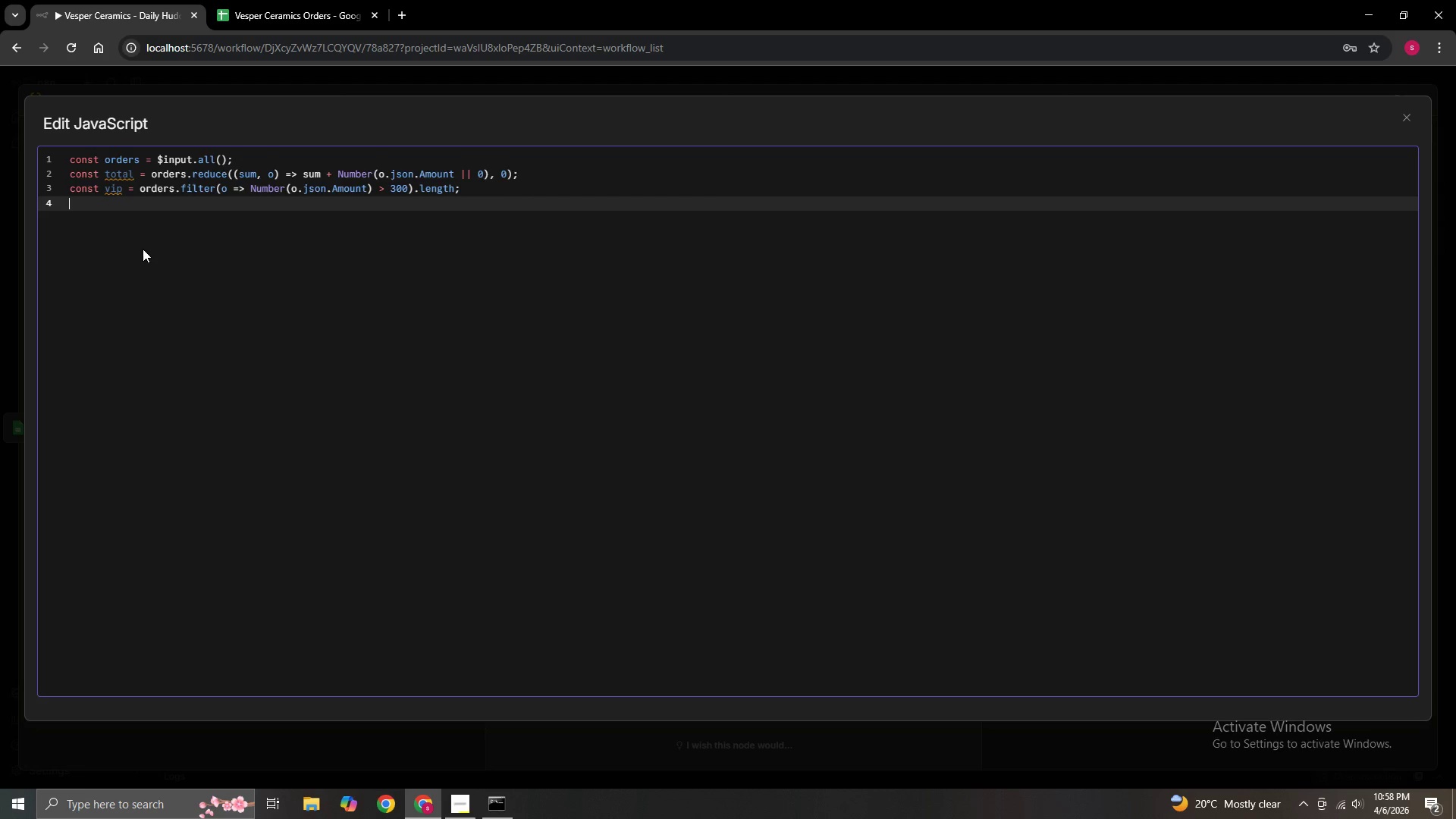 
type(const custom -)
key(Backspace)
type(=)
 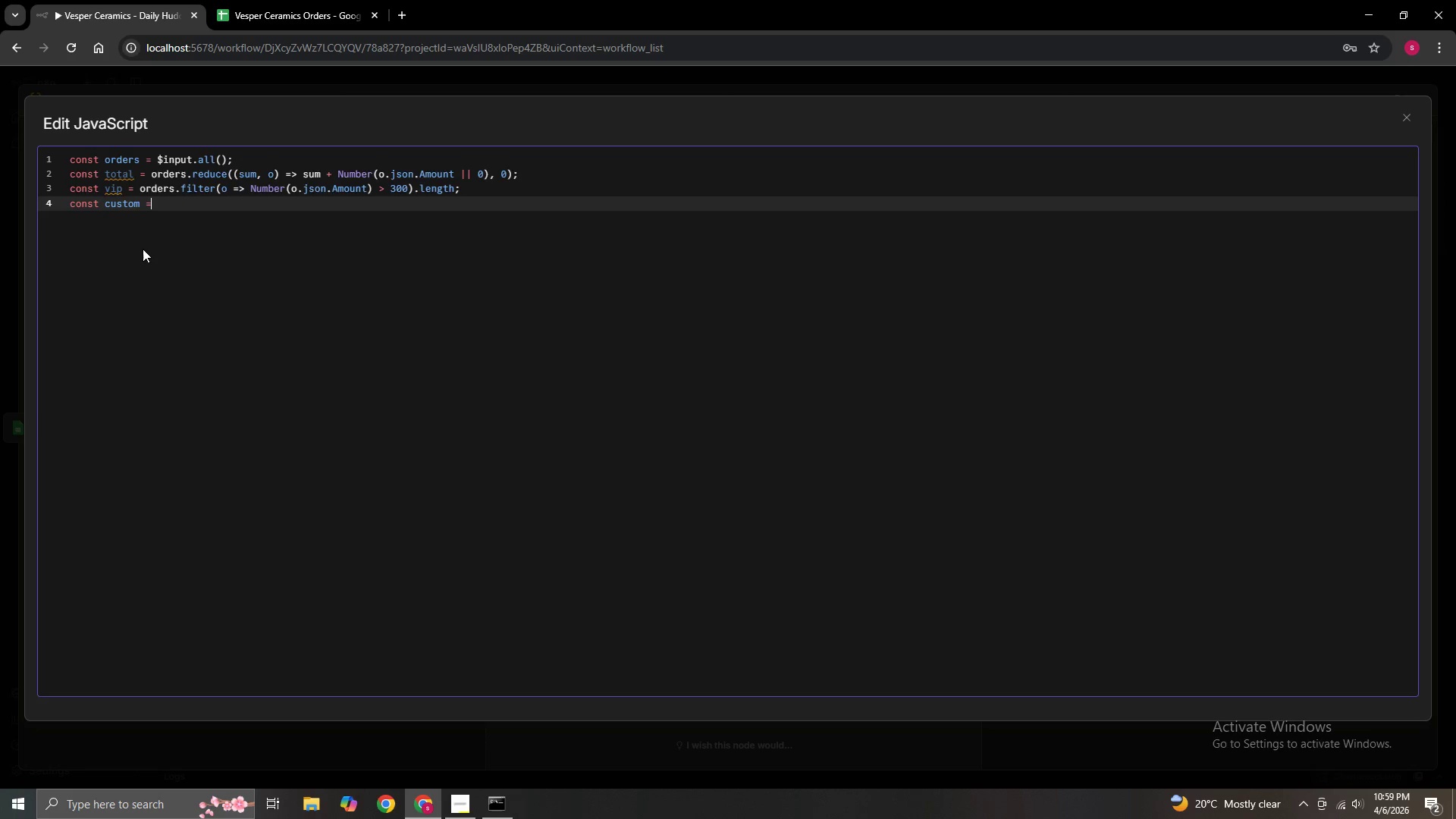 
type( orders.filter(o =>)
 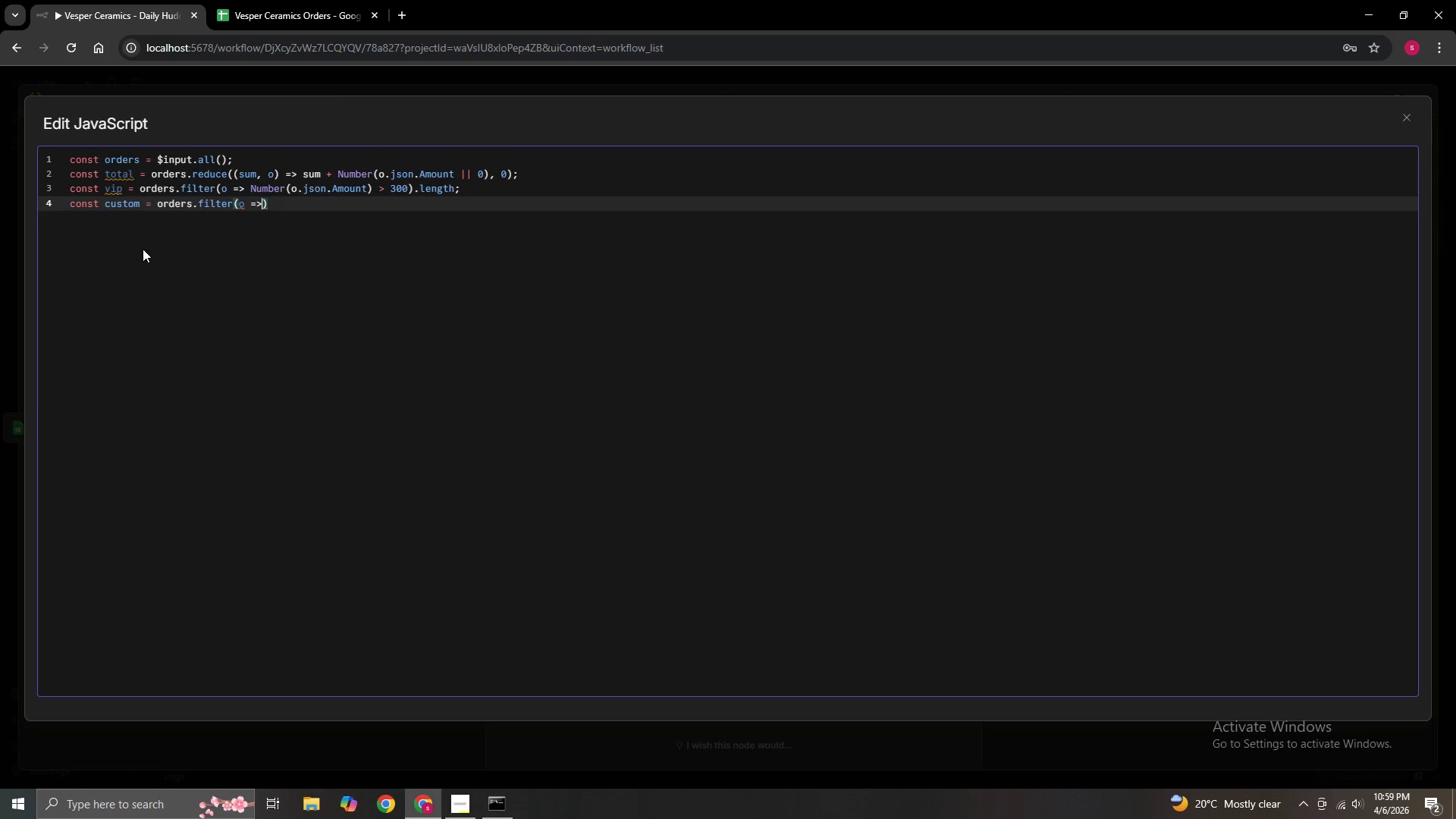 
type( o.json)
 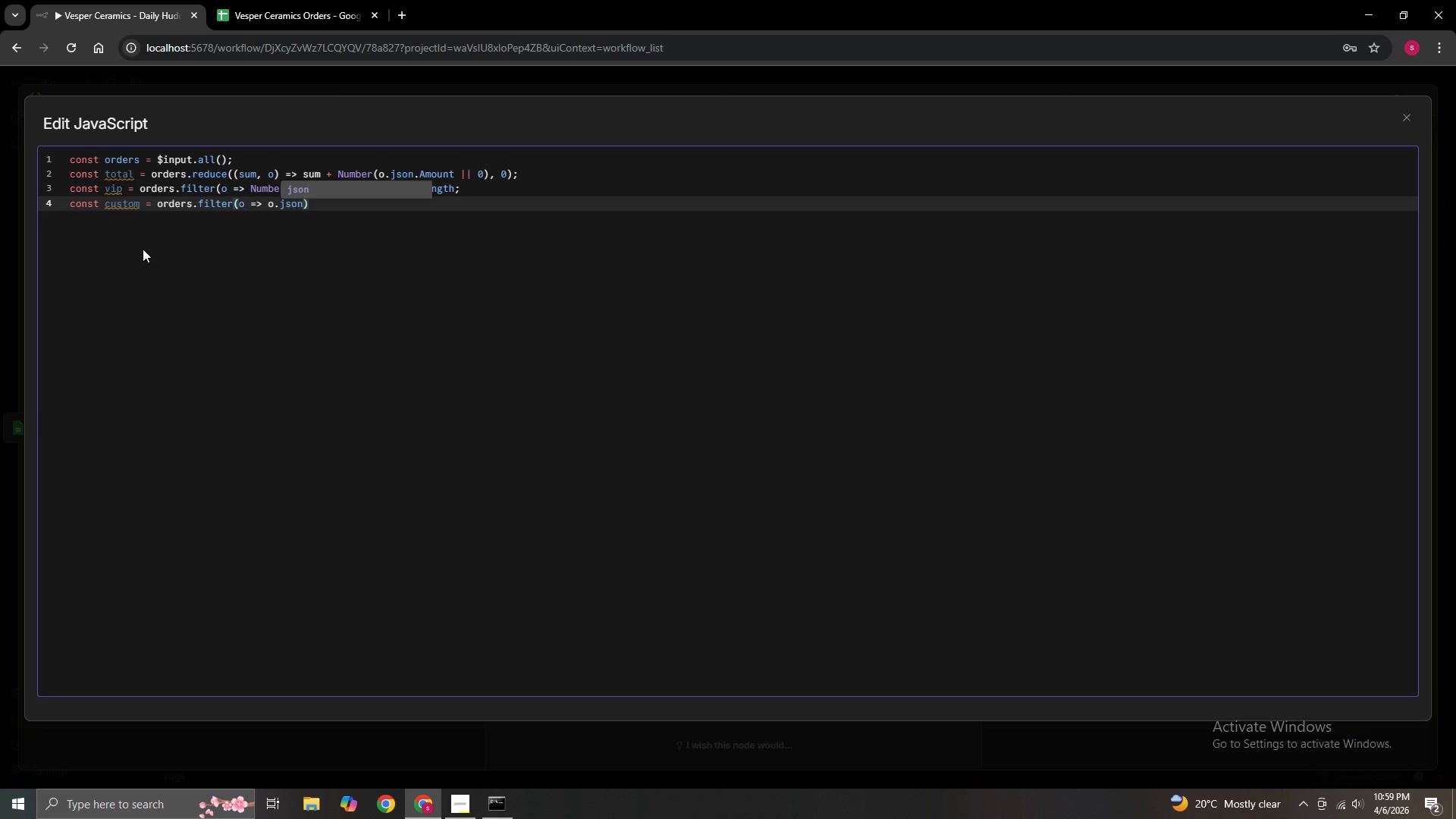 
key(BracketLeft)
 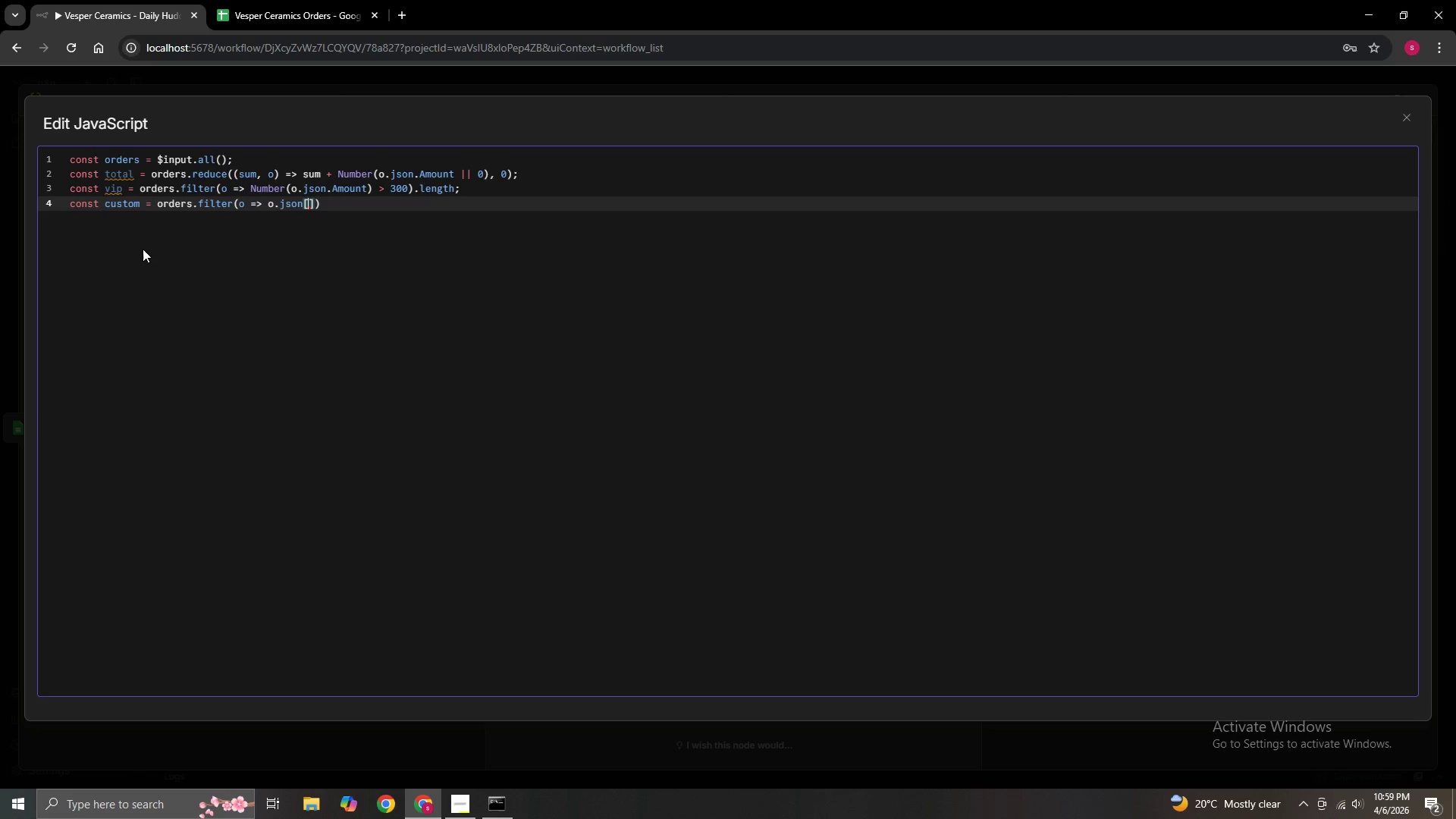 
key(Shift+Quote)
 